 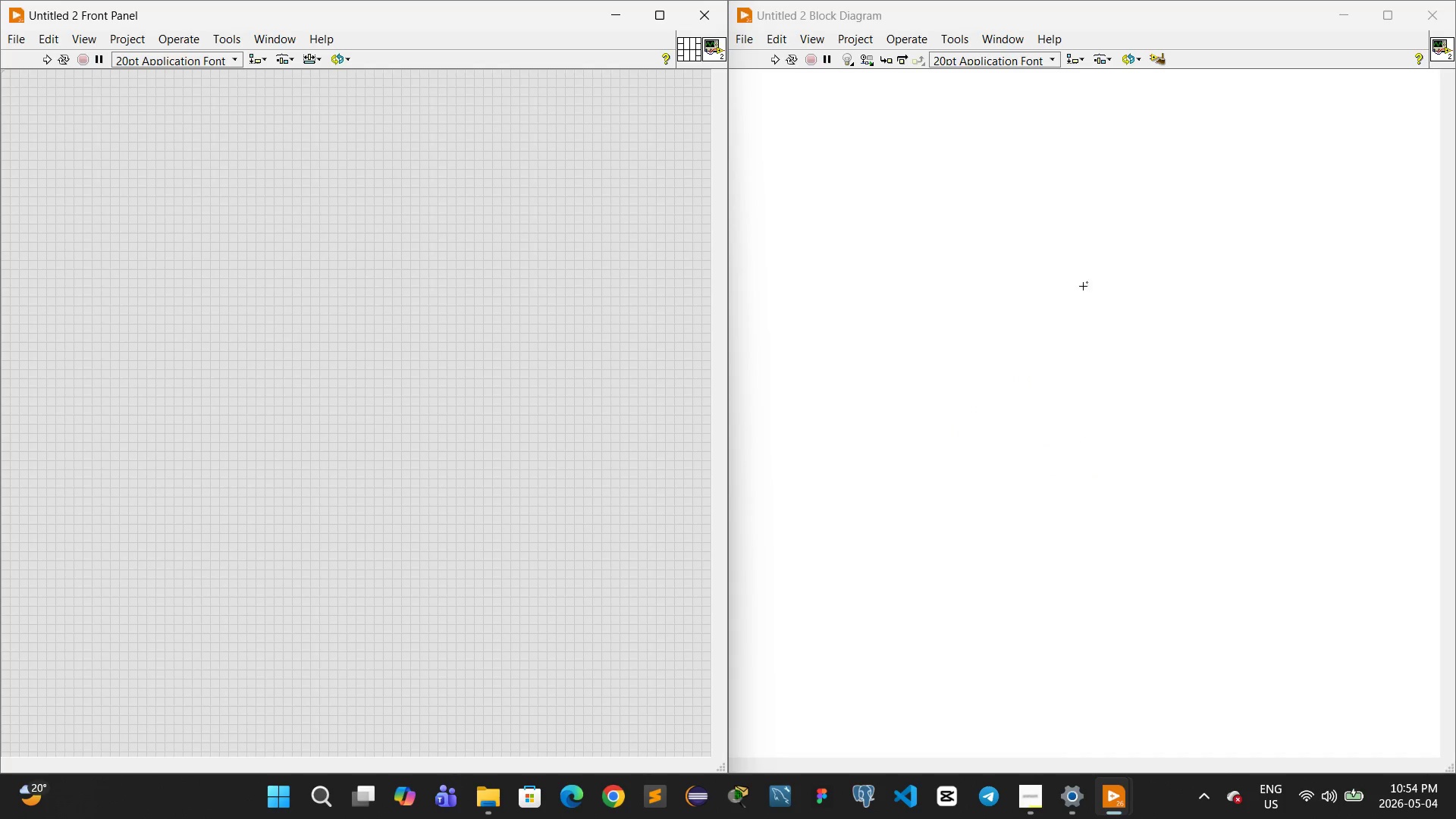 
right_click([181, 225])
 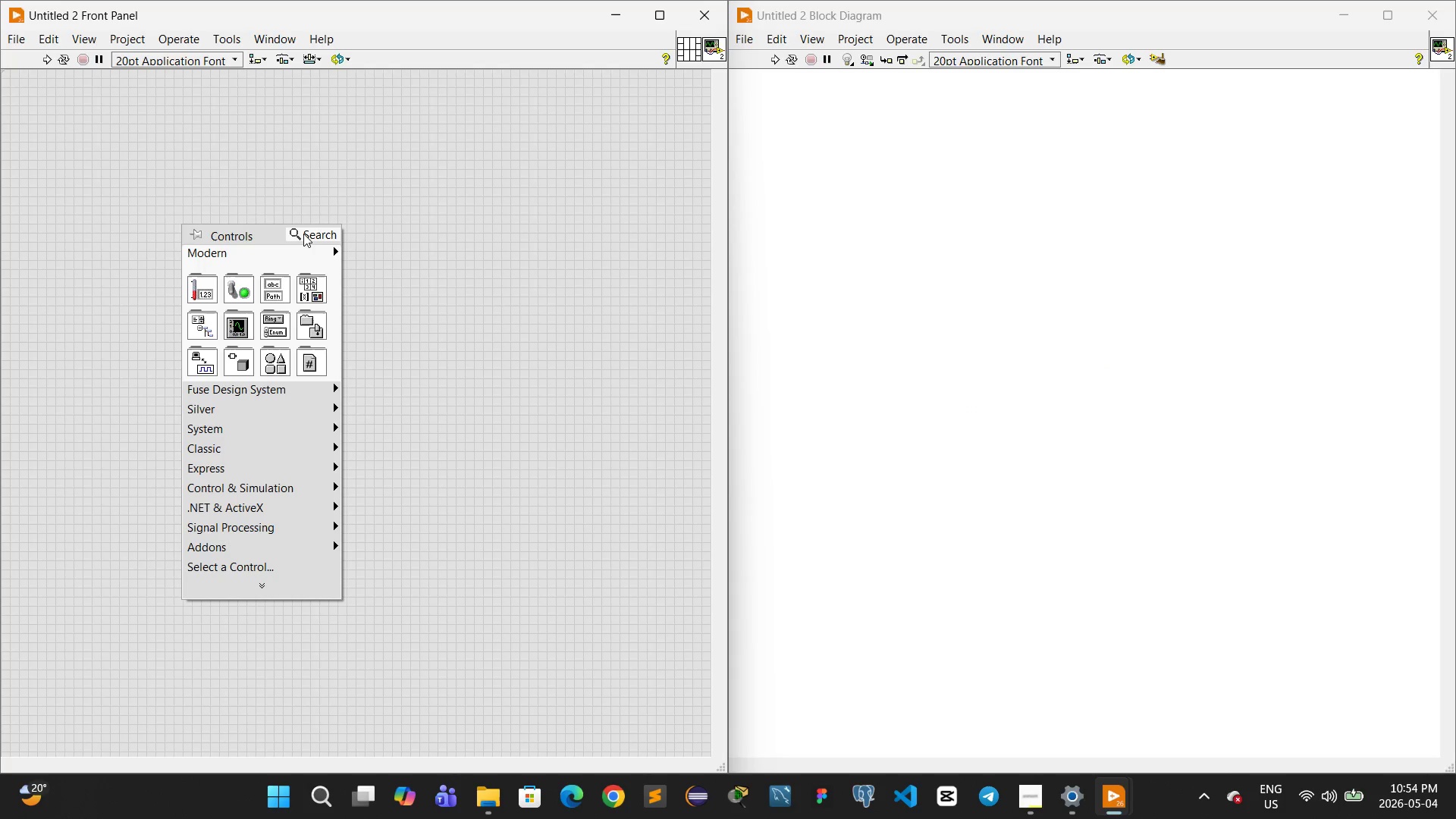 
left_click([303, 234])
 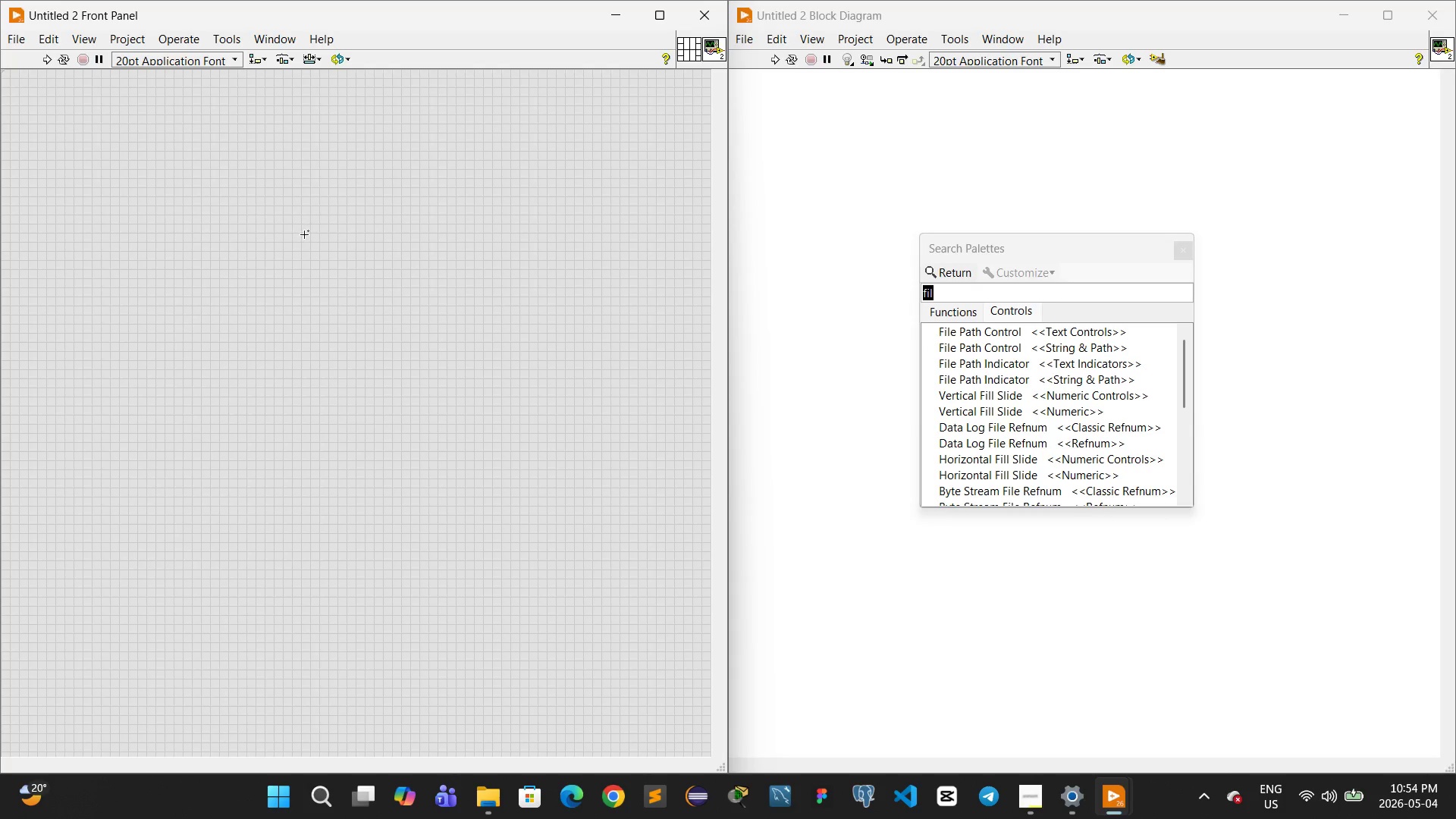 
type(string)
 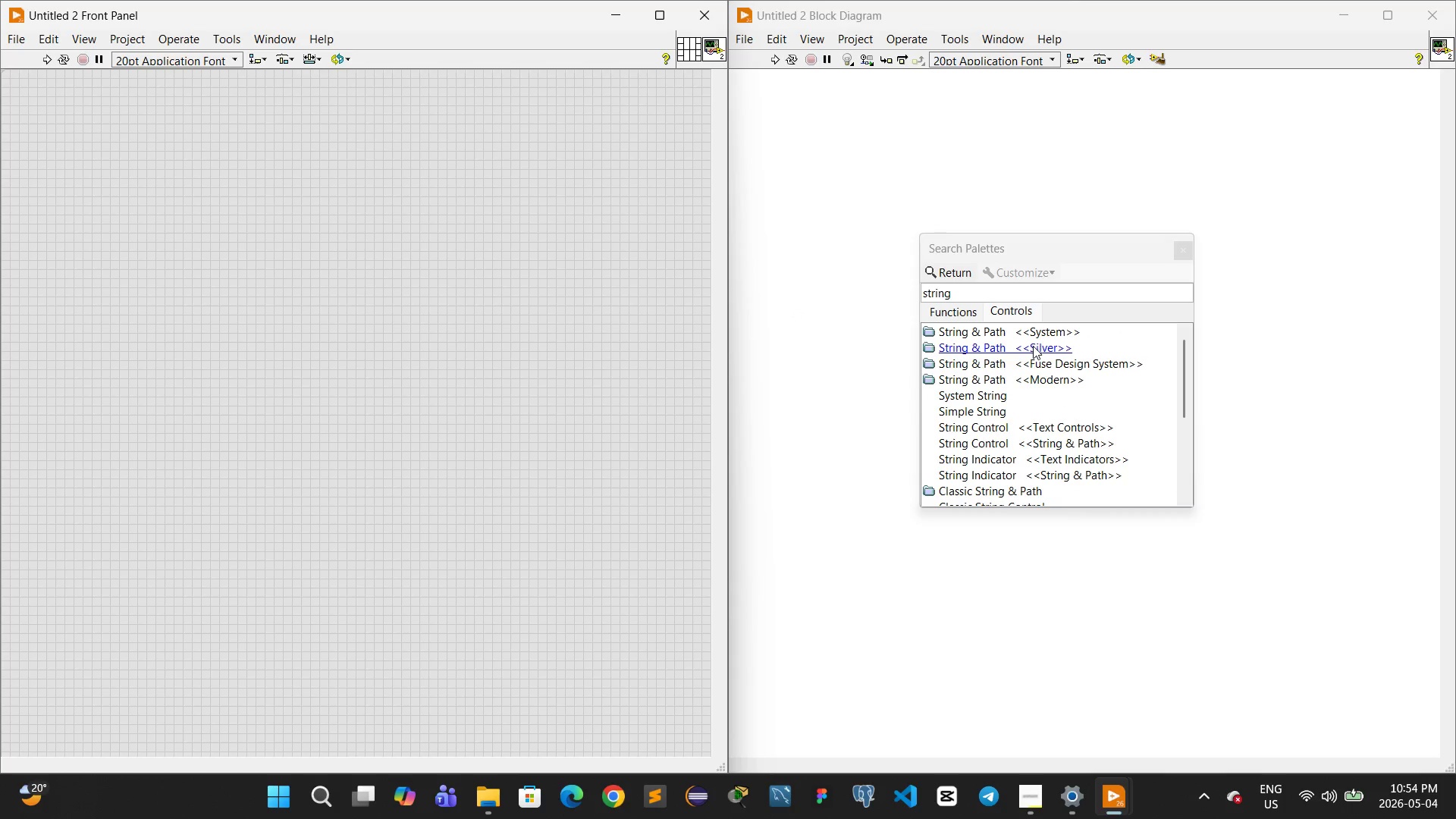 
wait(5.7)
 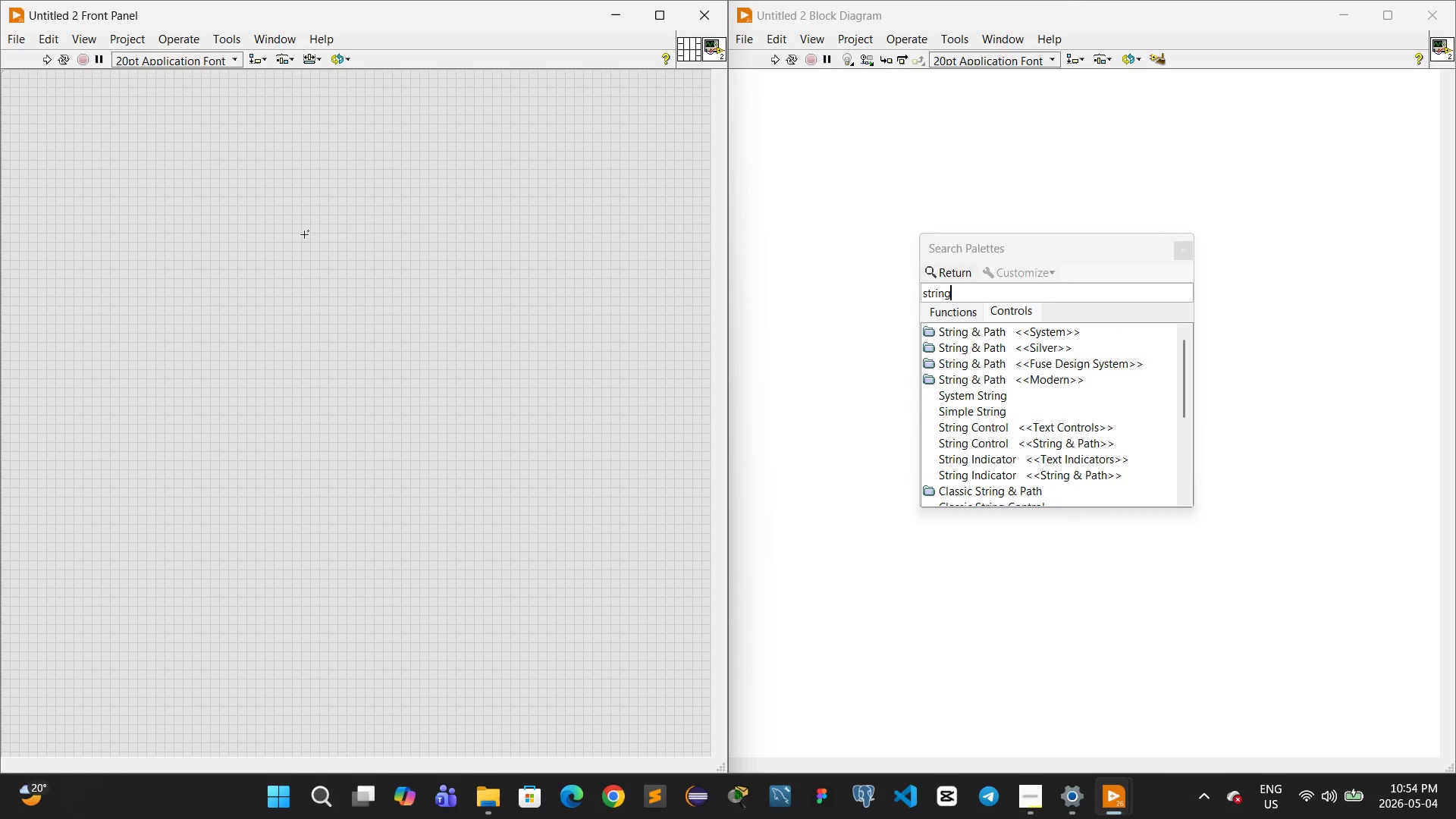 
left_click([1033, 347])
 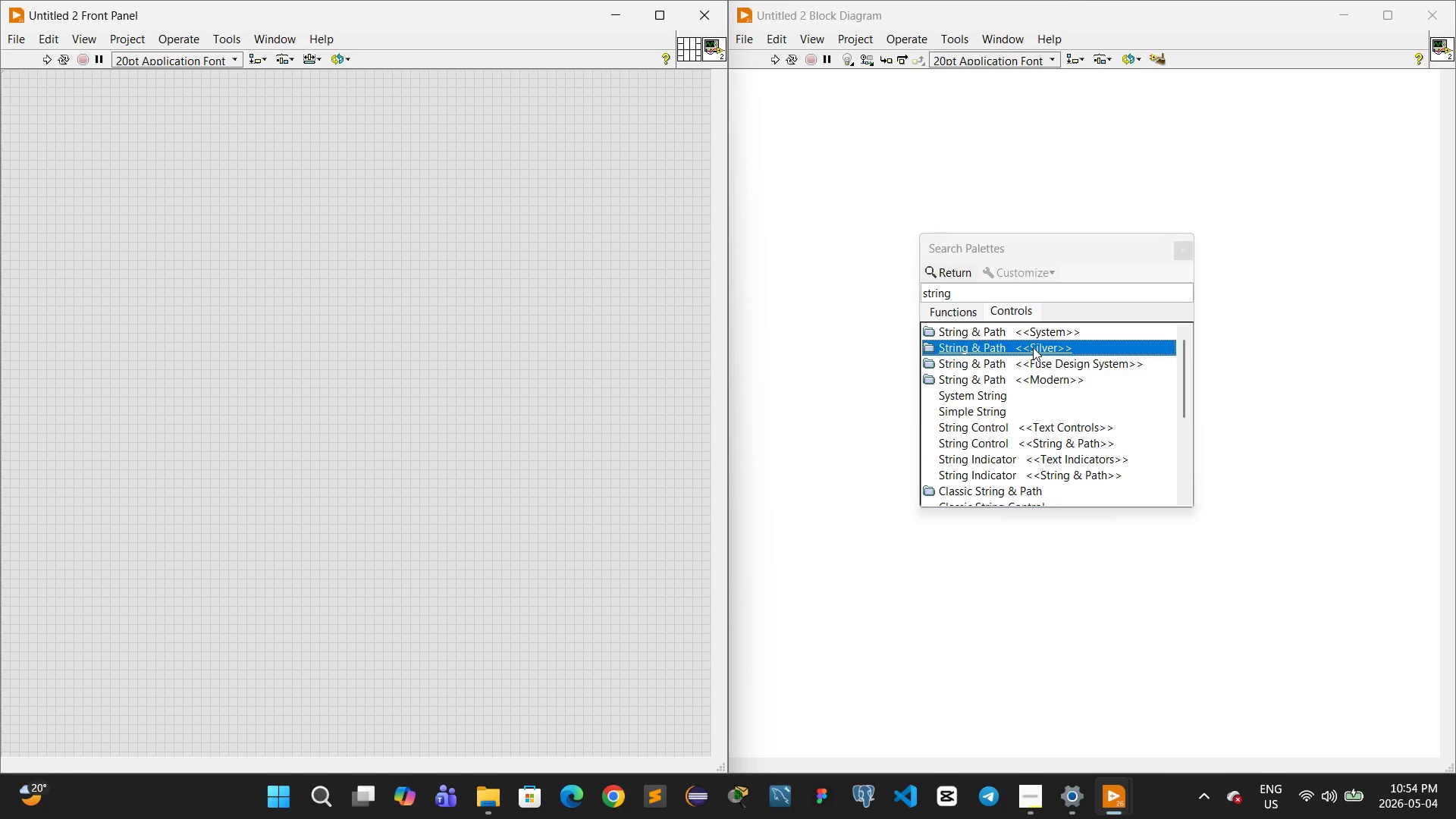 
left_click([1033, 347])
 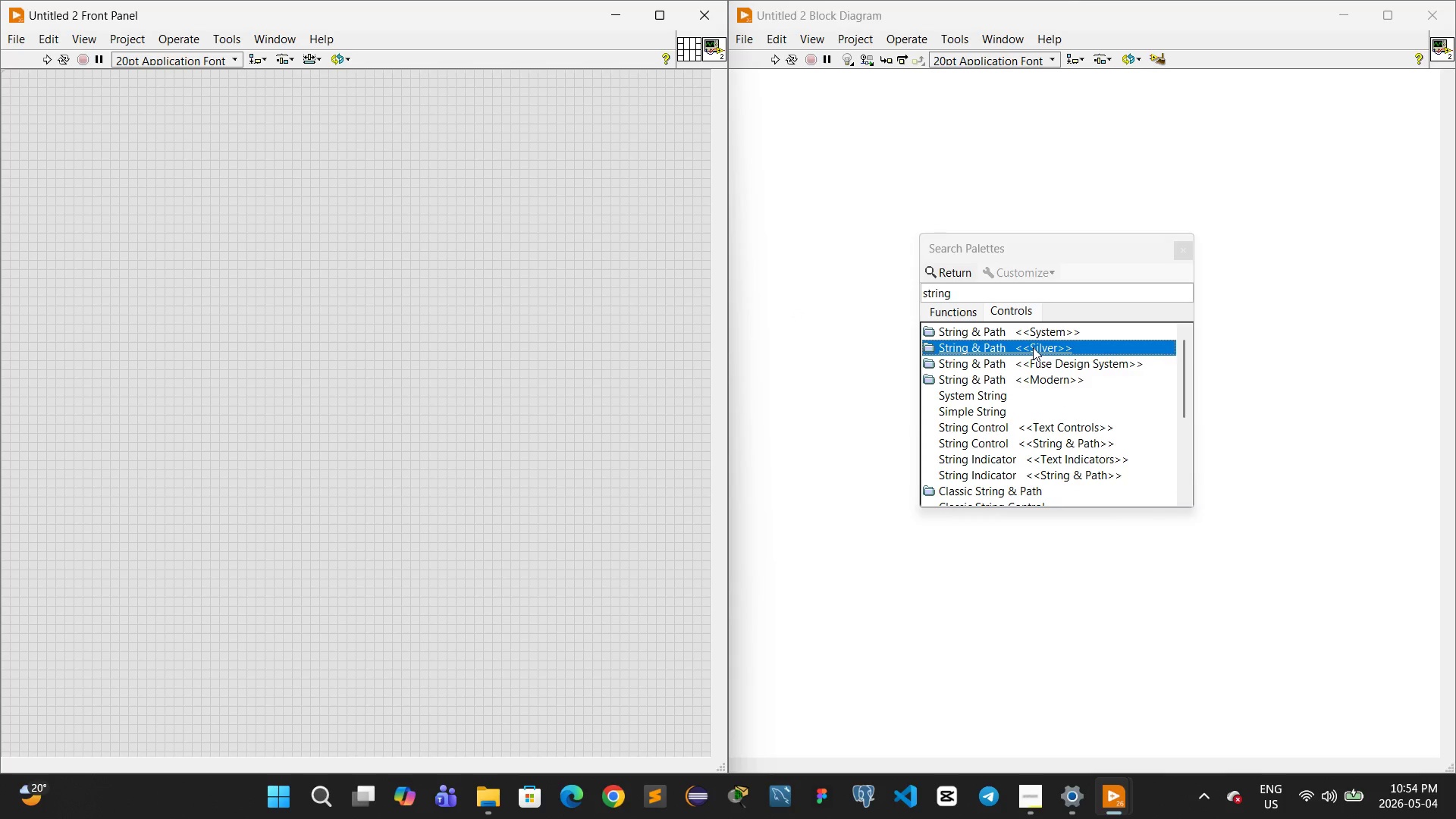 
double_click([1033, 347])
 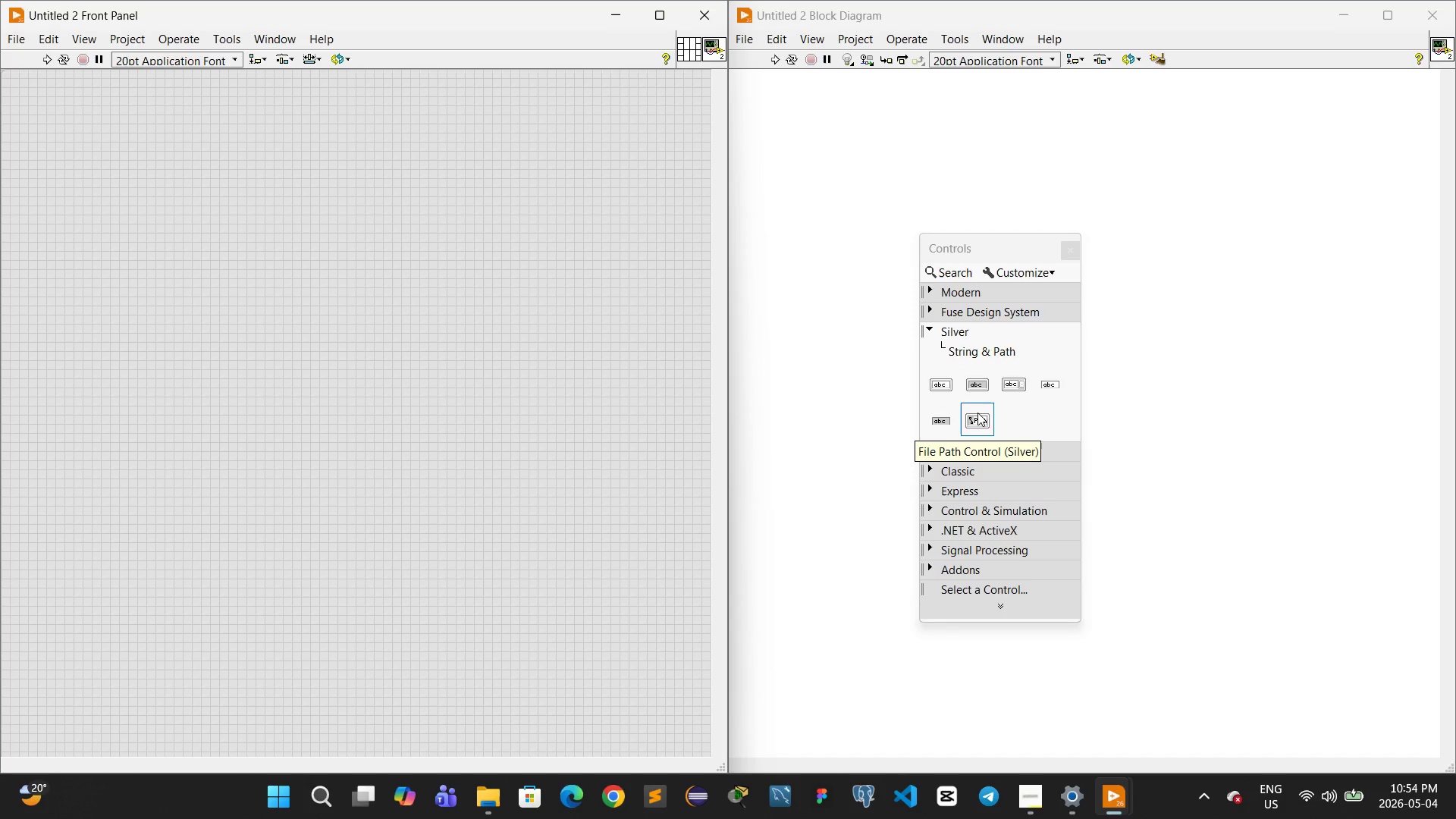 
left_click([977, 413])
 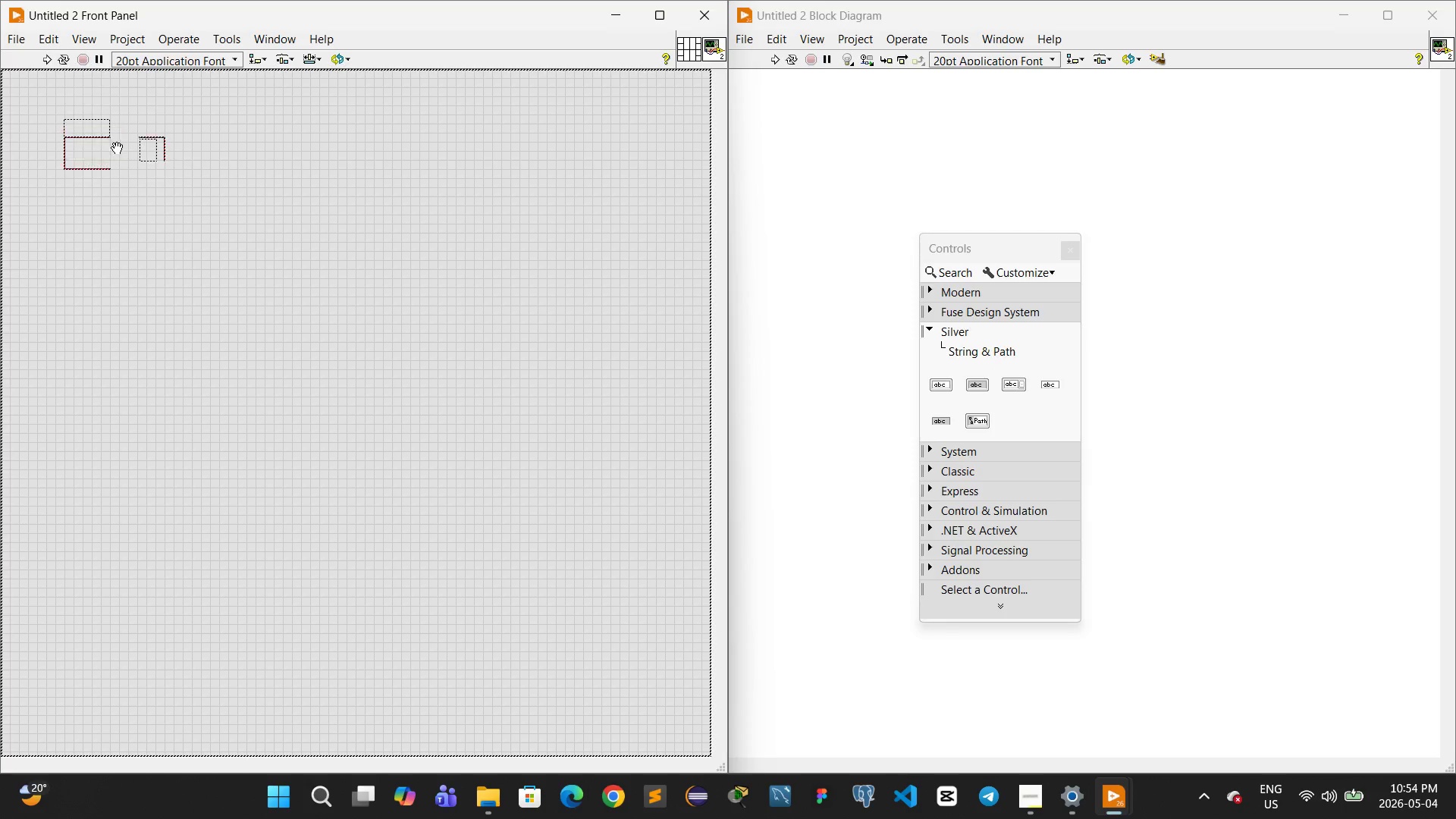 
left_click([120, 162])
 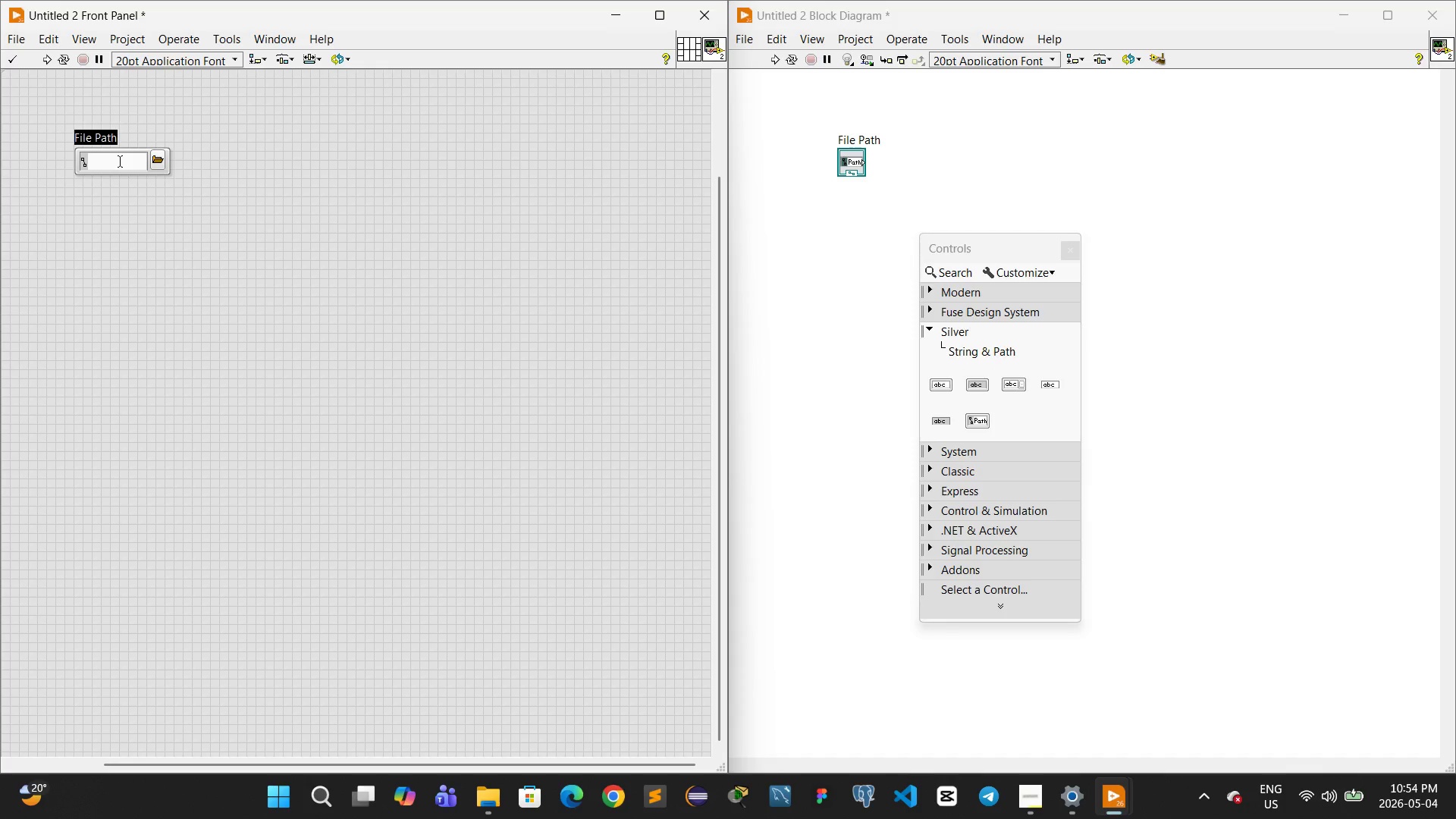 
type(Dar)
key(Backspace)
type(taset Input)
 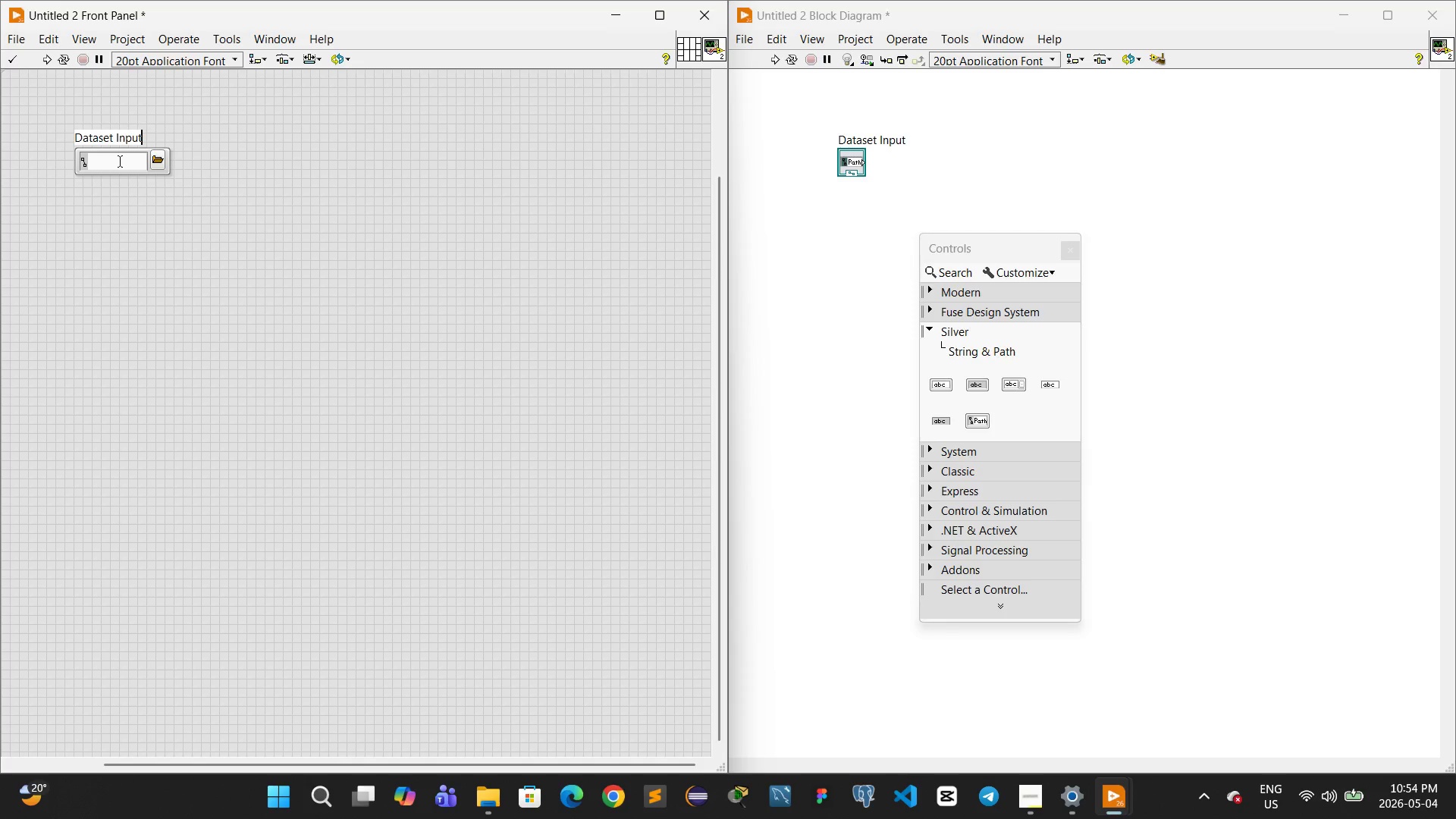 
left_click([120, 188])
 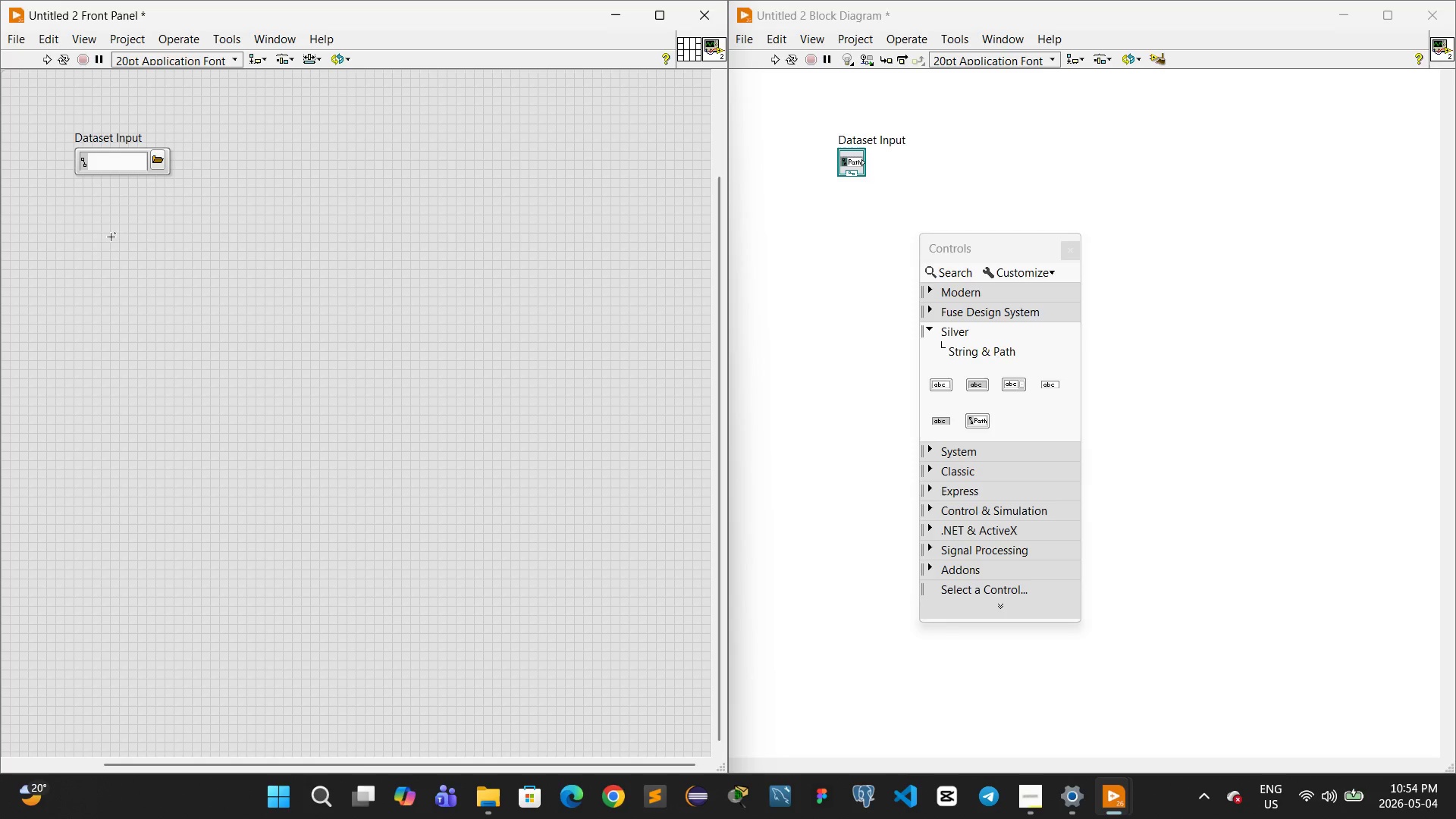 
right_click([90, 237])
 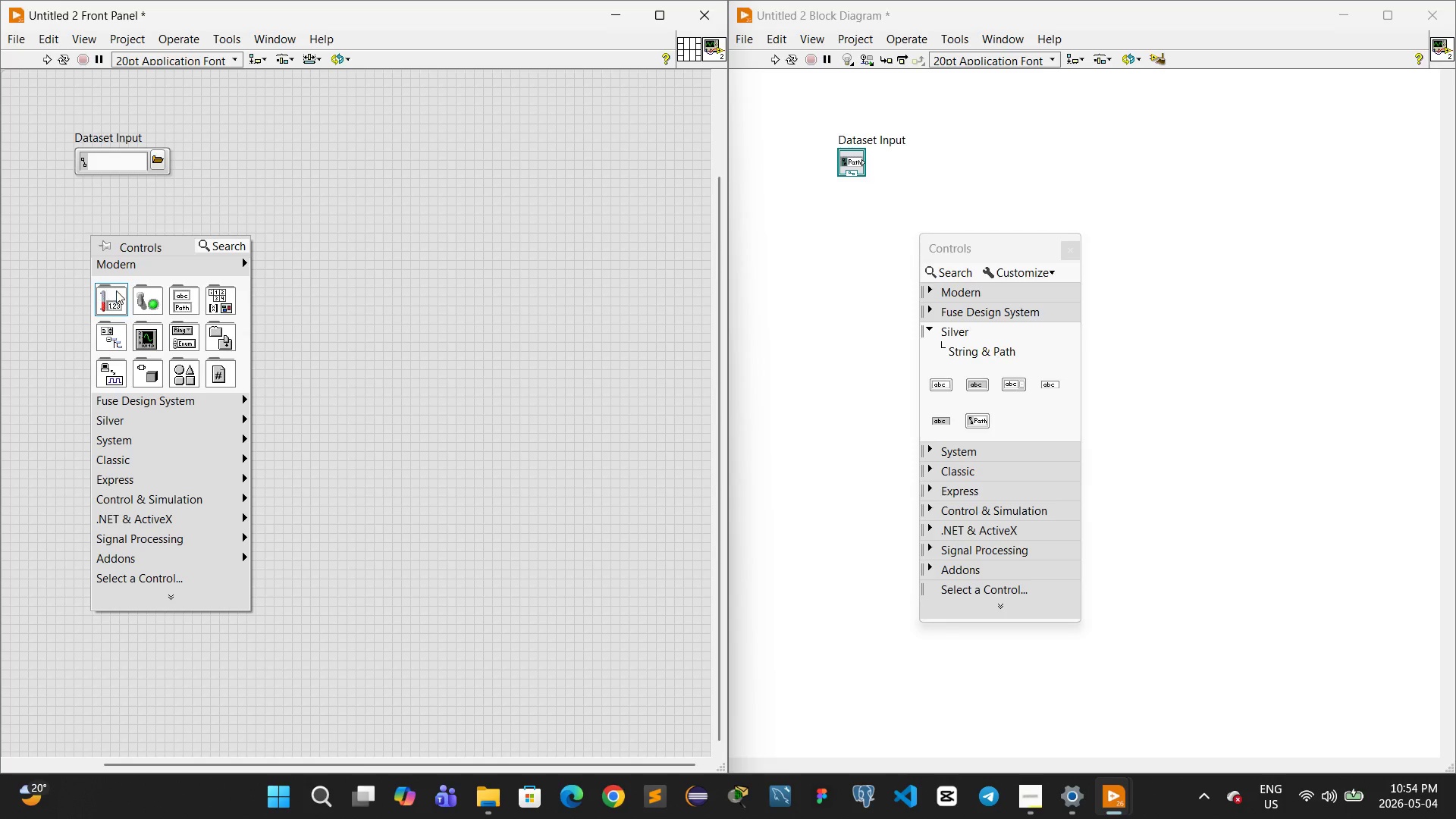 
left_click([143, 334])
 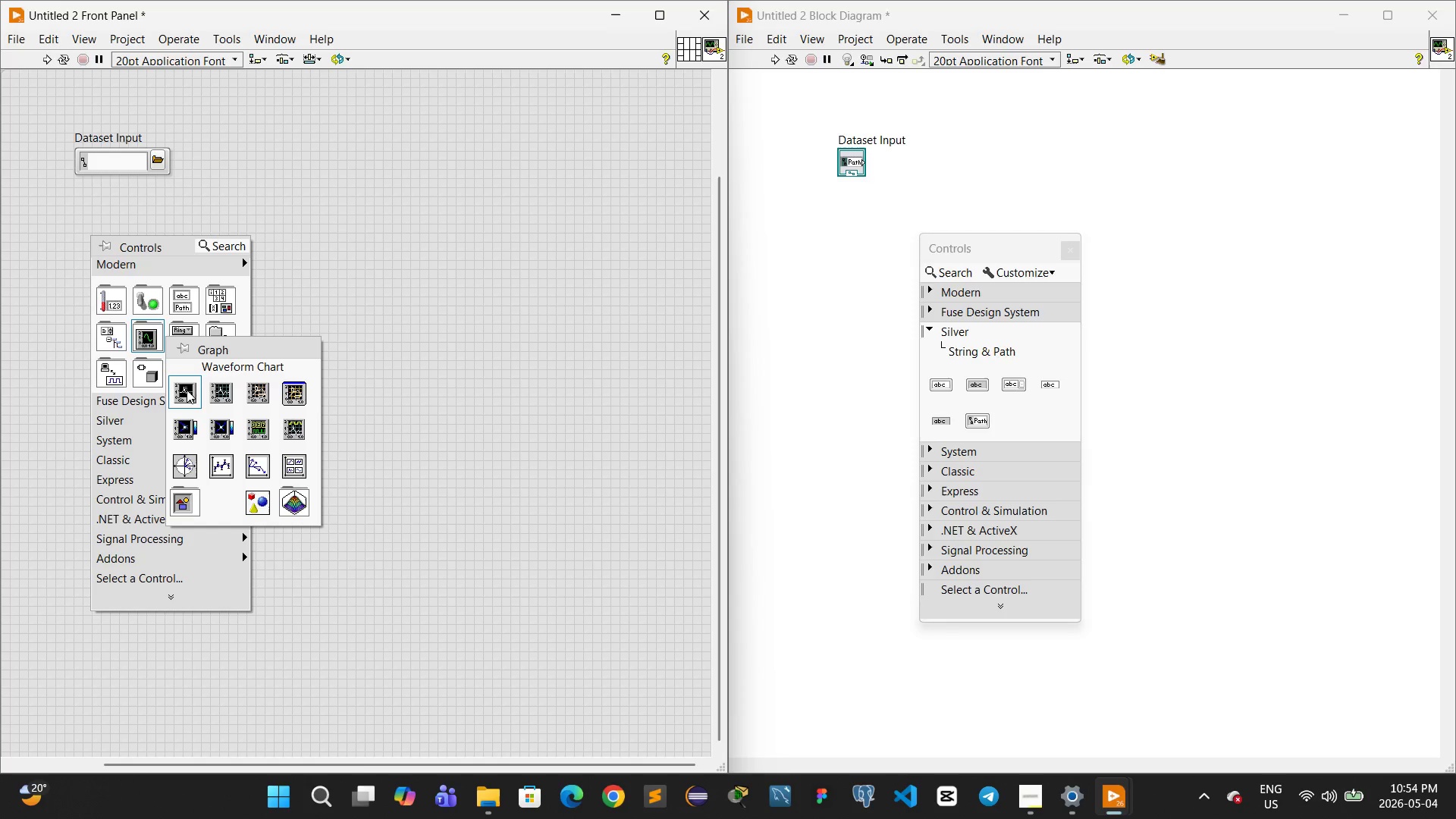 
left_click([212, 394])
 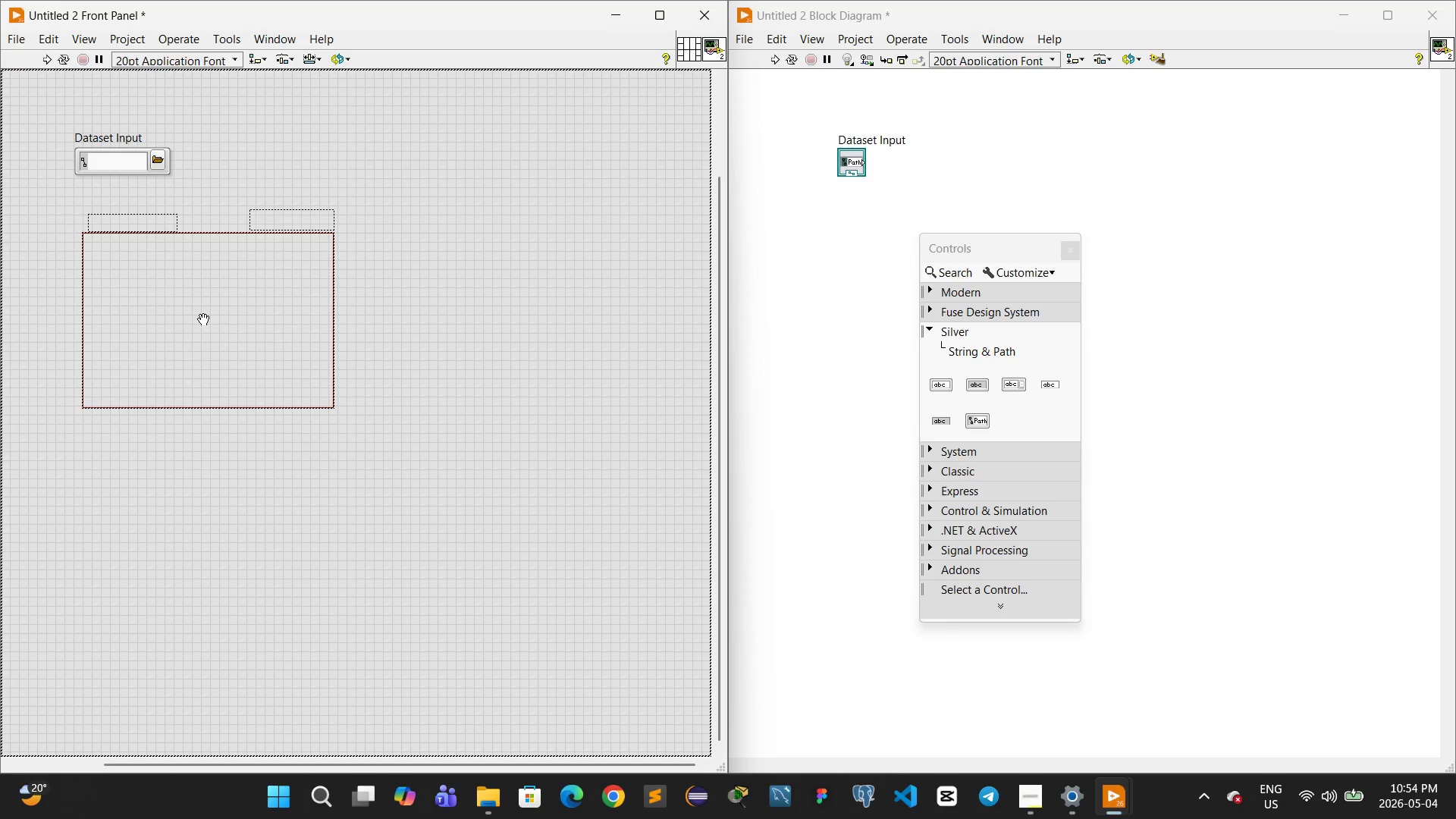 
left_click([199, 322])
 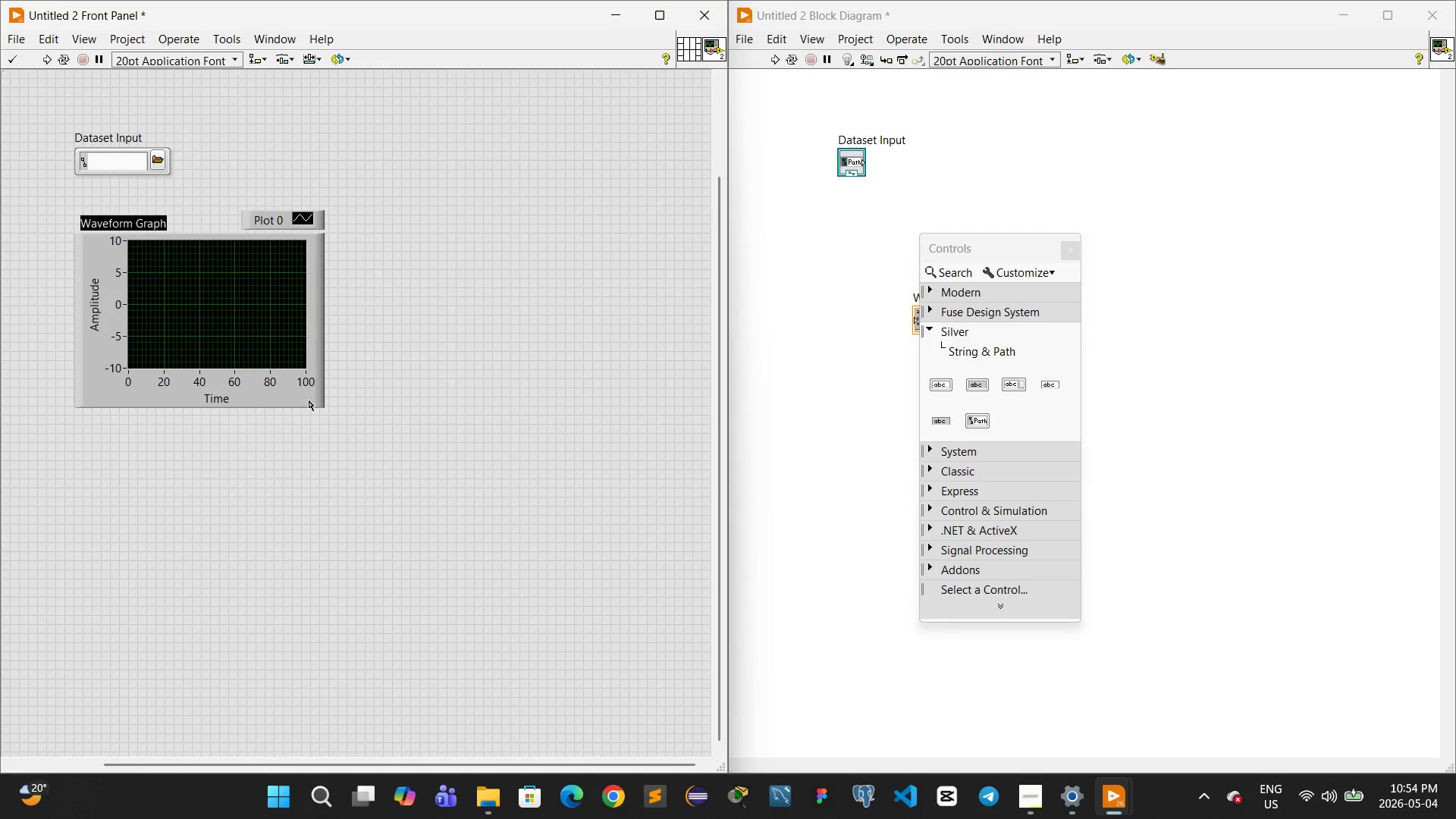 
left_click([351, 400])
 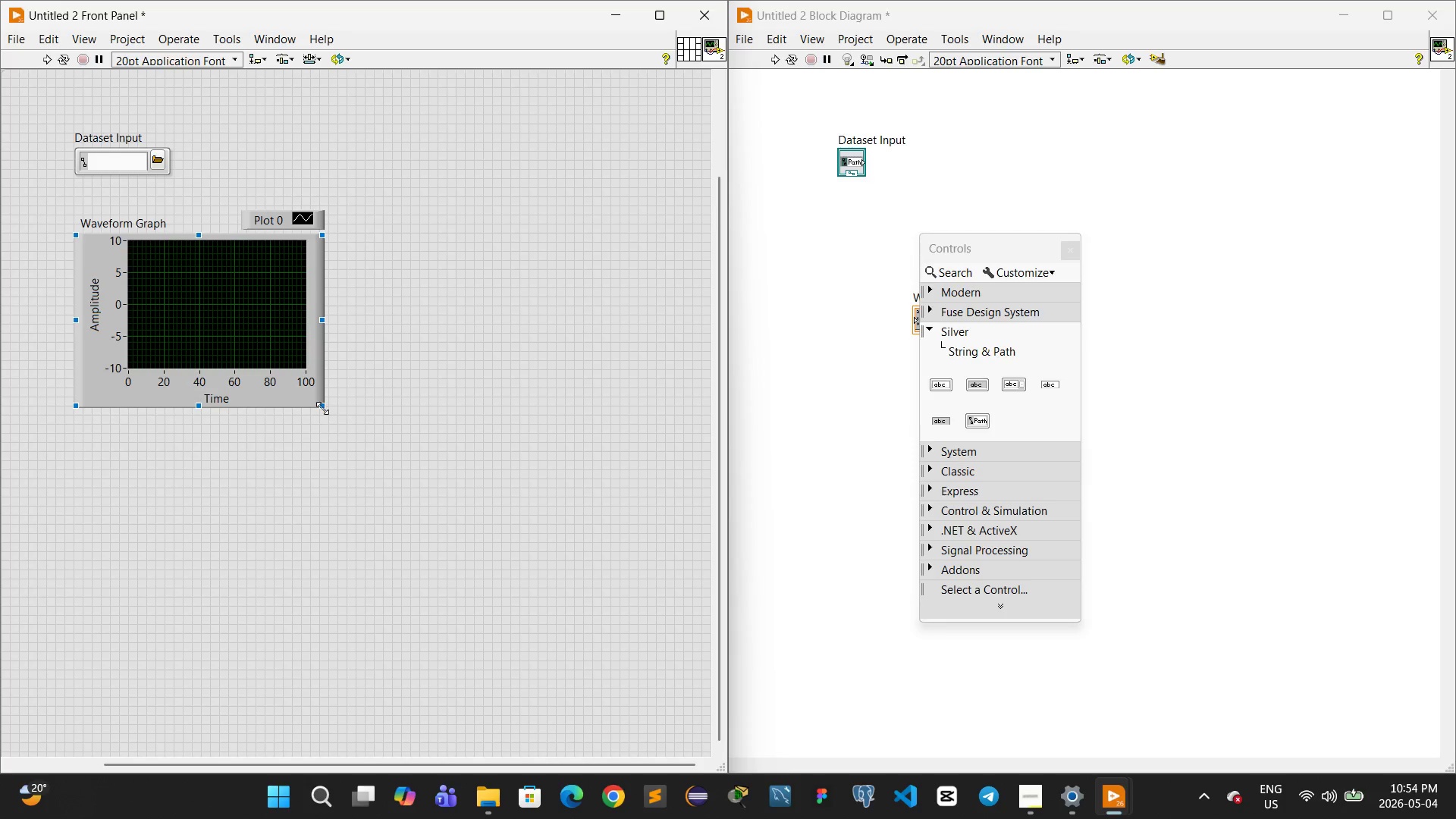 
left_click_drag(start_coordinate=[322, 408], to_coordinate=[375, 448])
 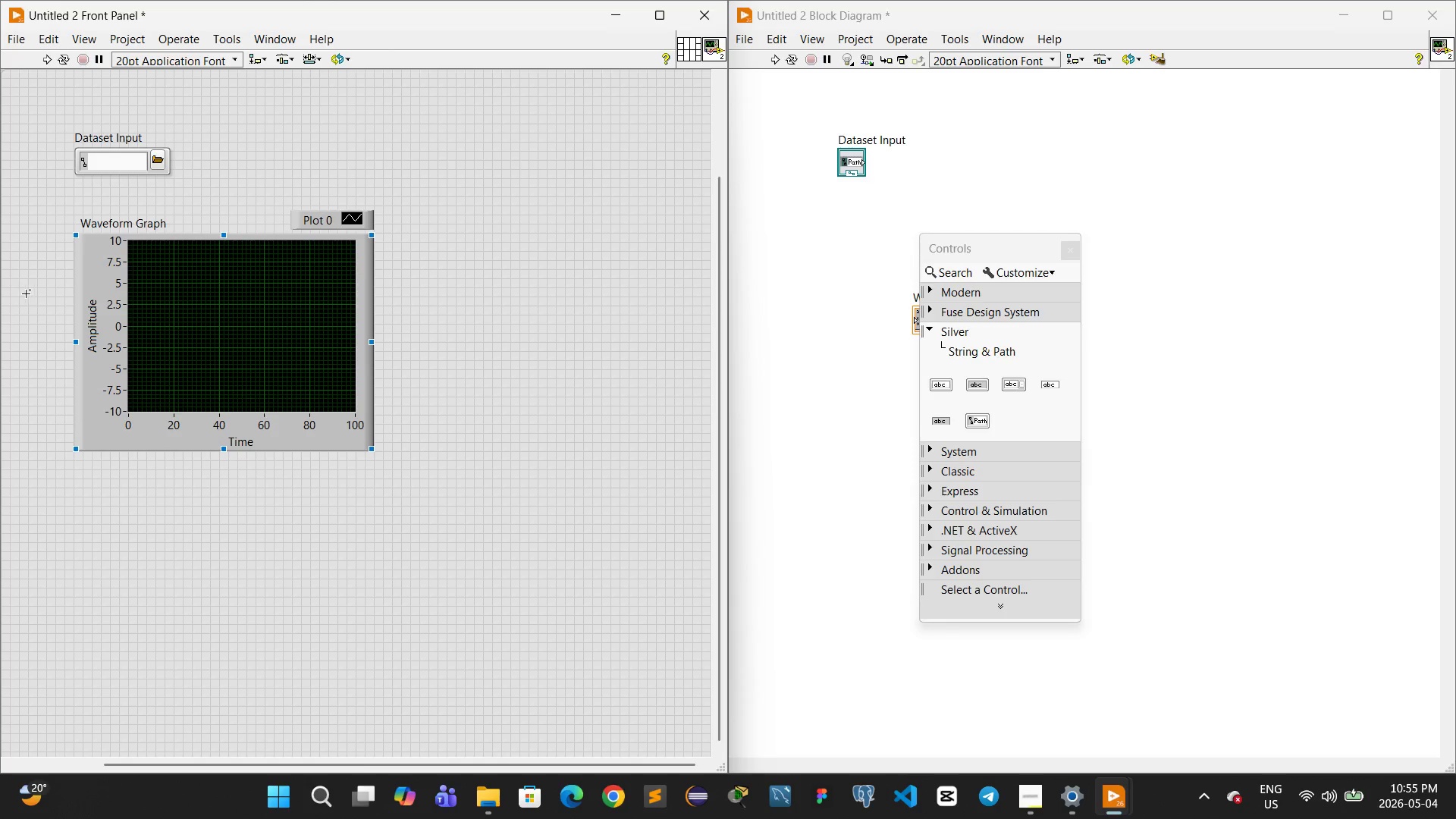 
double_click([113, 220])
 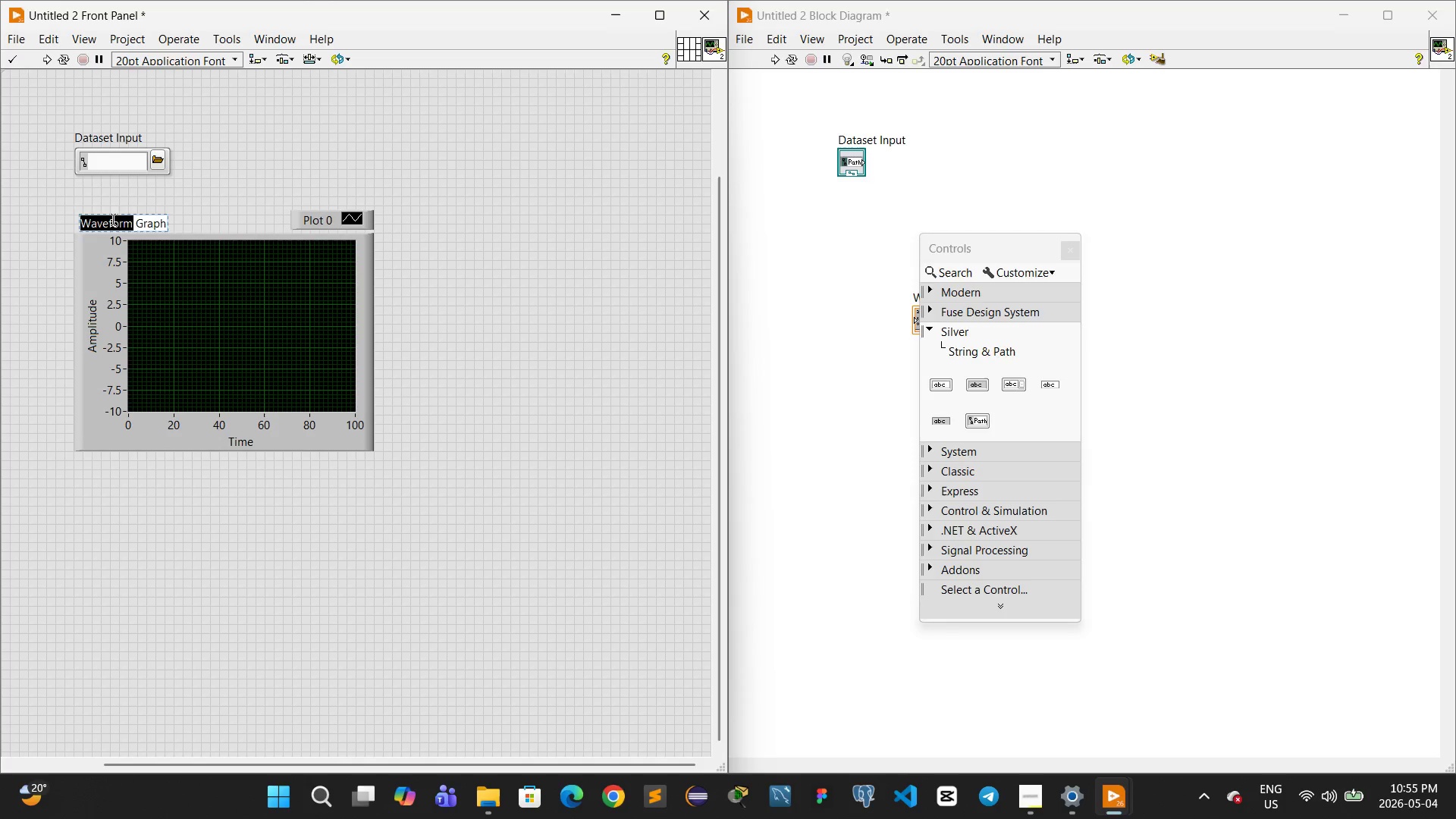 
triple_click([113, 220])
 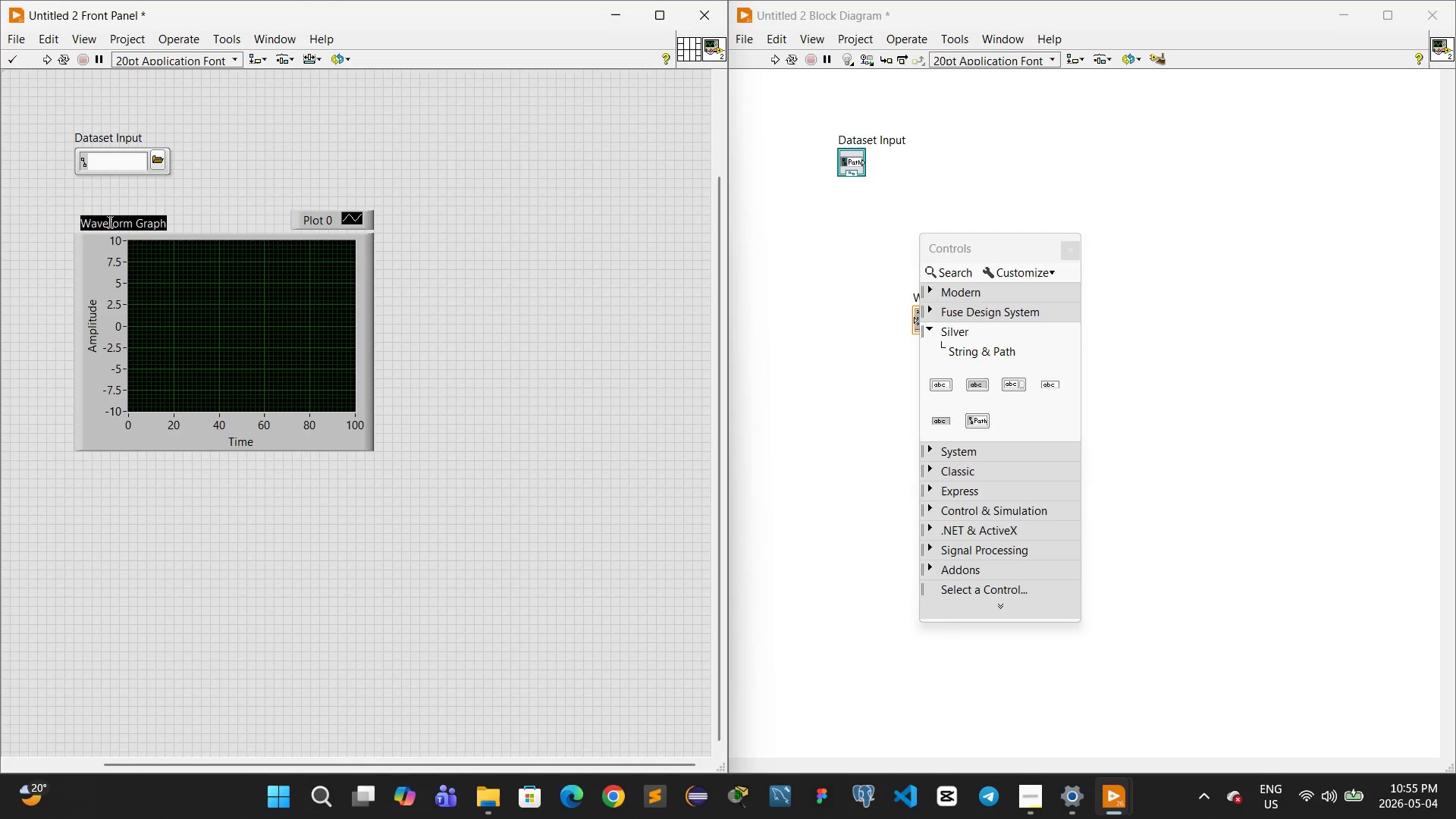 
type(RA)
key(Backspace)
type(aw Latency)
 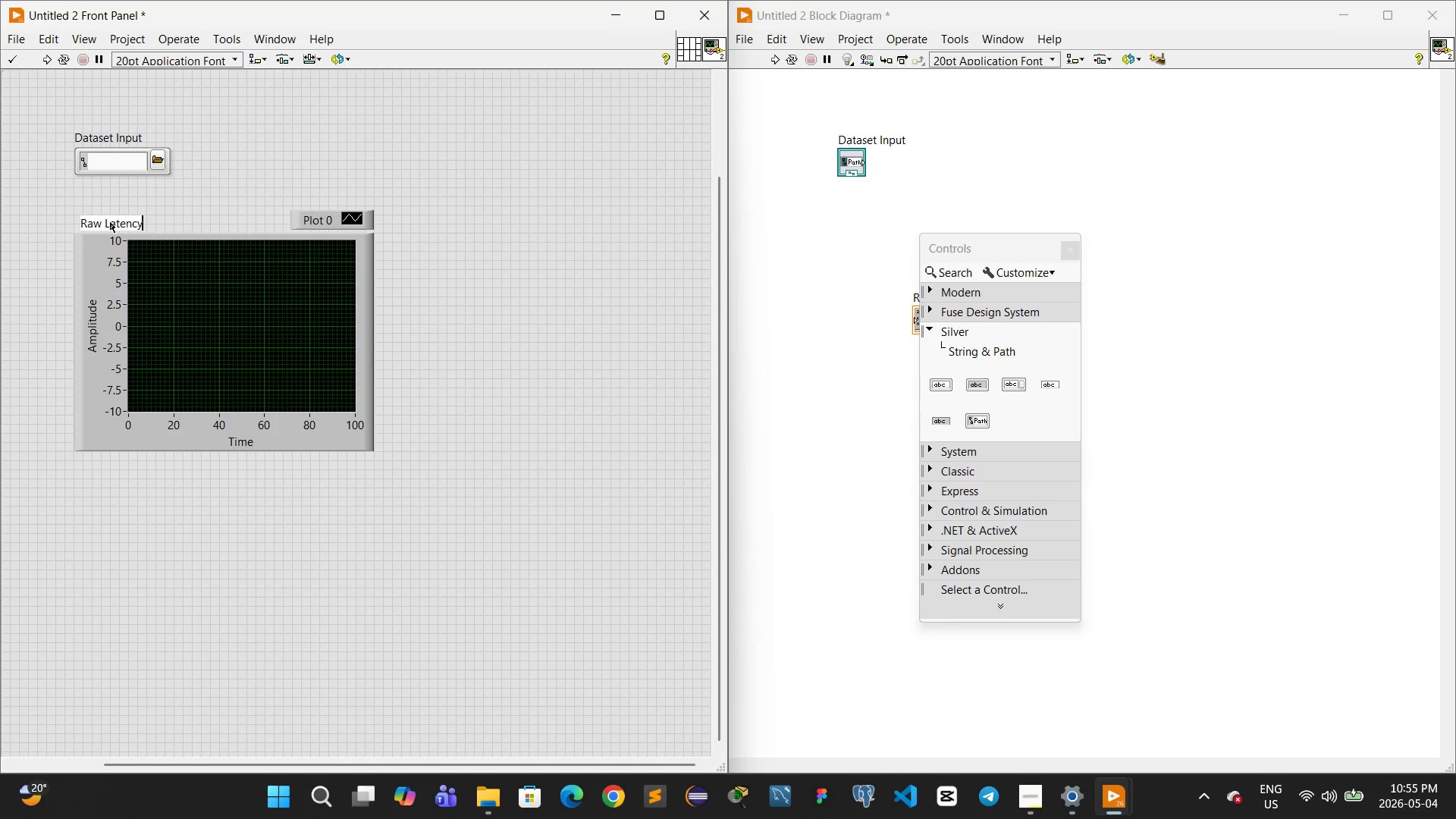 
wait(5.31)
 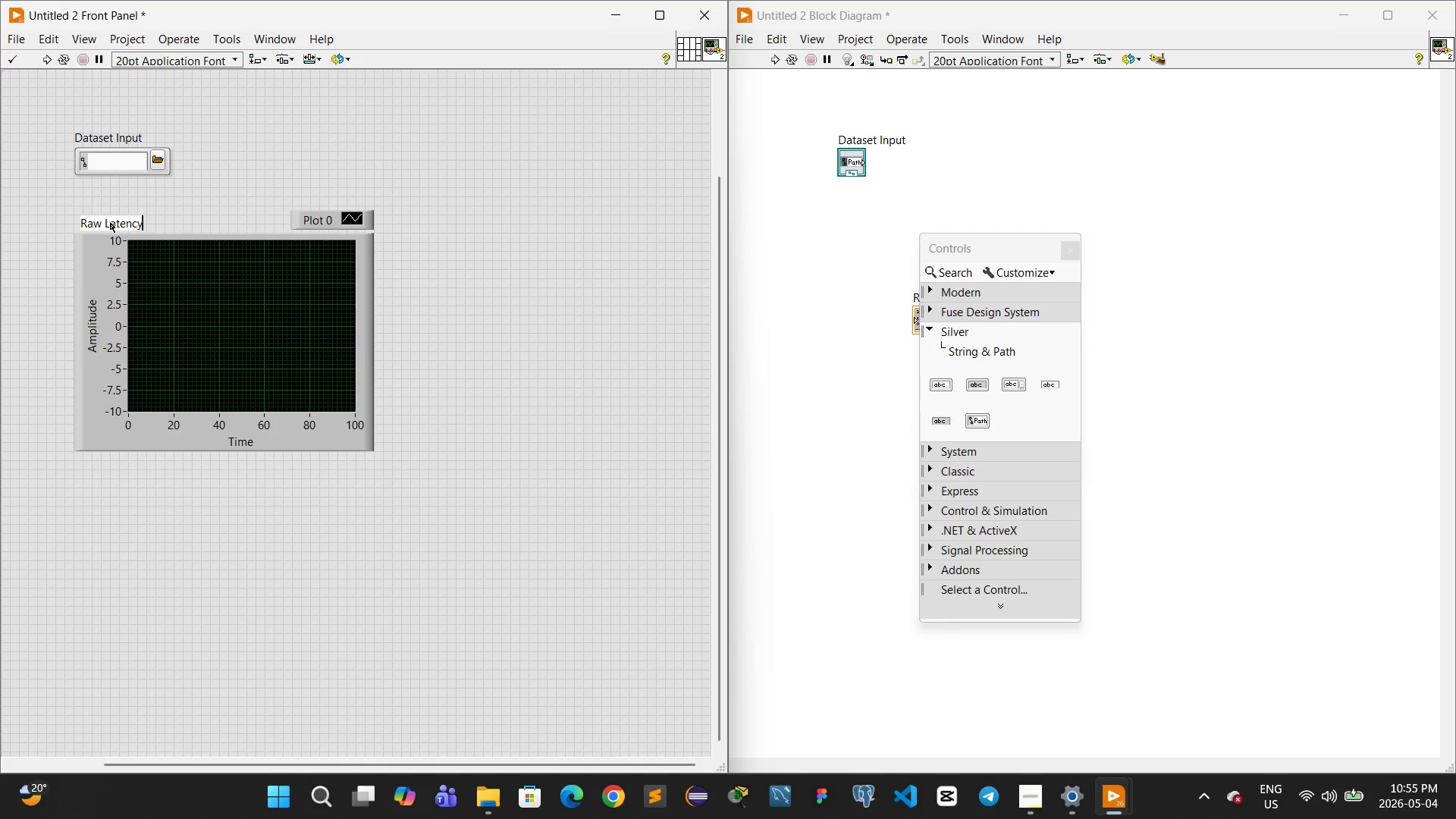 
type( Data ())
 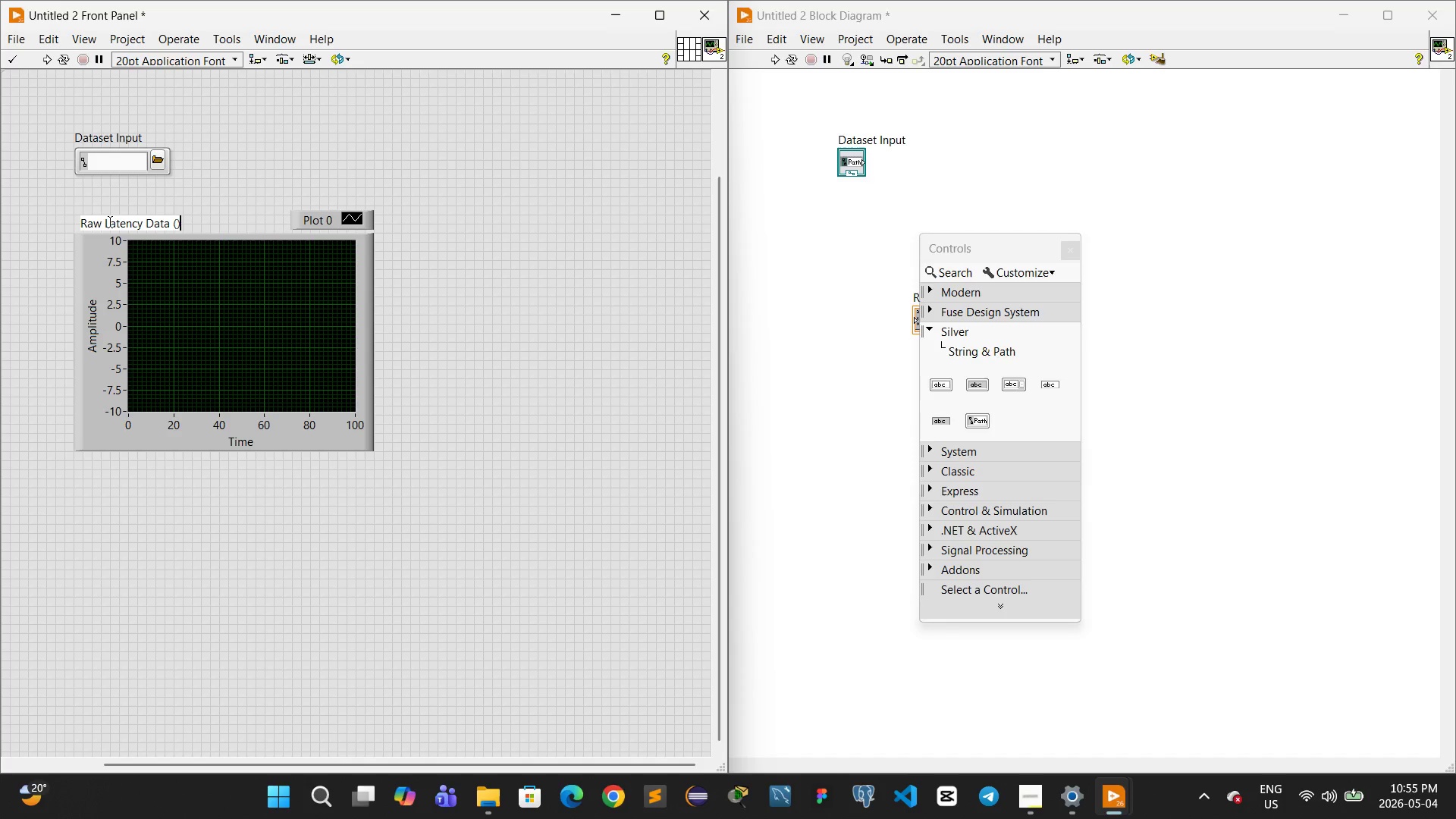 
key(ArrowLeft)
 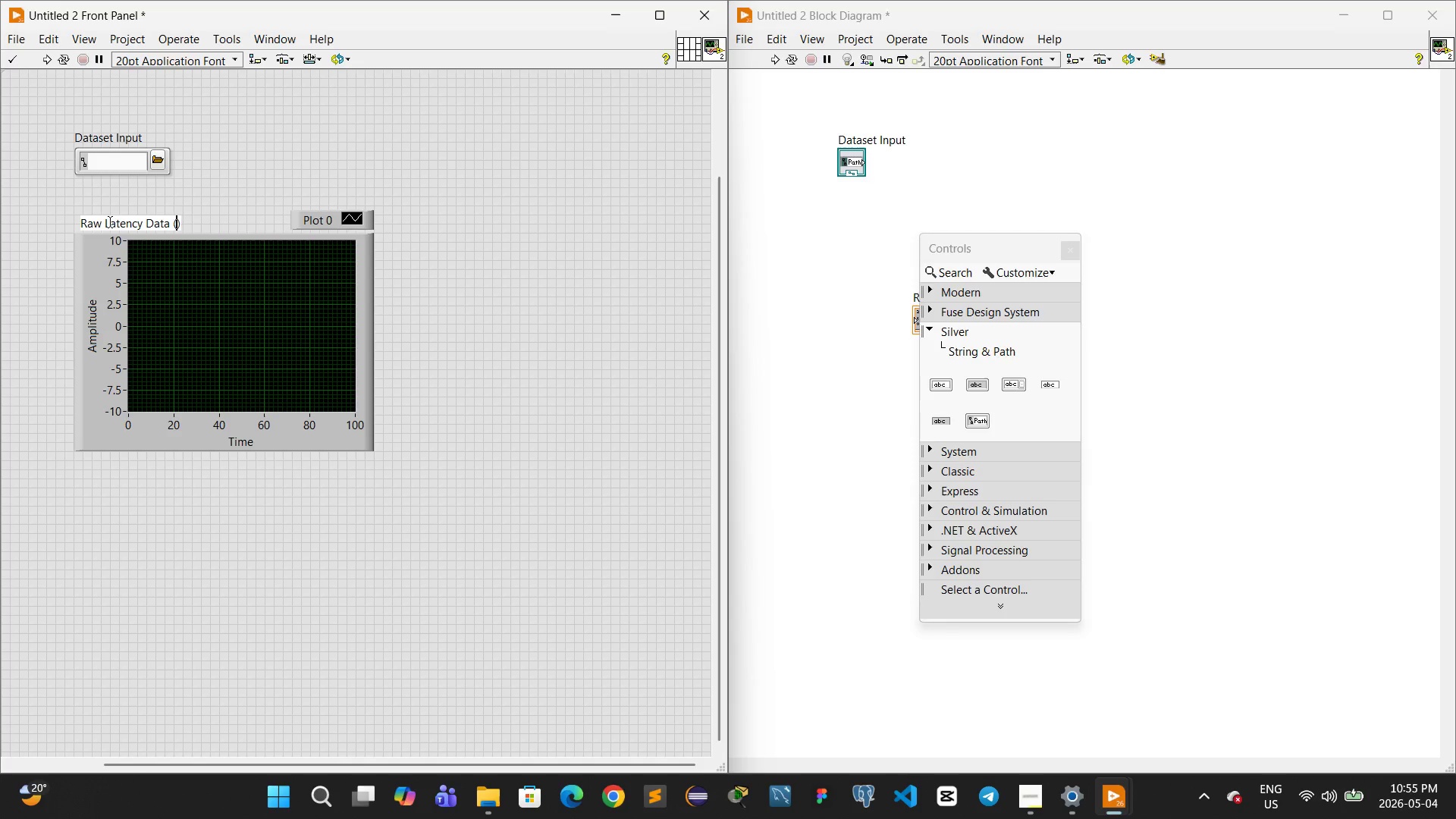 
type(ms)
 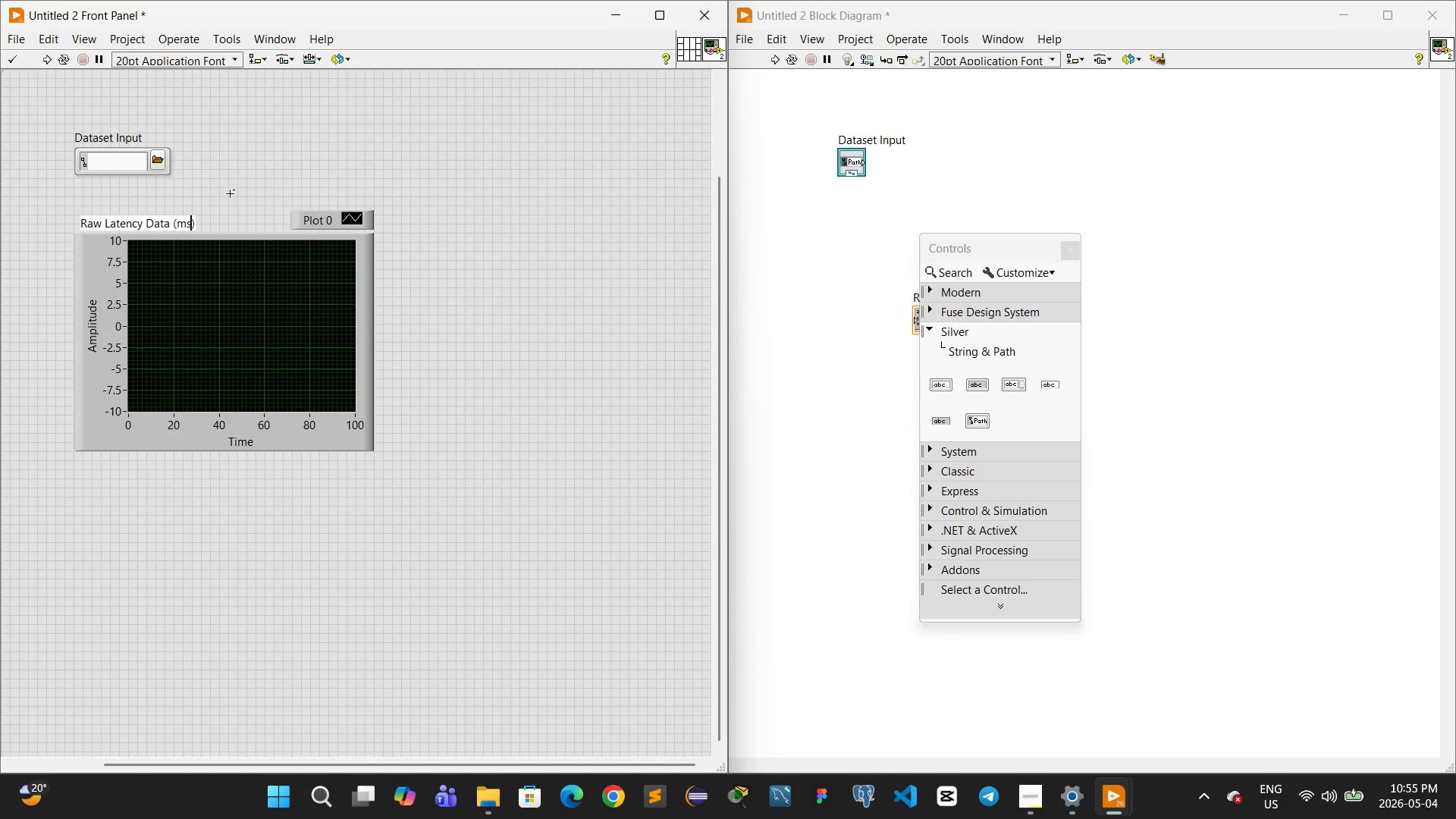 
left_click([230, 212])
 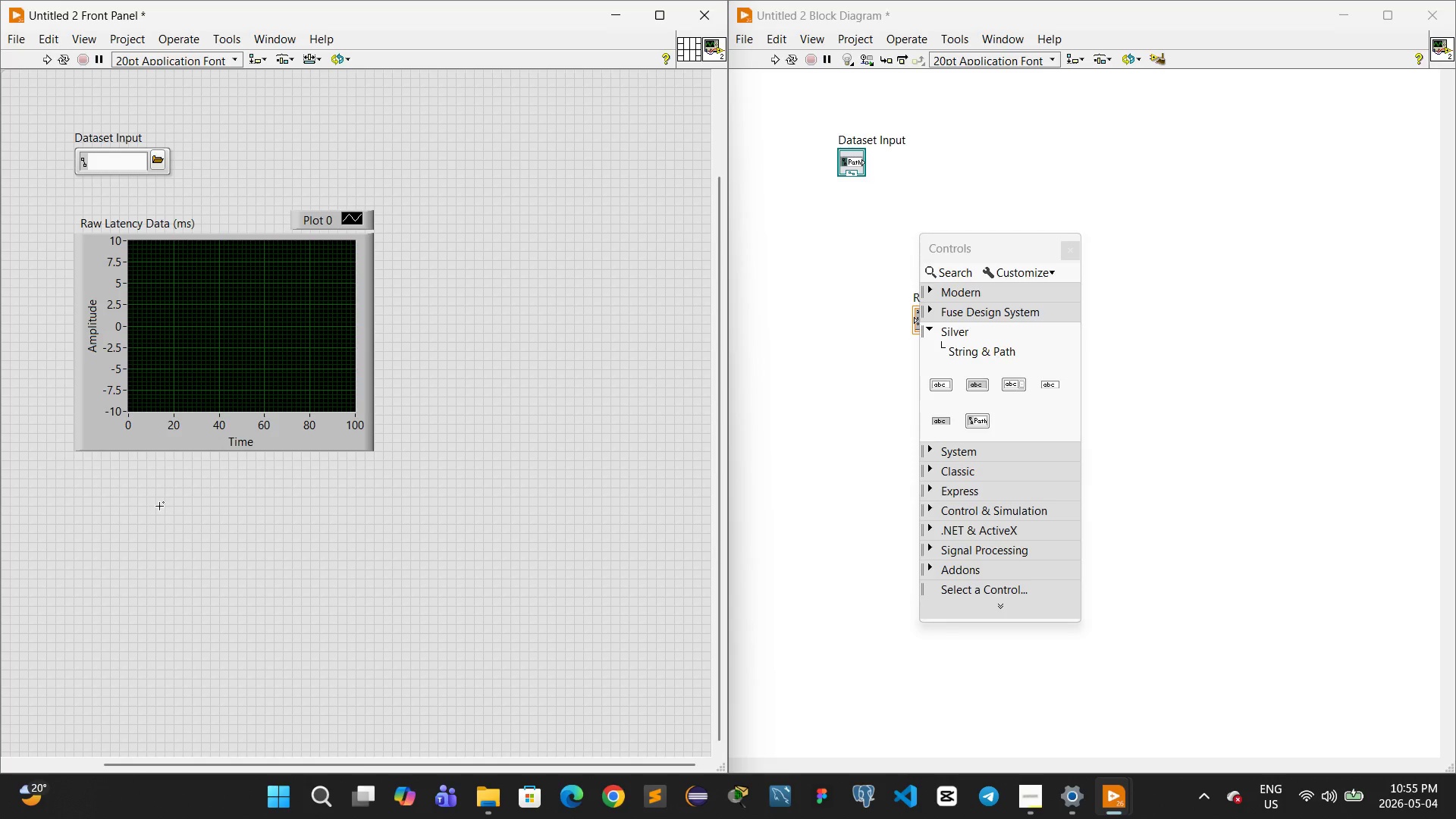 
wait(7.72)
 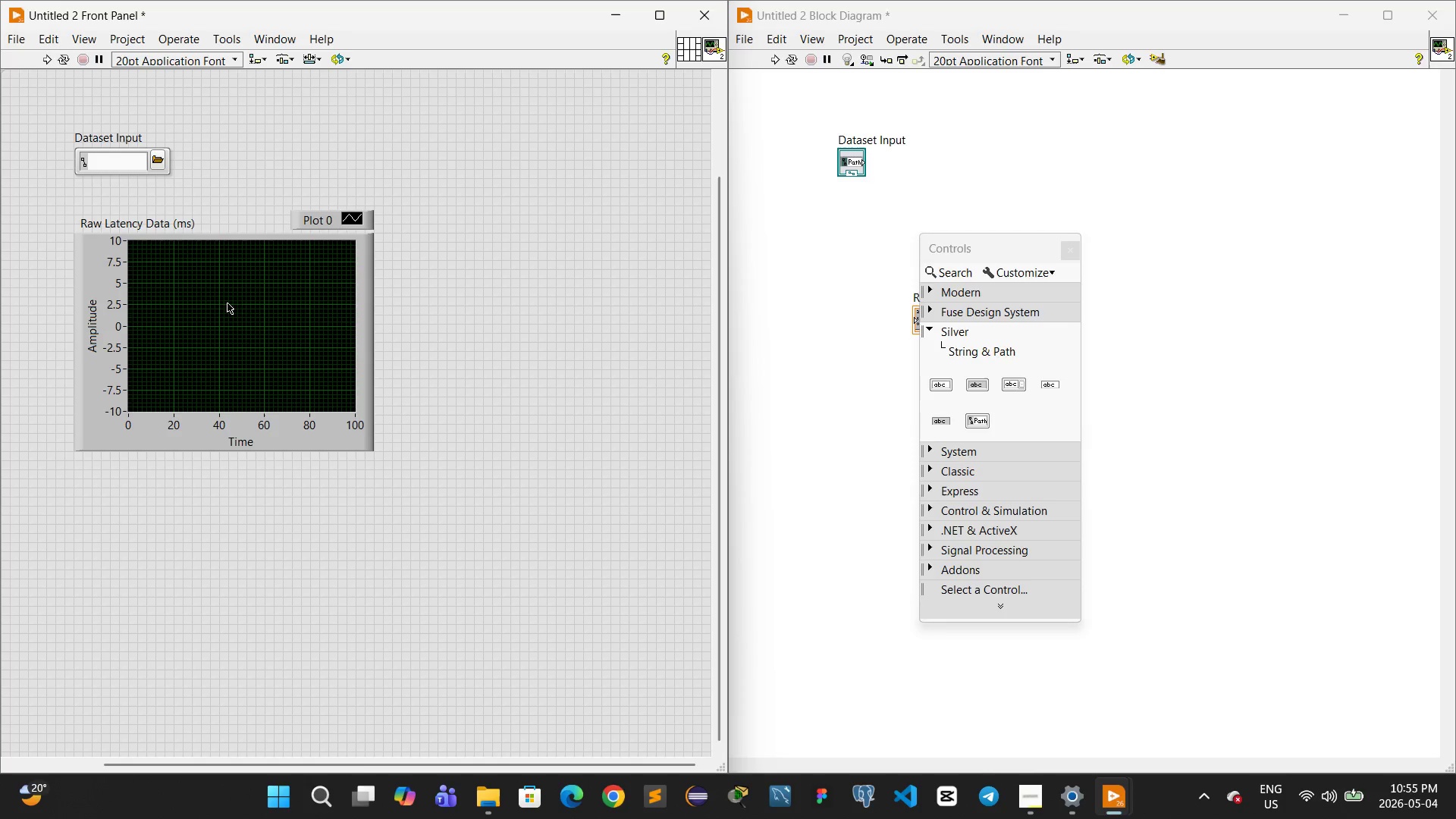 
right_click([482, 213])
 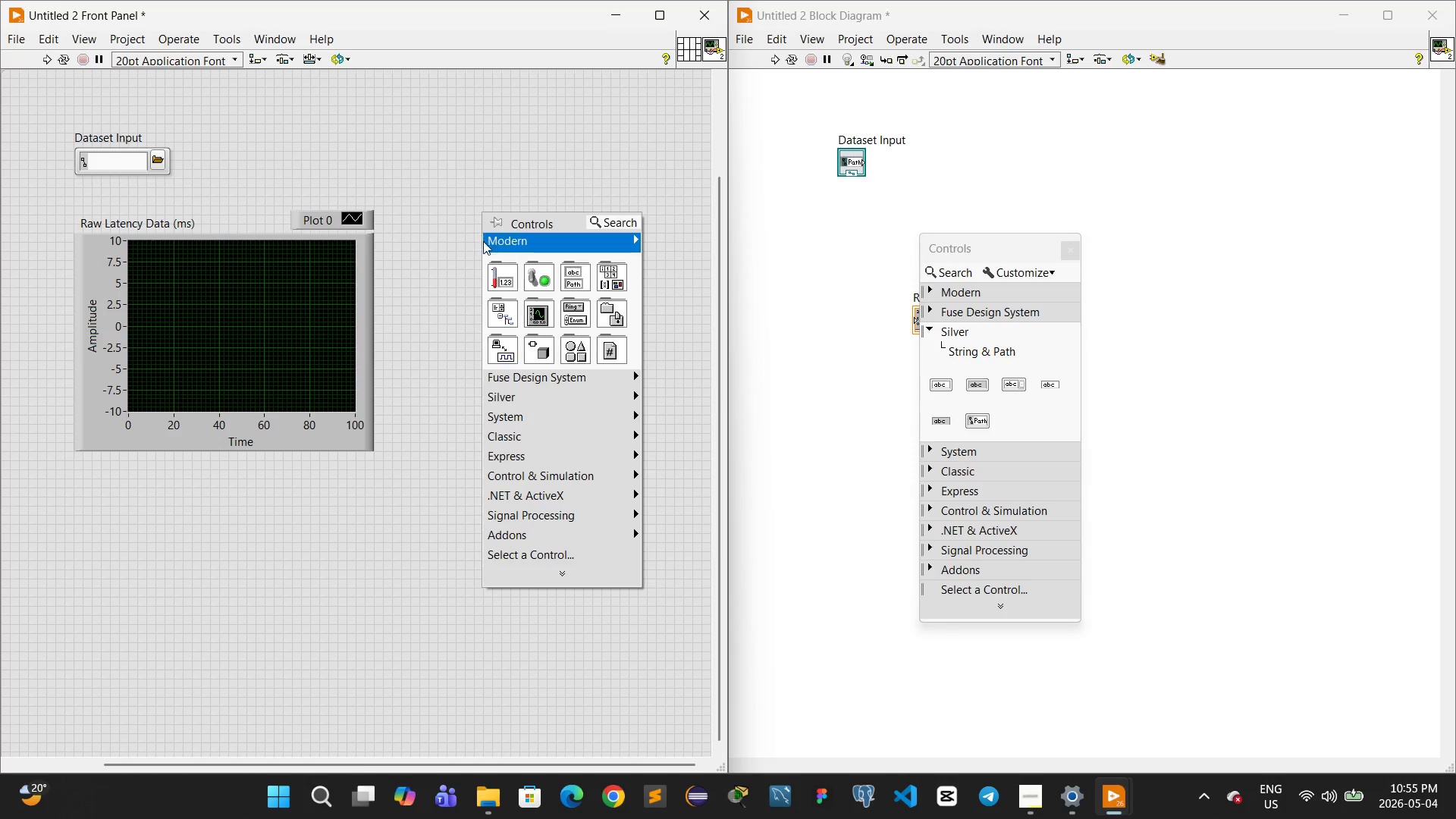 
mouse_move([497, 278])
 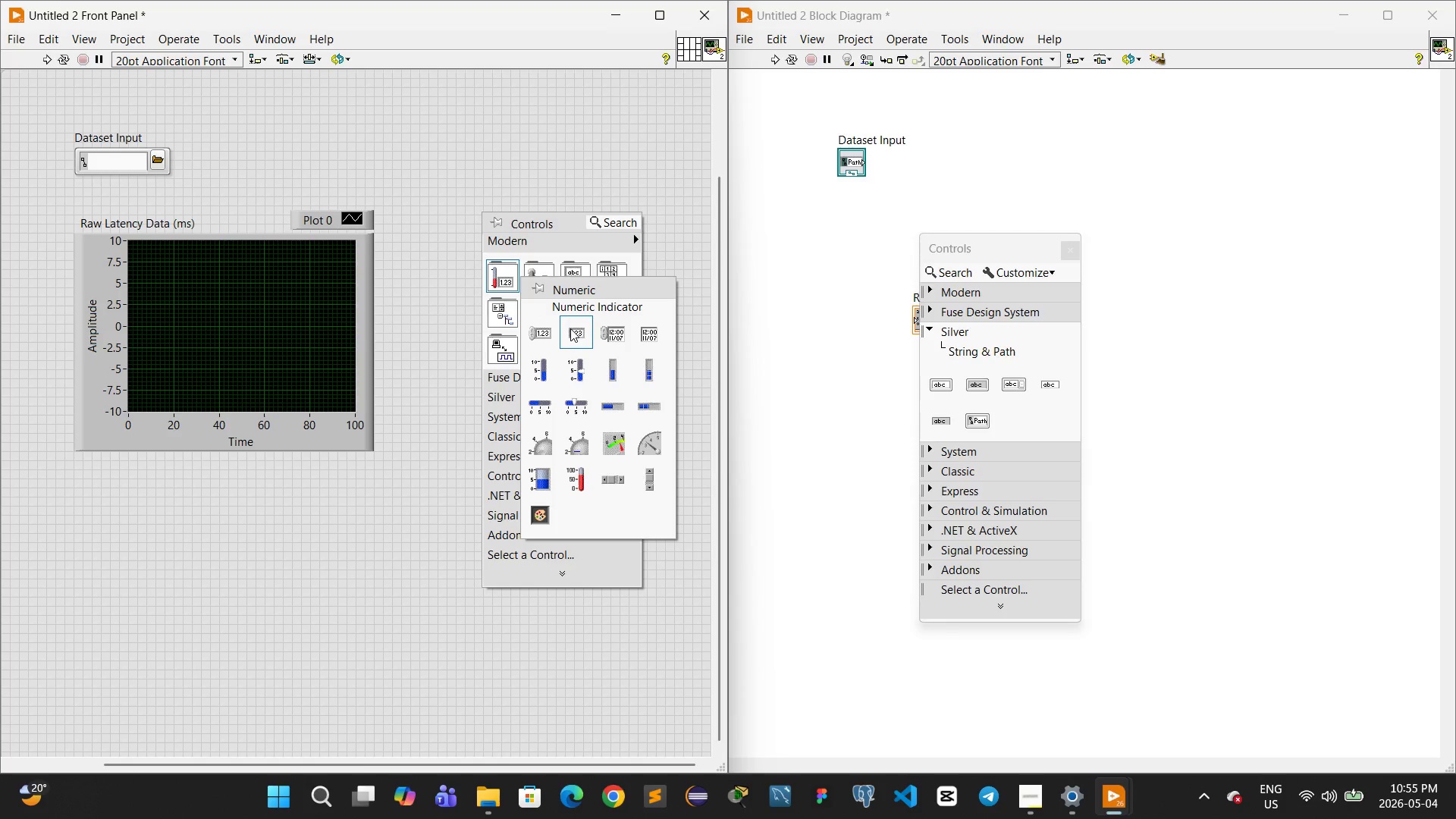 
left_click([570, 328])
 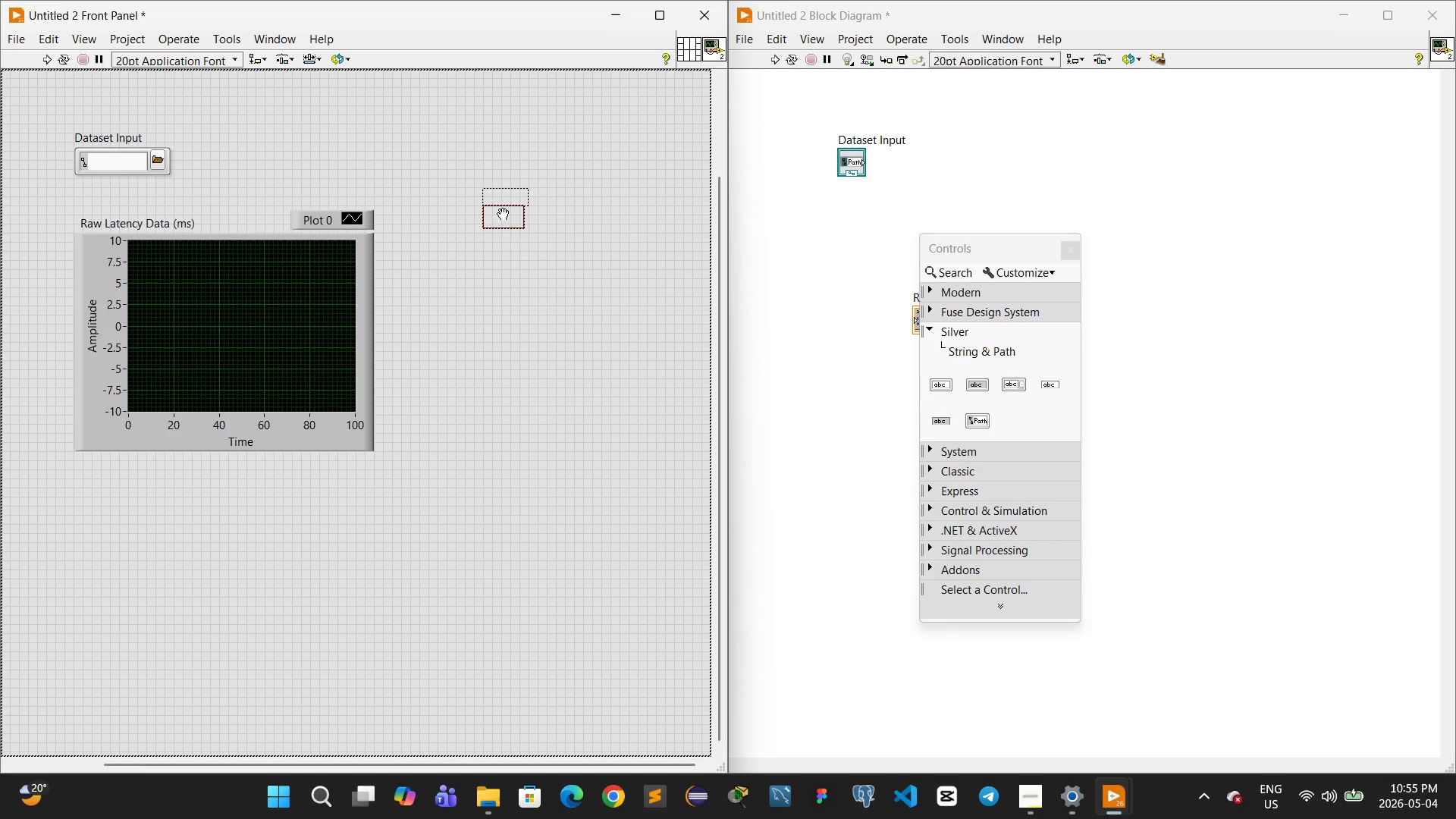 
left_click([503, 214])
 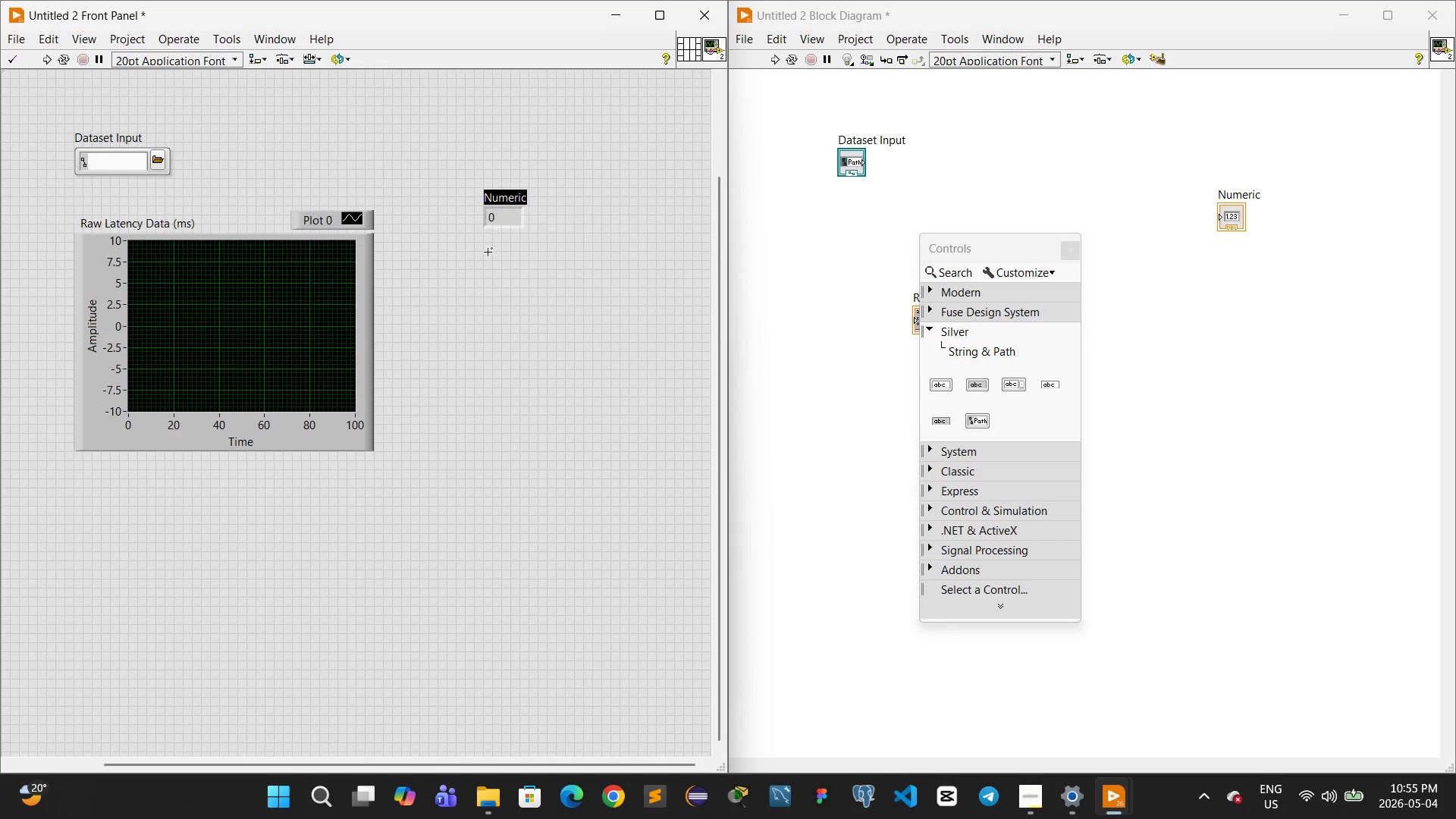 
left_click([487, 253])
 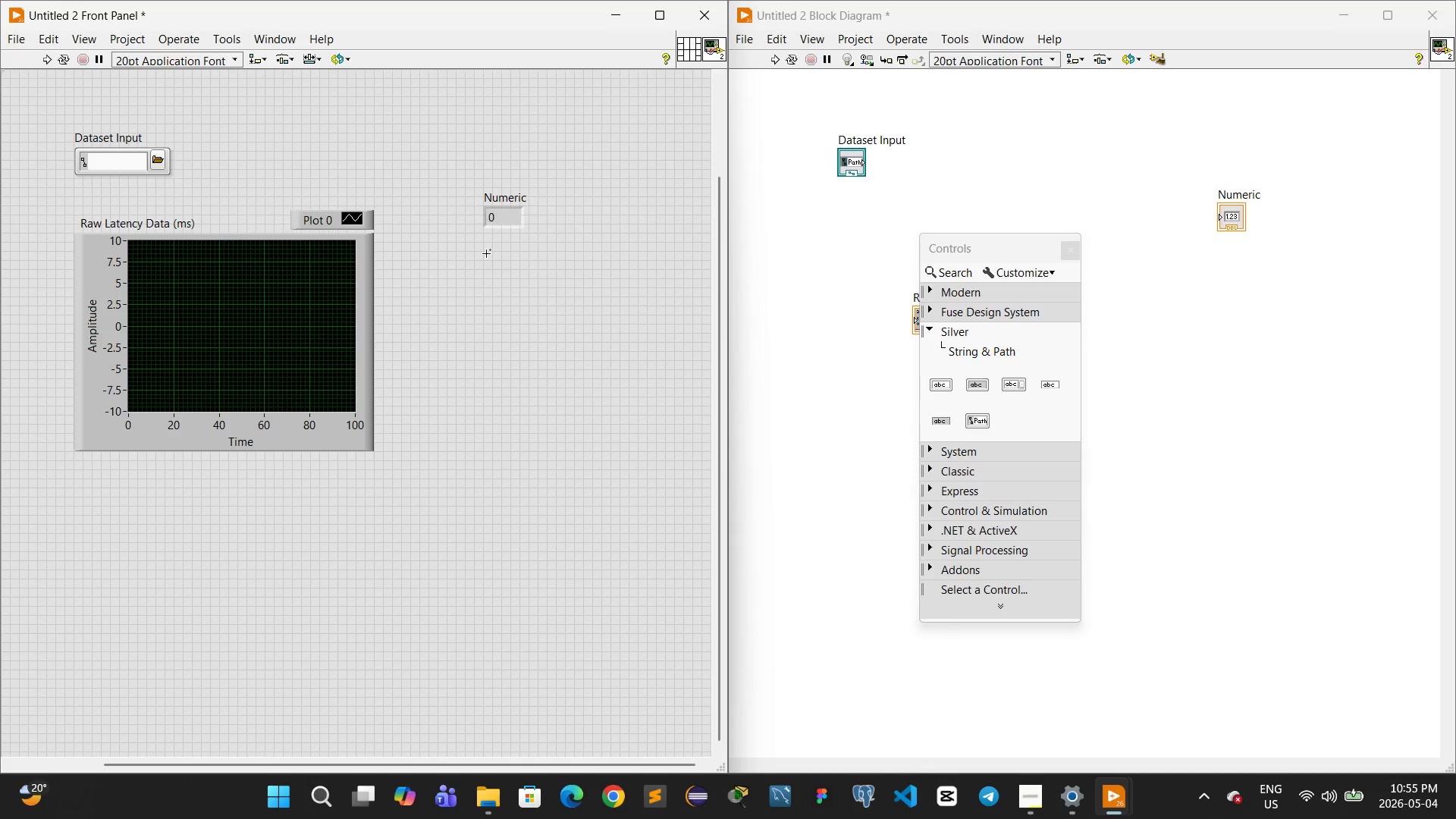 
right_click([486, 253])
 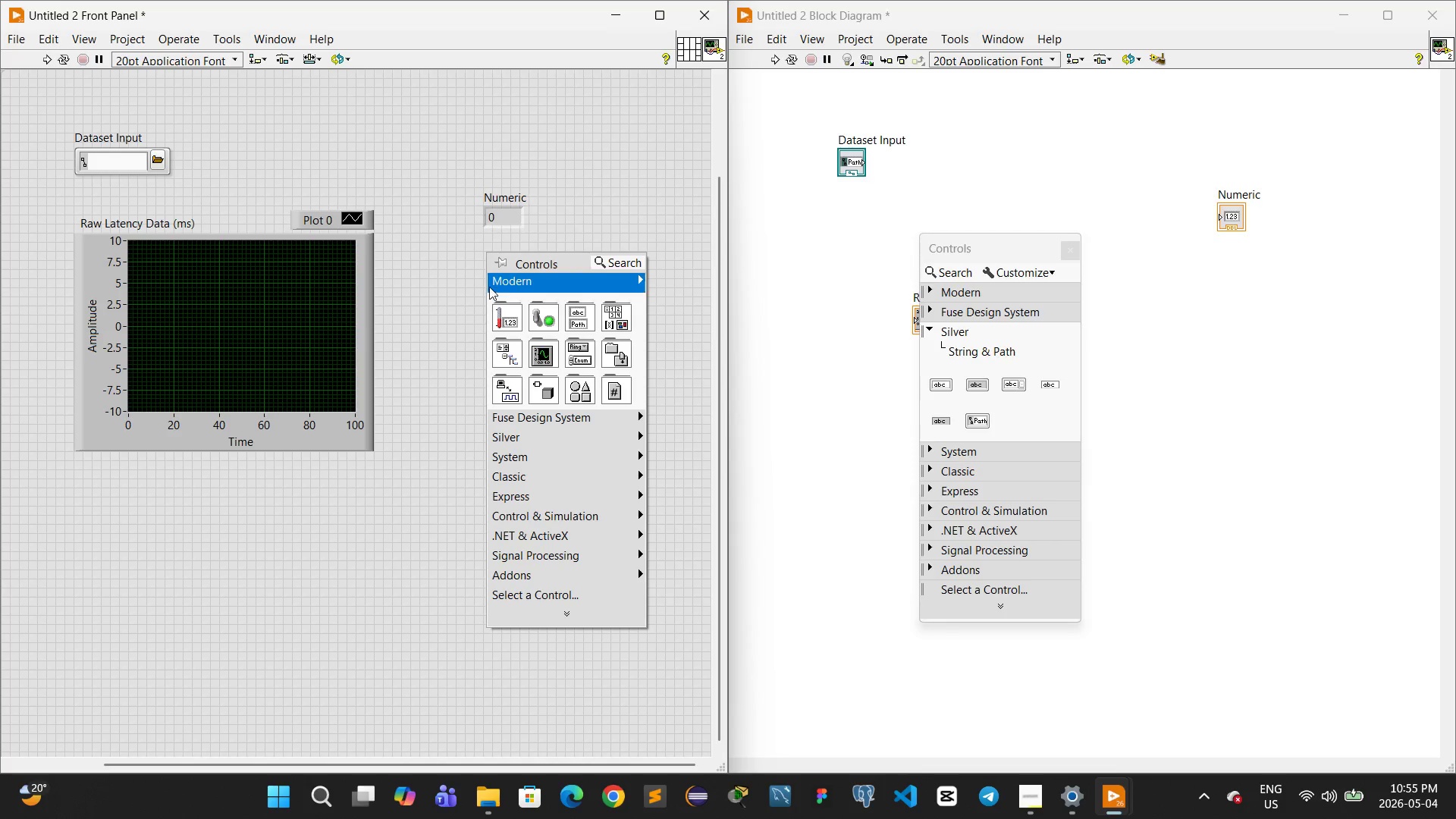 
mouse_move([503, 316])
 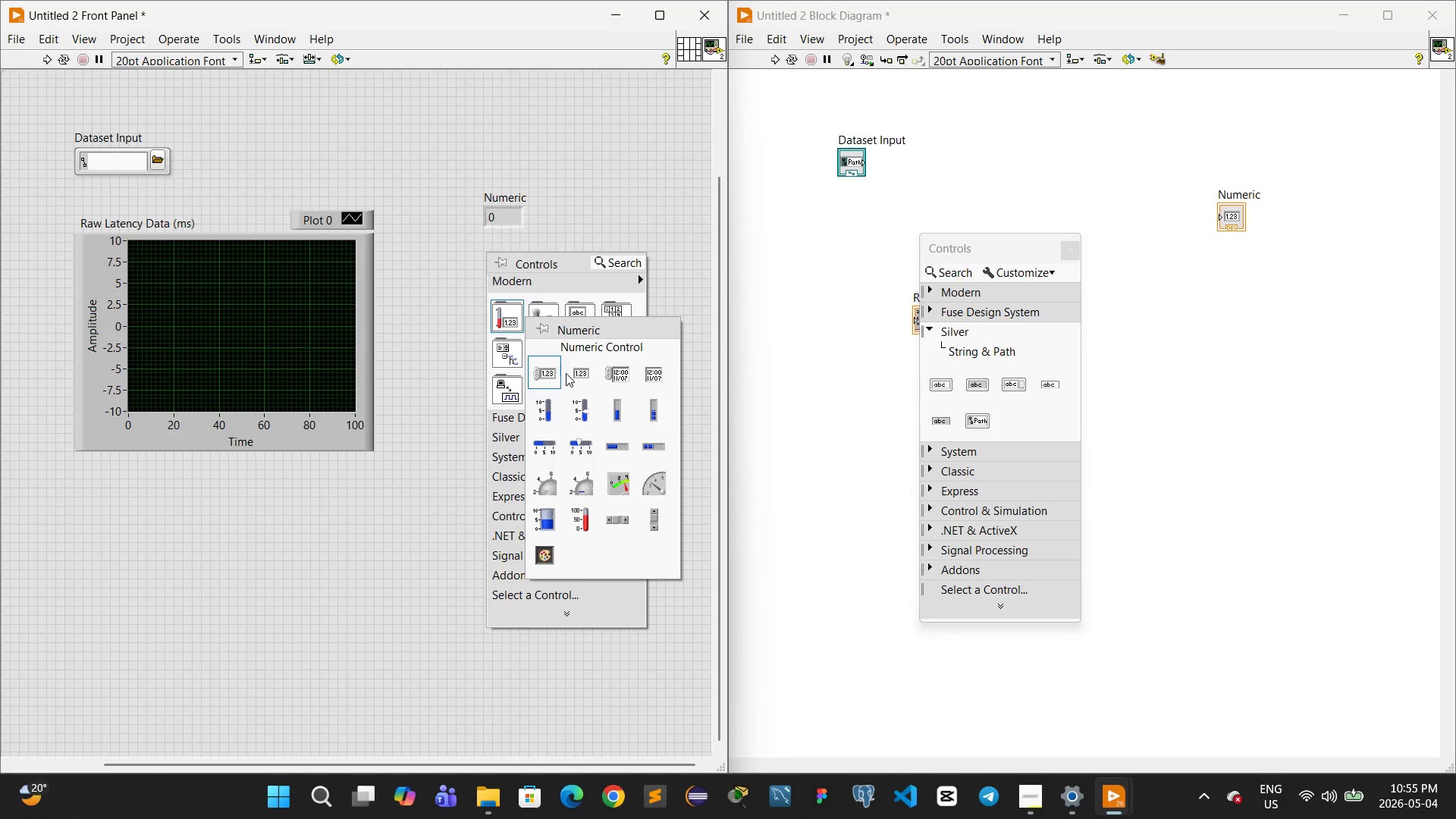 
left_click([572, 372])
 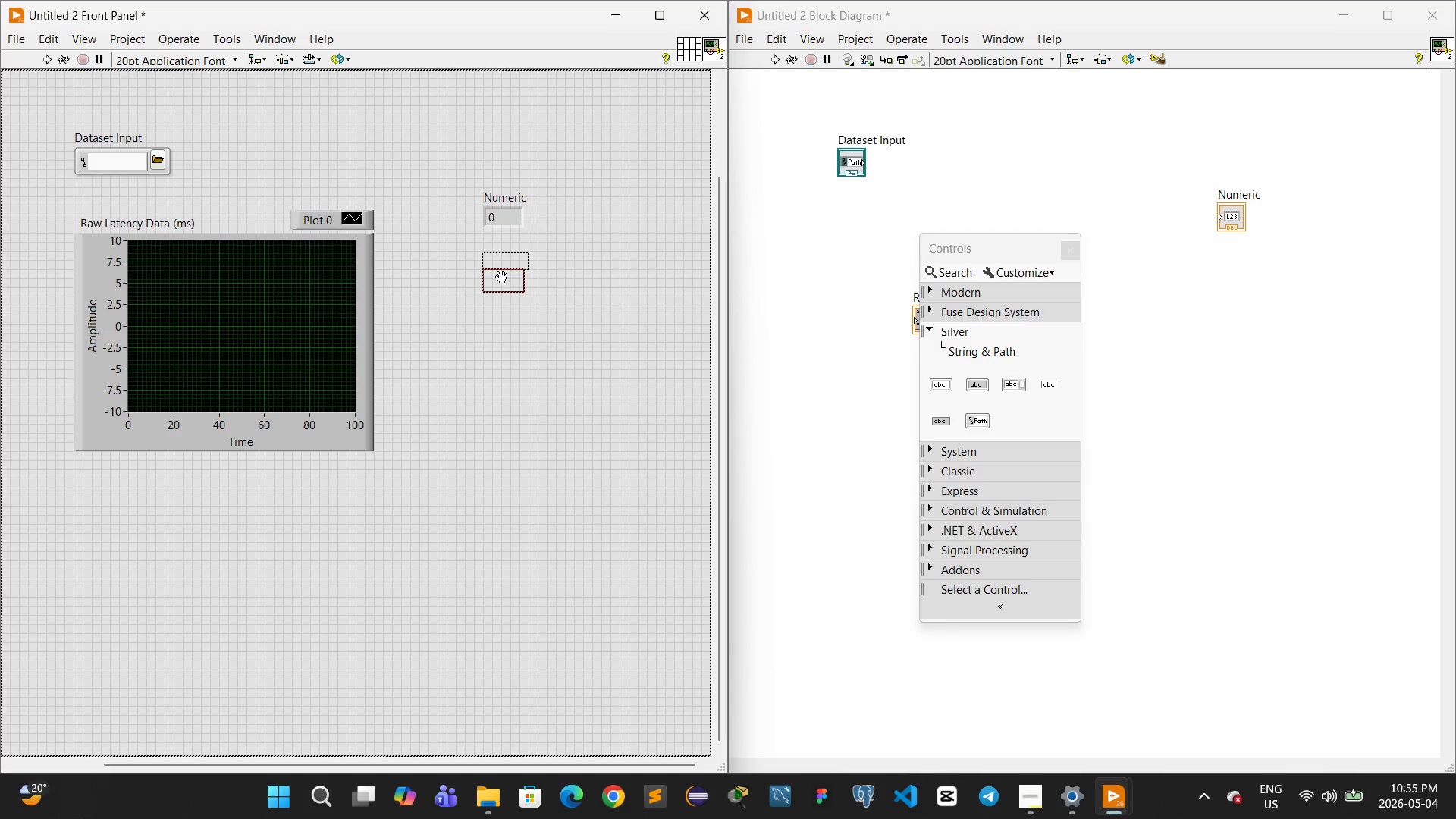 
left_click([501, 277])
 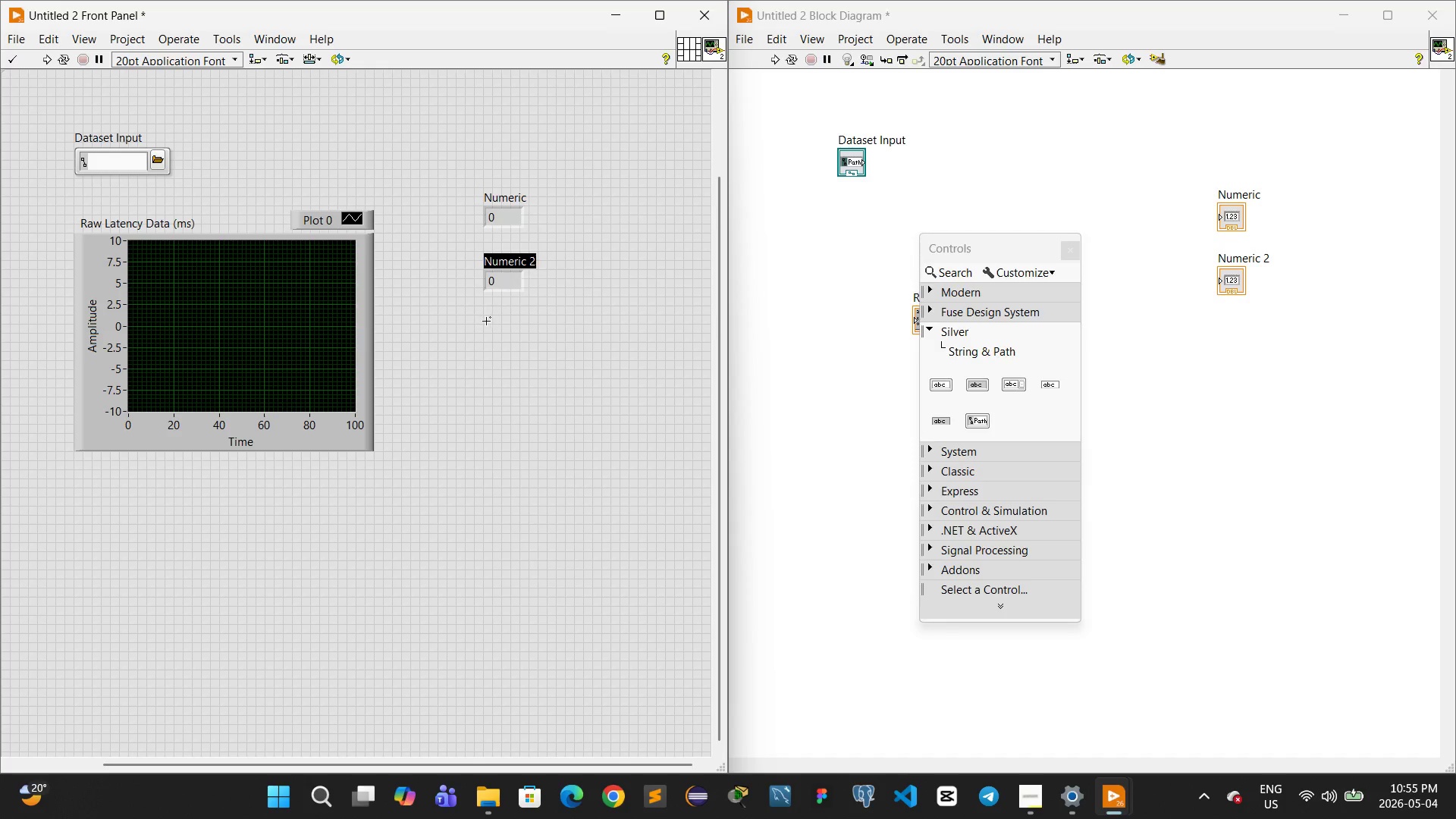 
left_click([486, 321])
 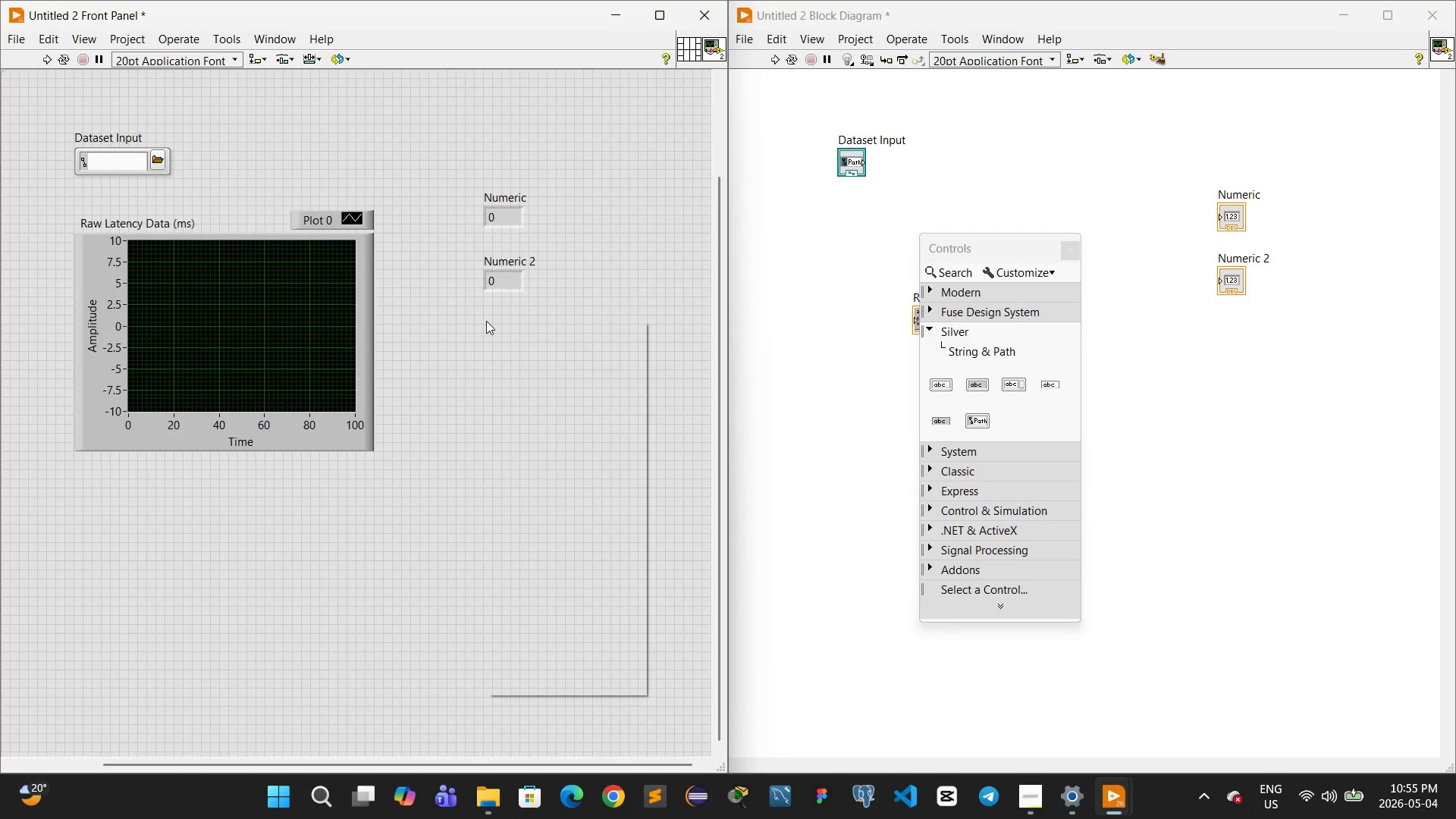 
right_click([486, 321])
 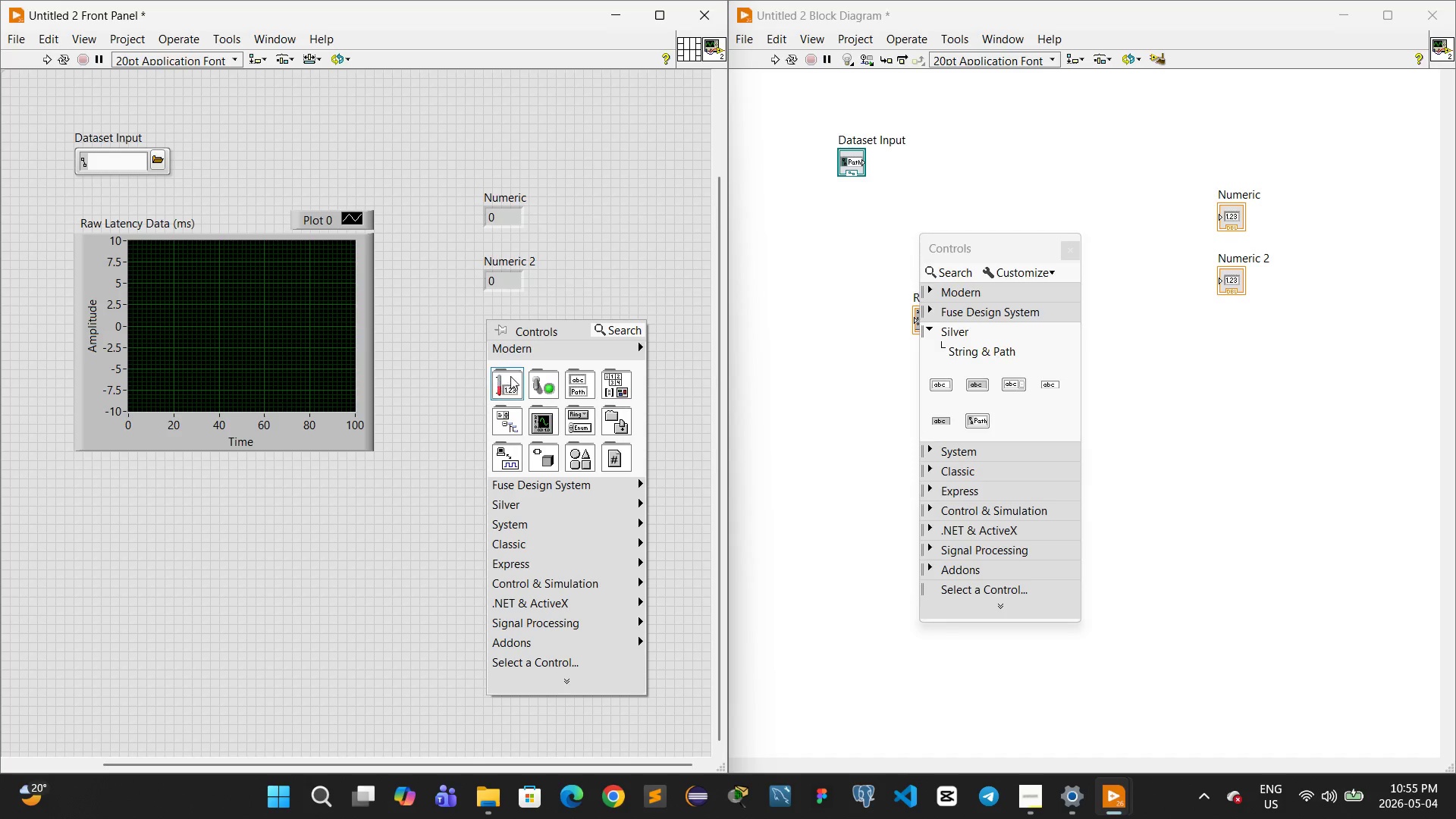 
mouse_move([536, 386])
 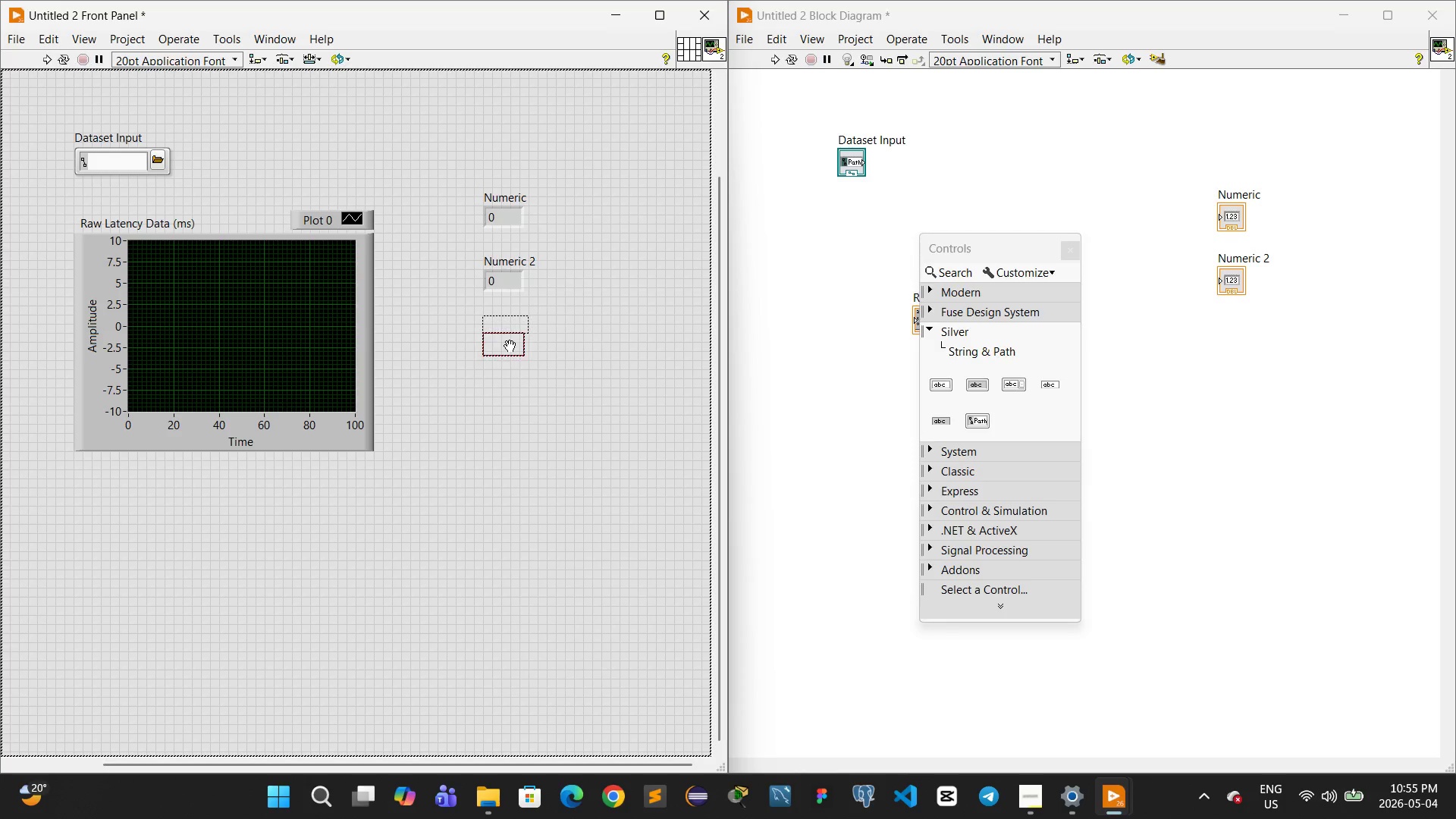 
left_click([510, 347])
 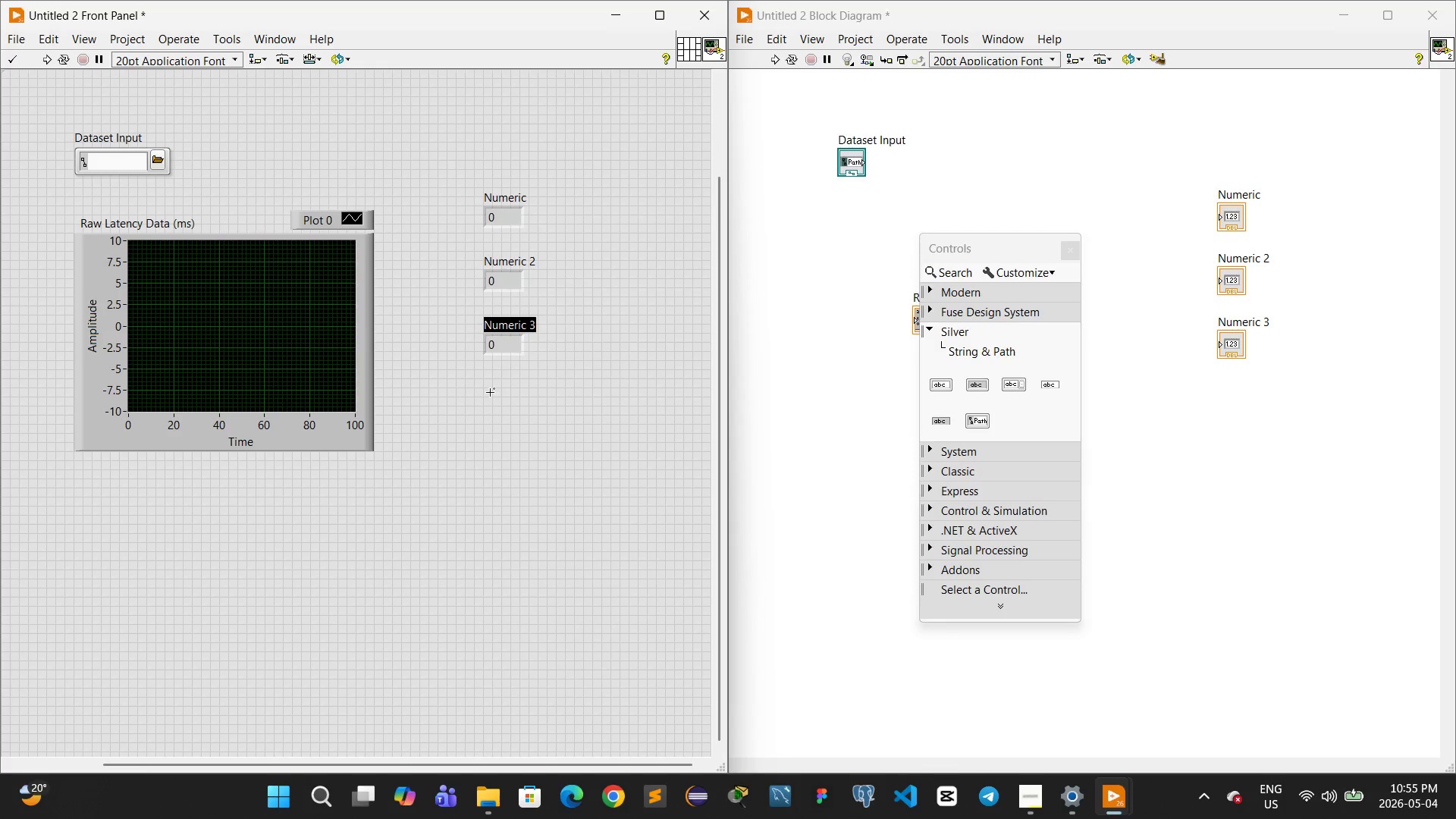 
left_click([490, 390])
 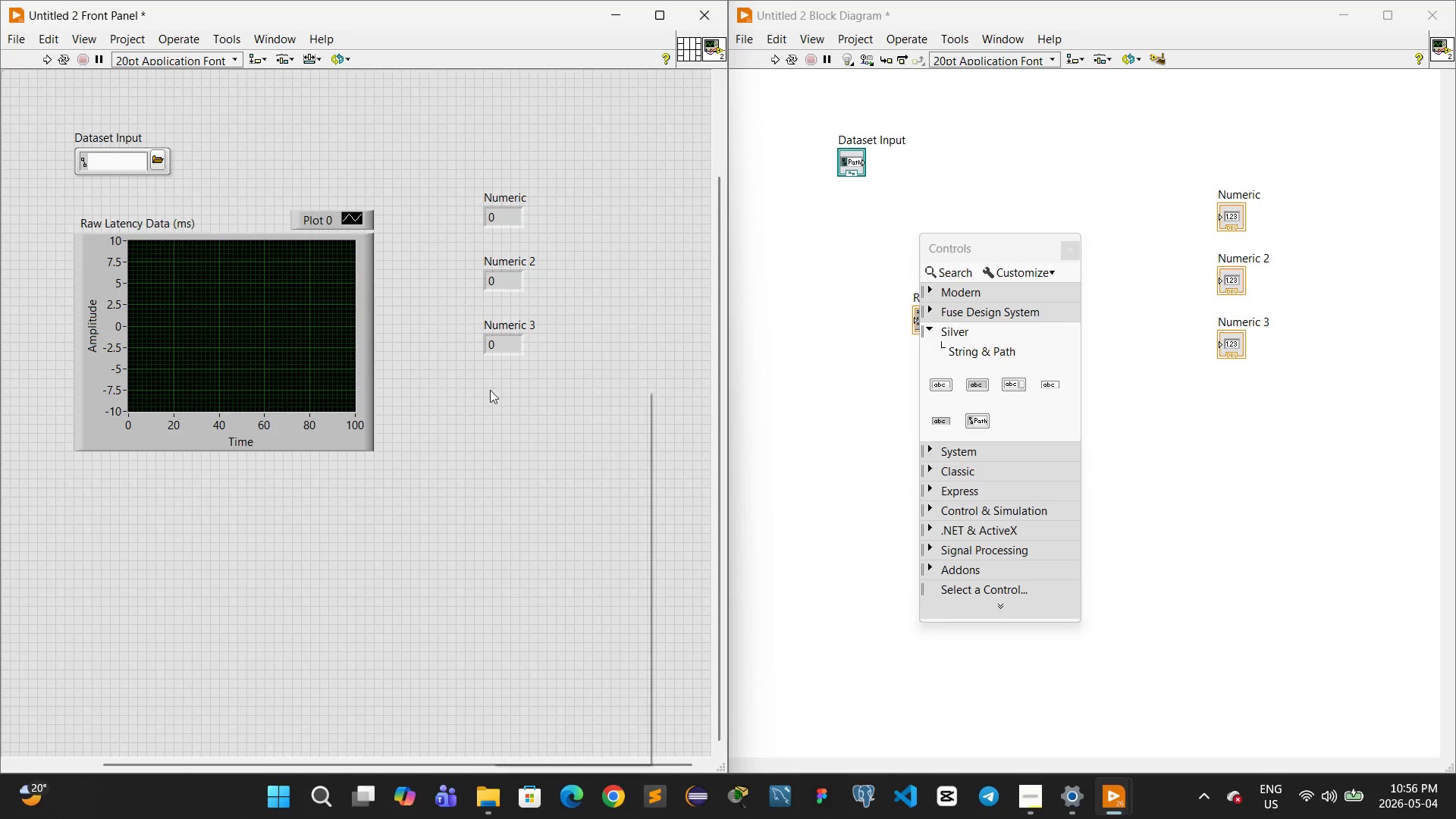 
right_click([490, 390])
 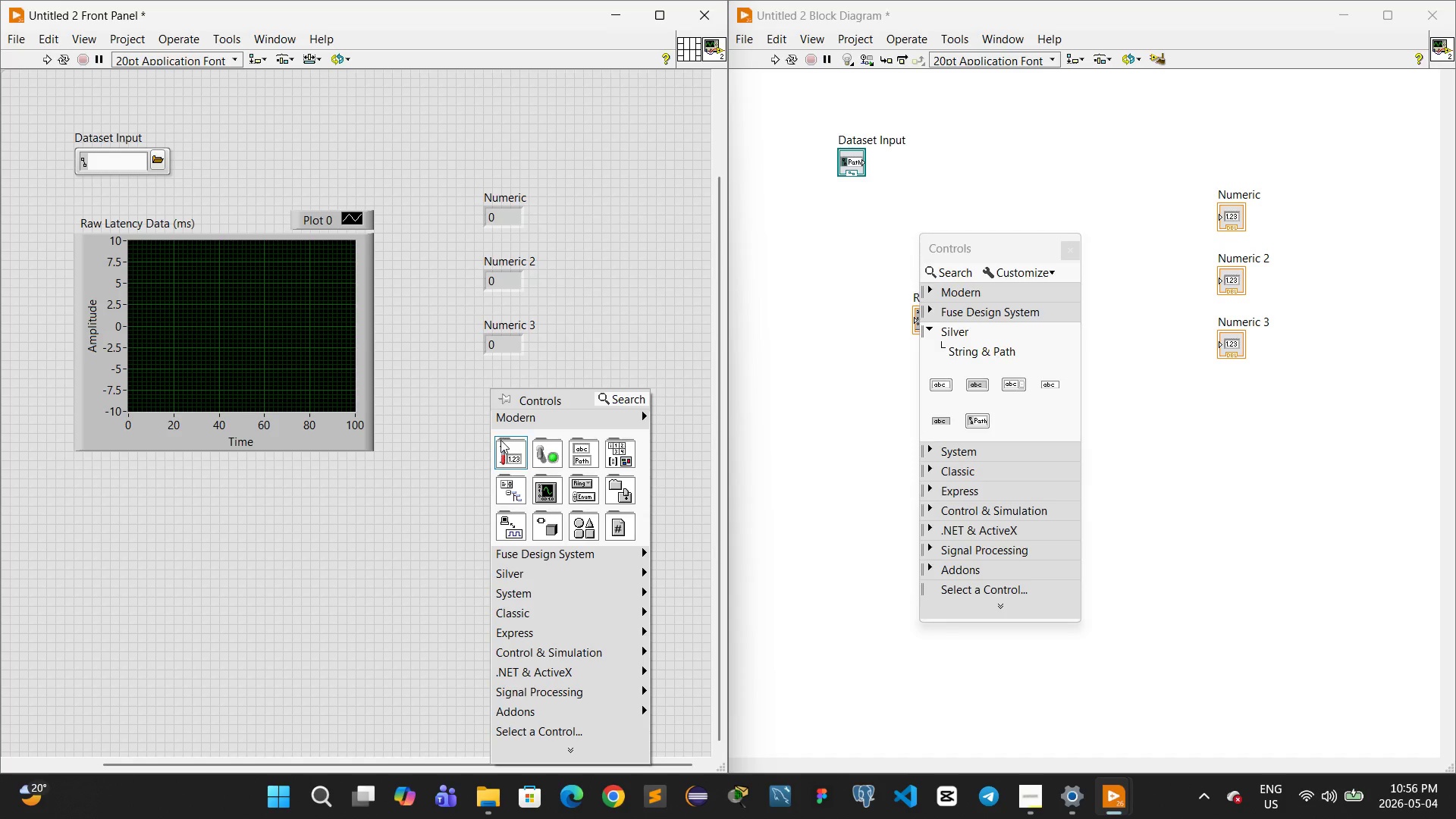 
mouse_move([512, 466])
 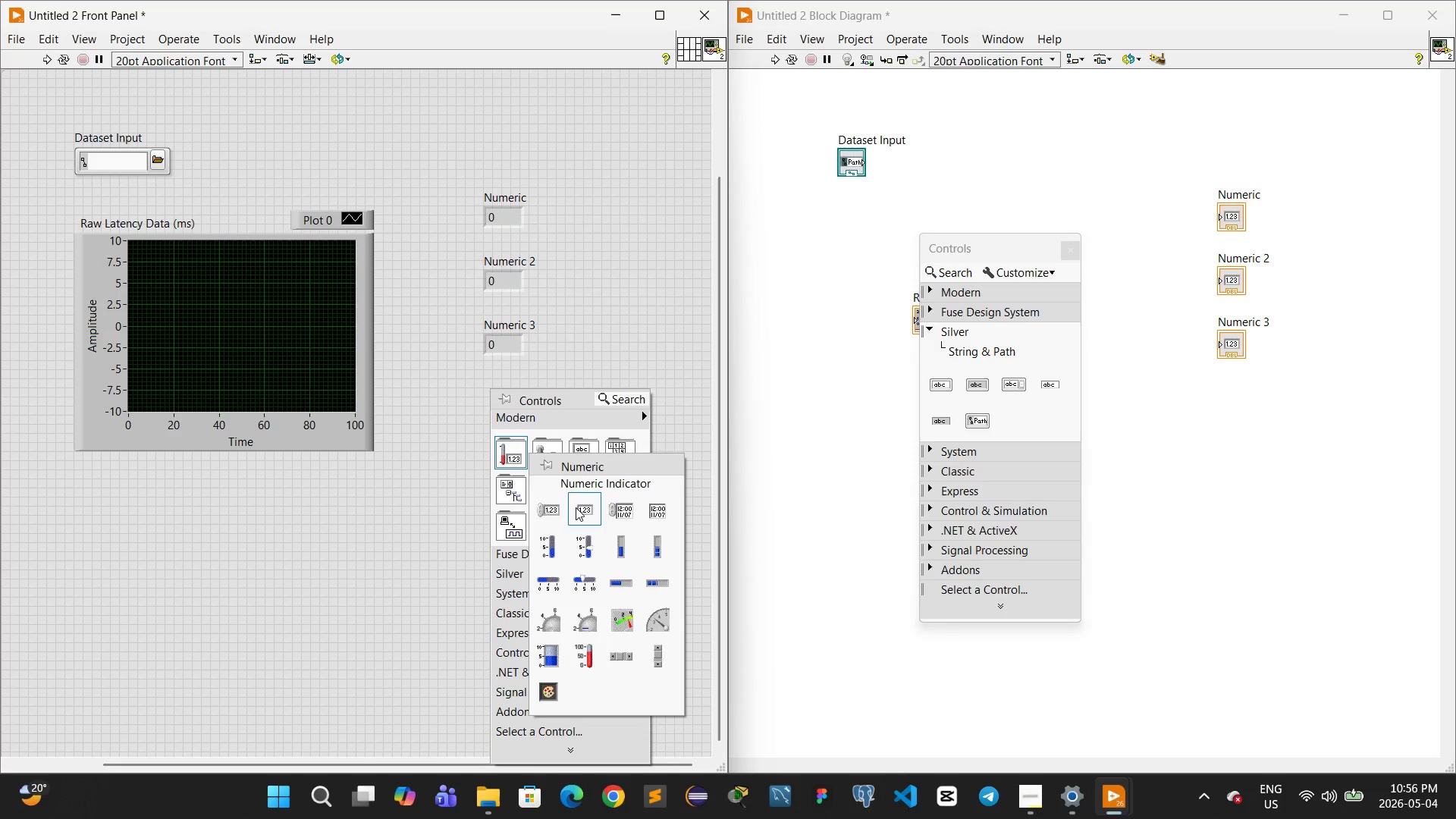 
left_click([576, 507])
 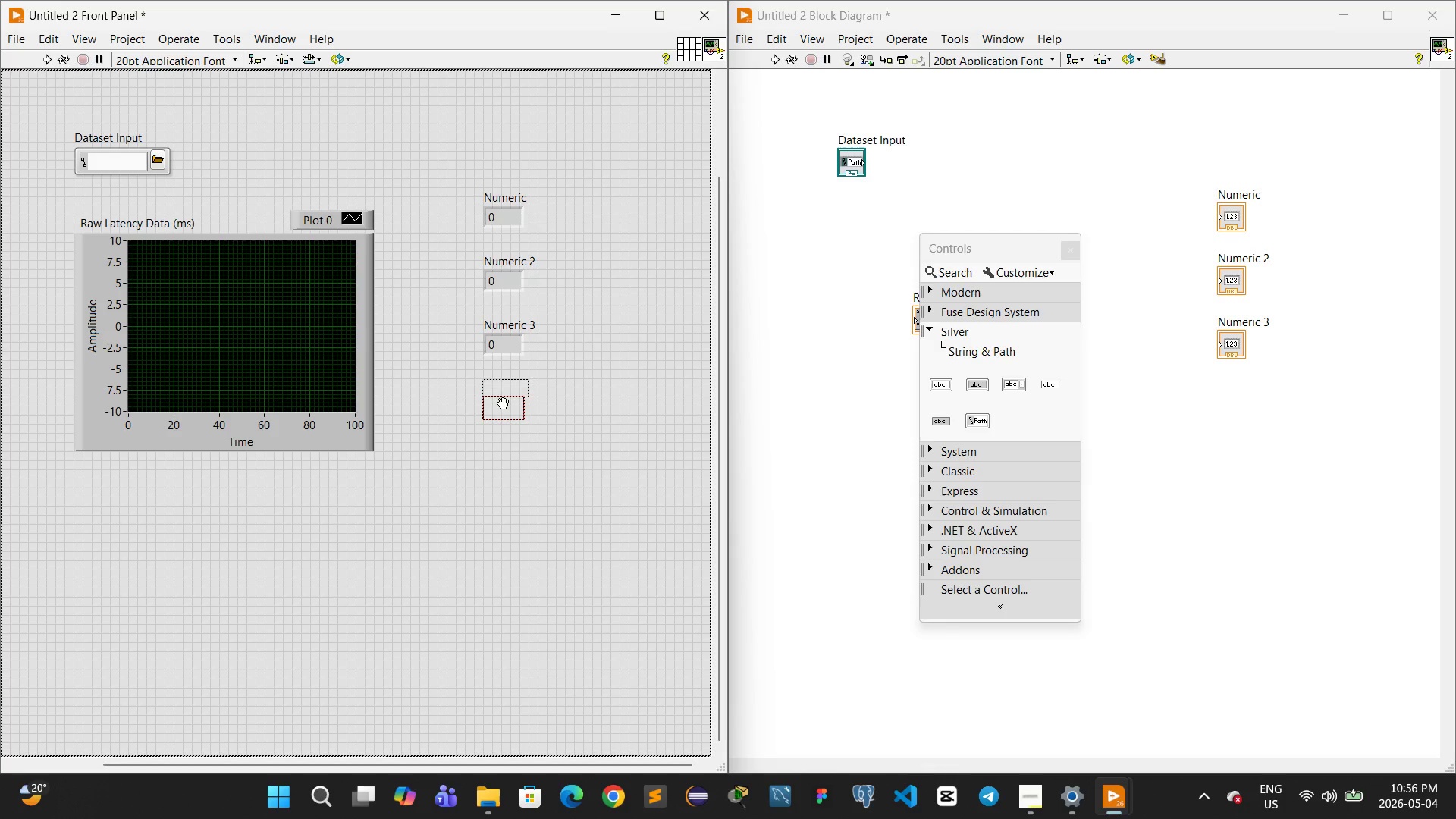 
left_click([503, 404])
 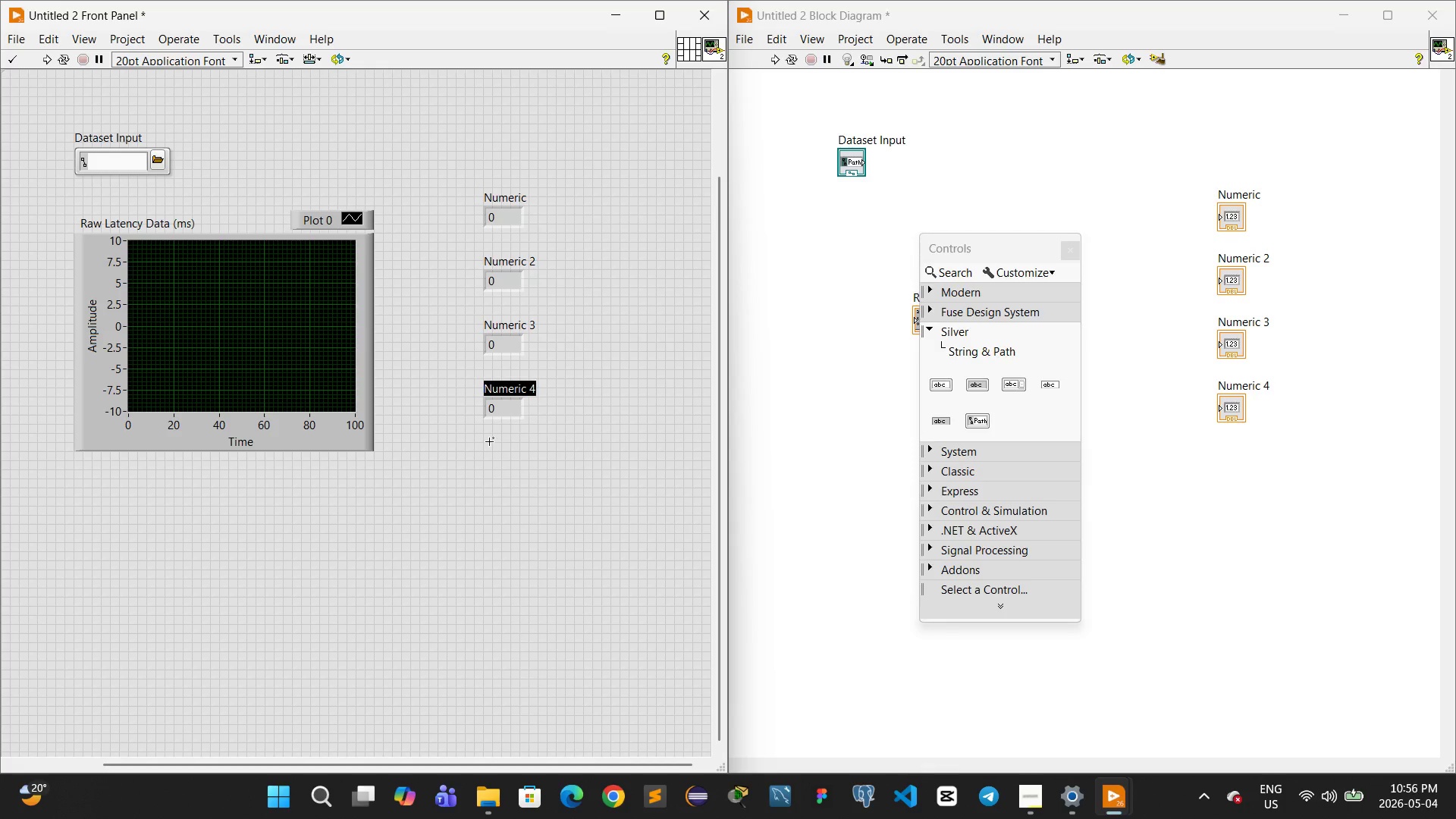 
left_click([489, 441])
 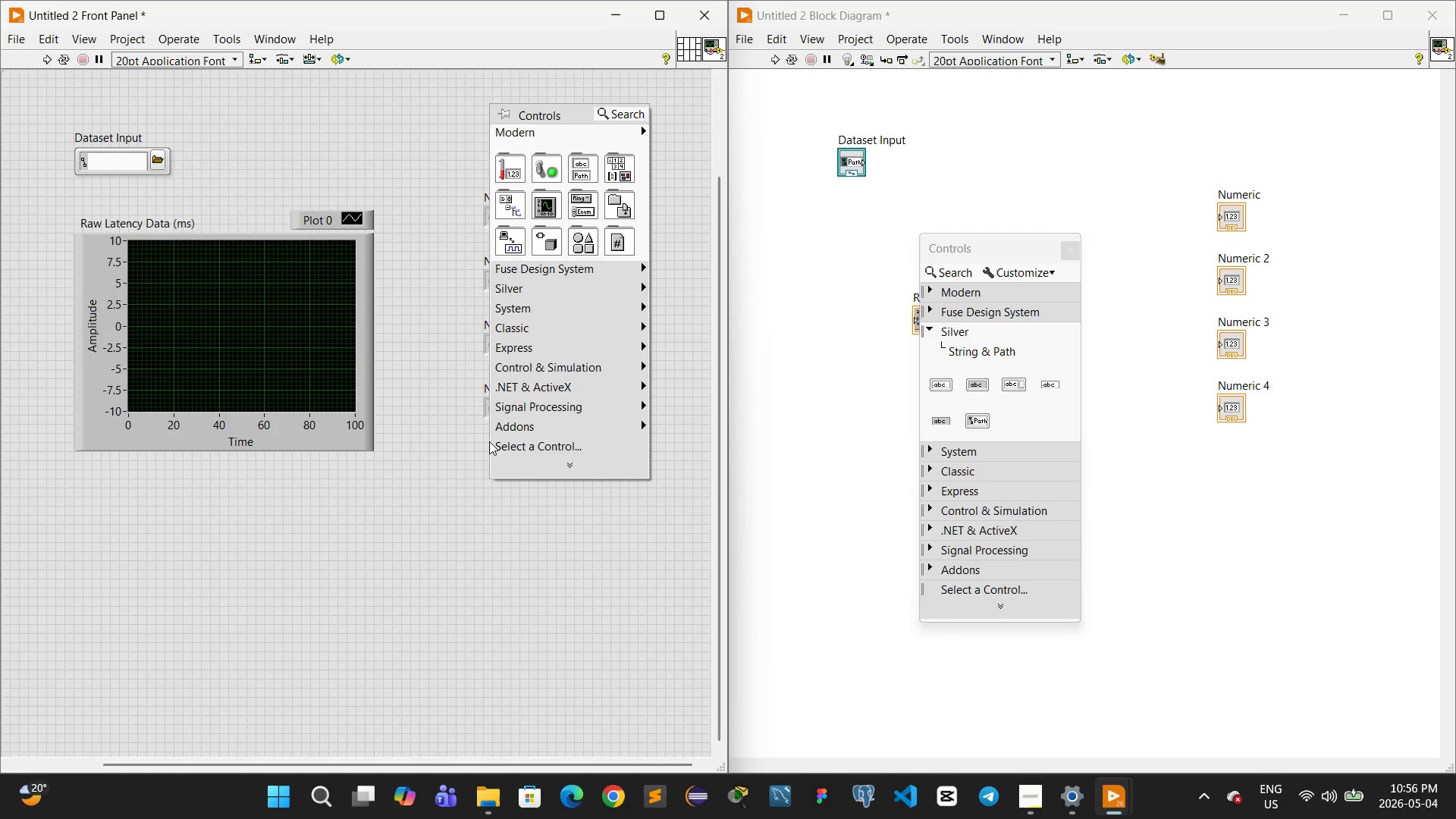 
right_click([489, 441])
 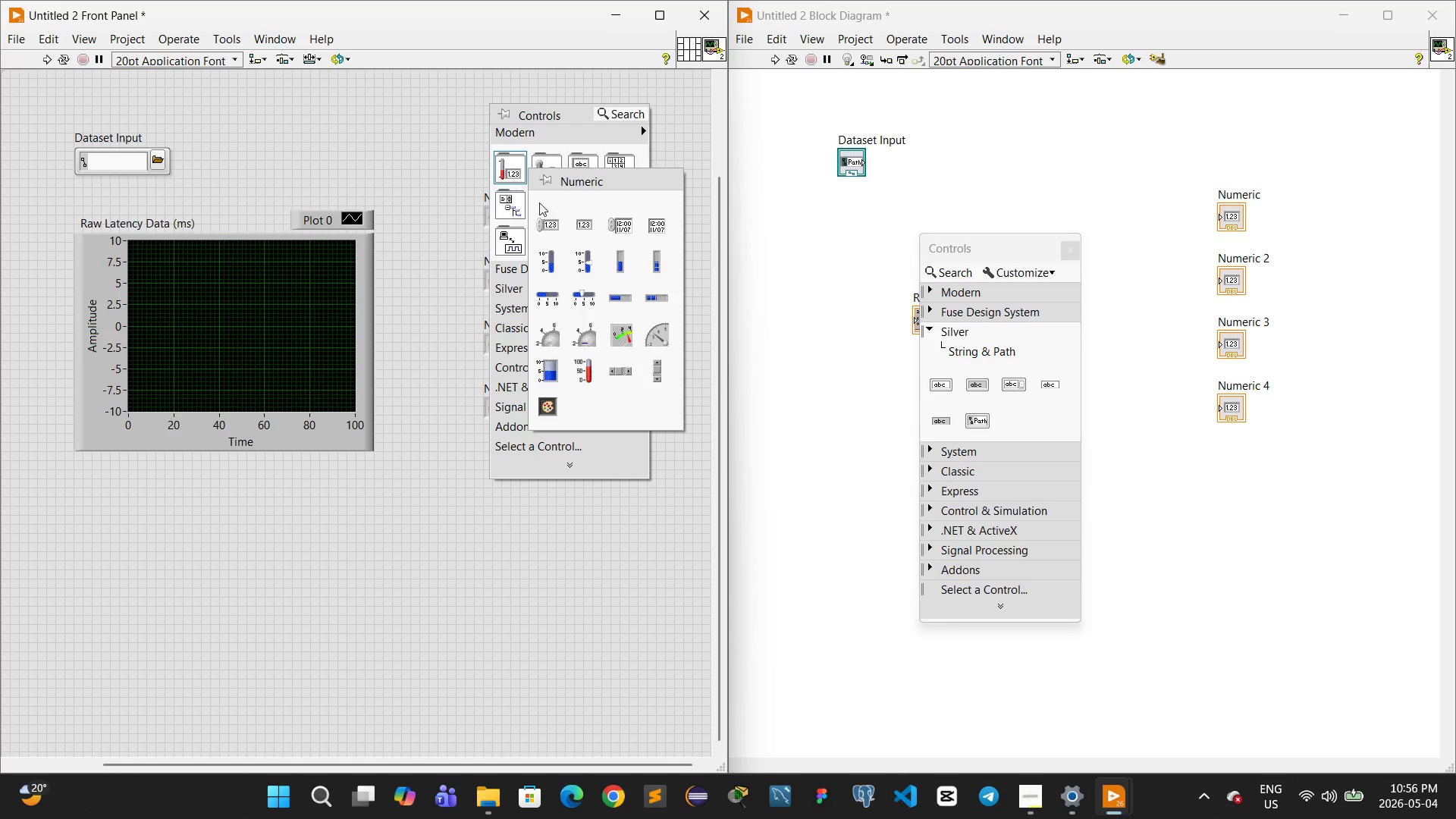 
left_click([572, 222])
 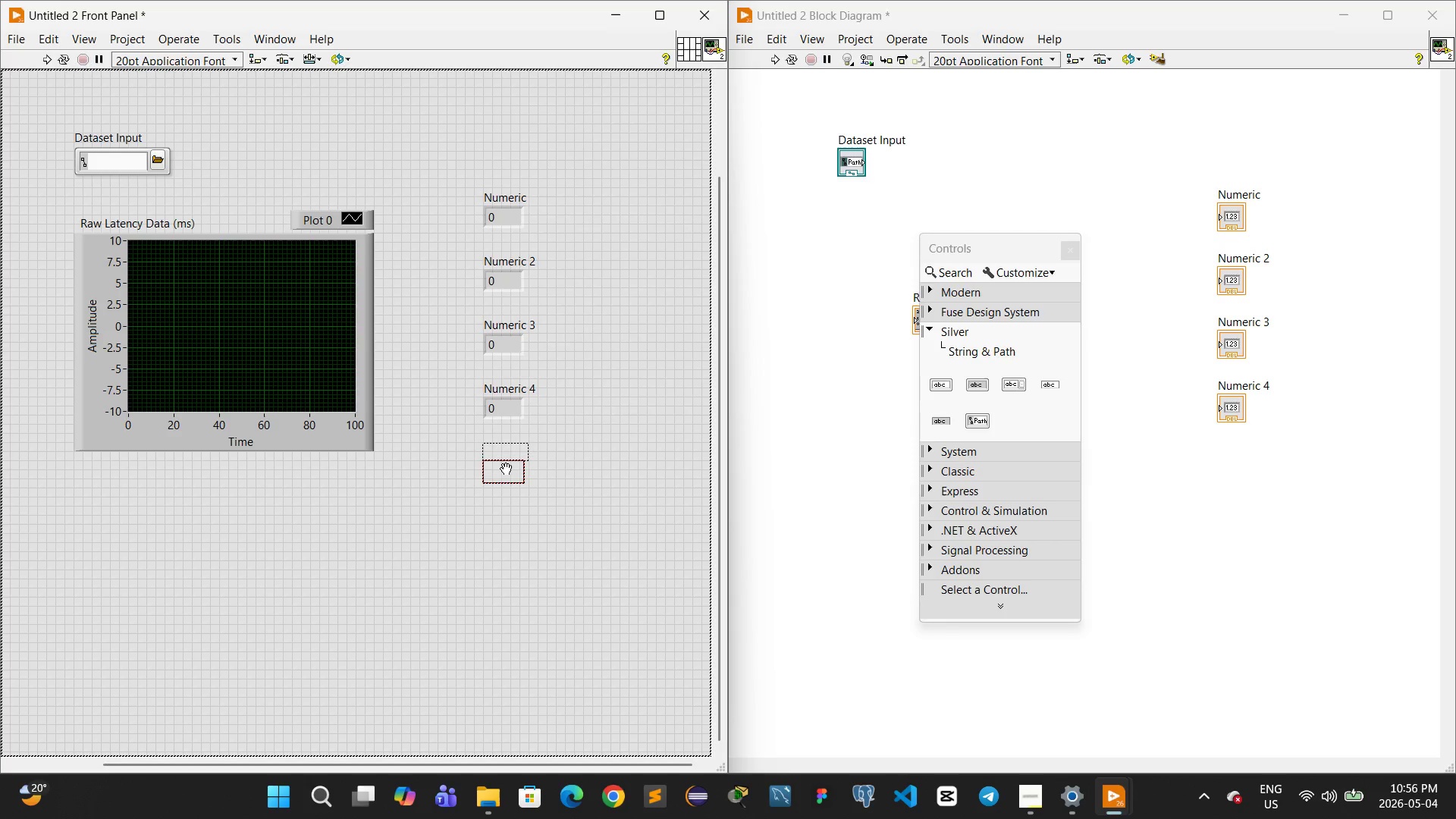 
left_click([504, 469])
 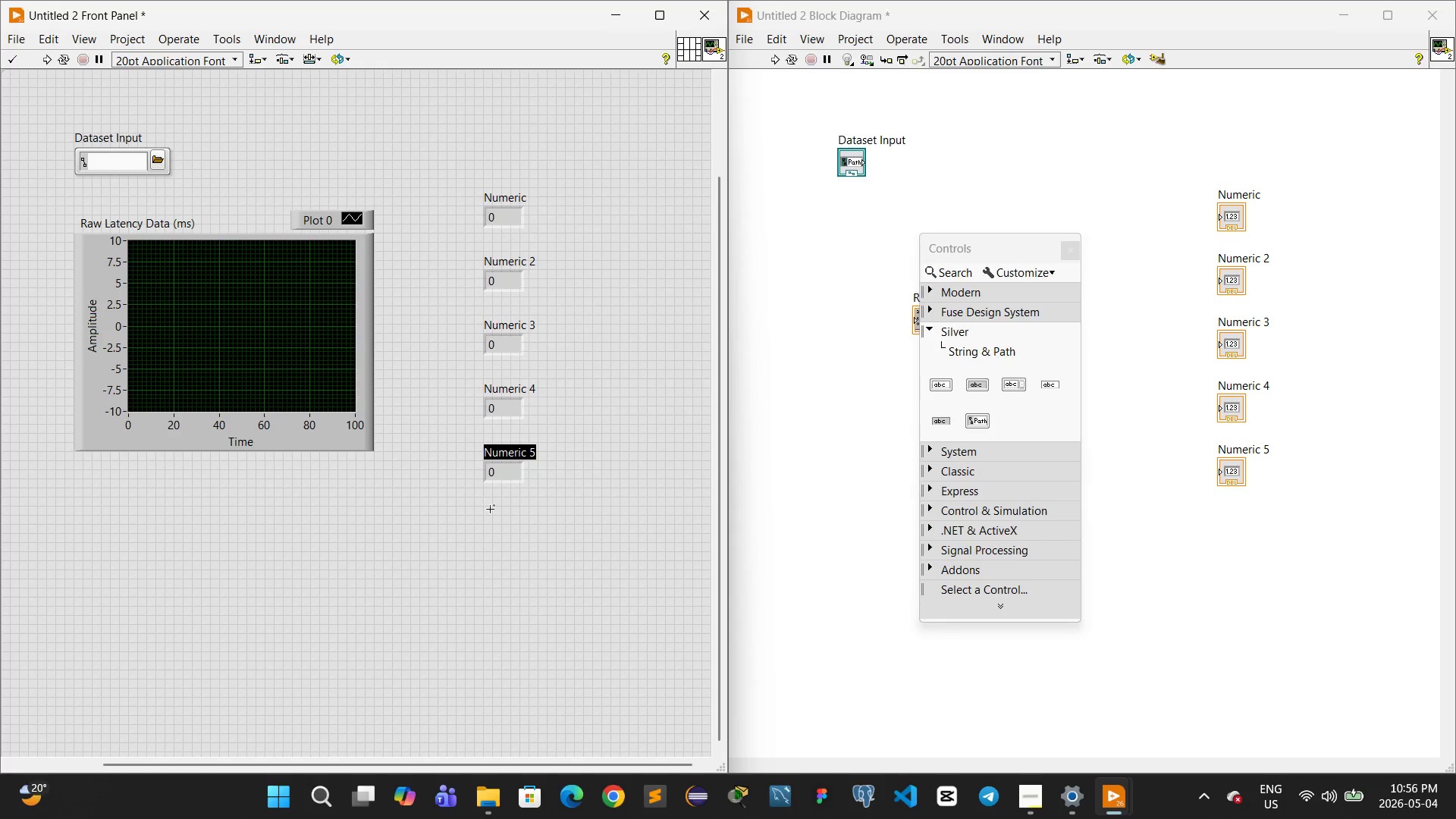 
right_click([491, 510])
 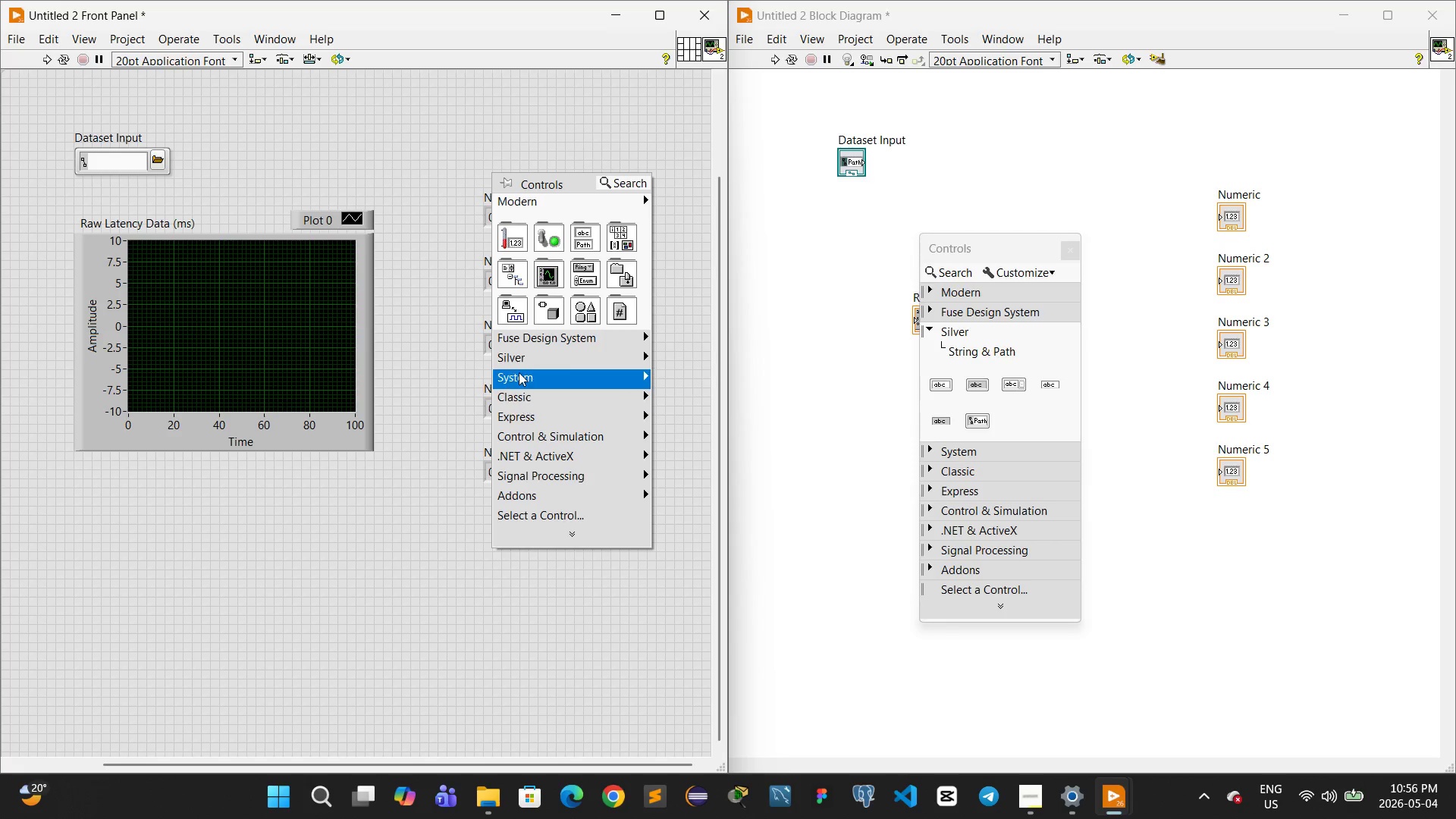 
mouse_move([519, 260])
 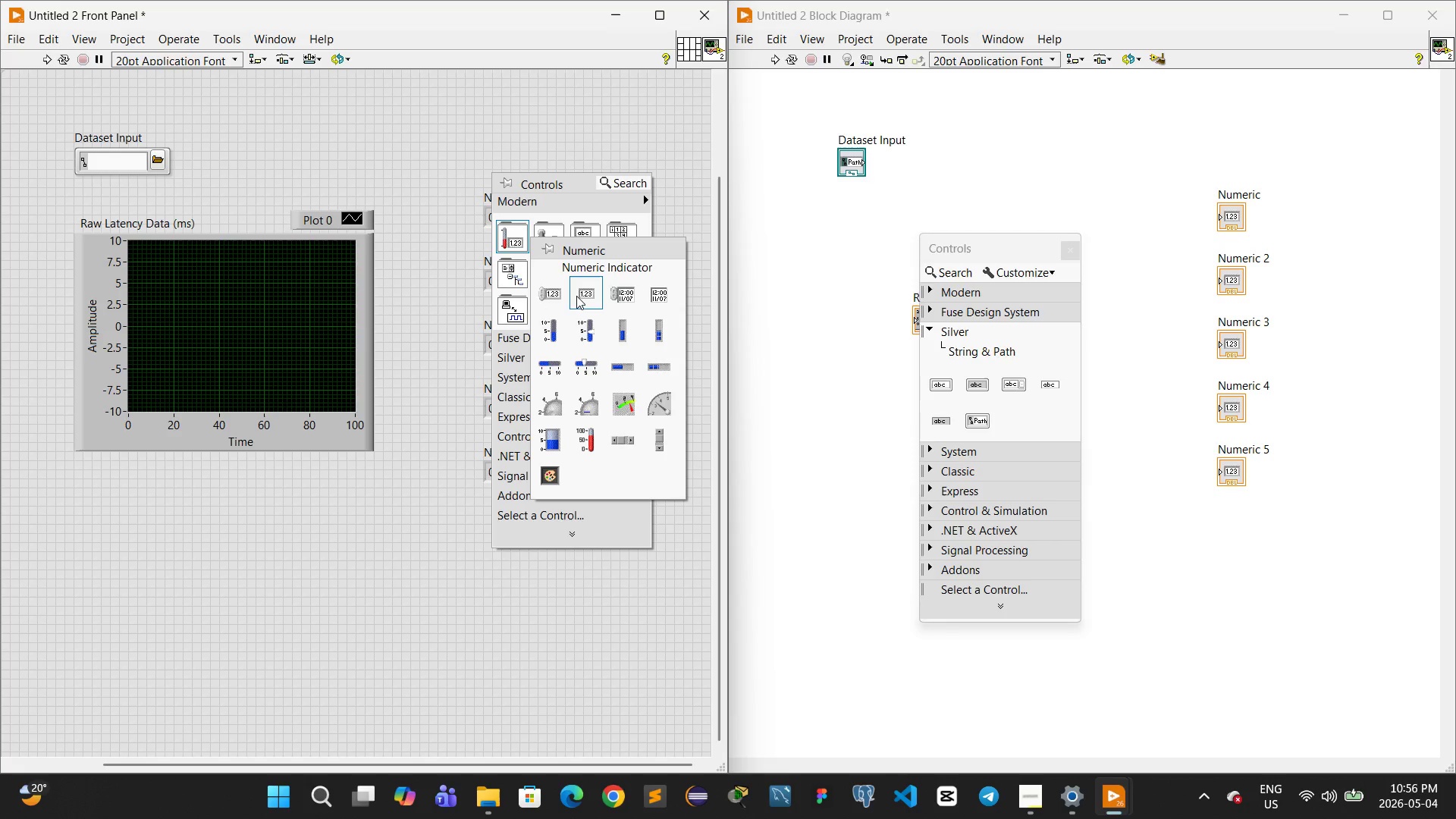 
left_click([576, 296])
 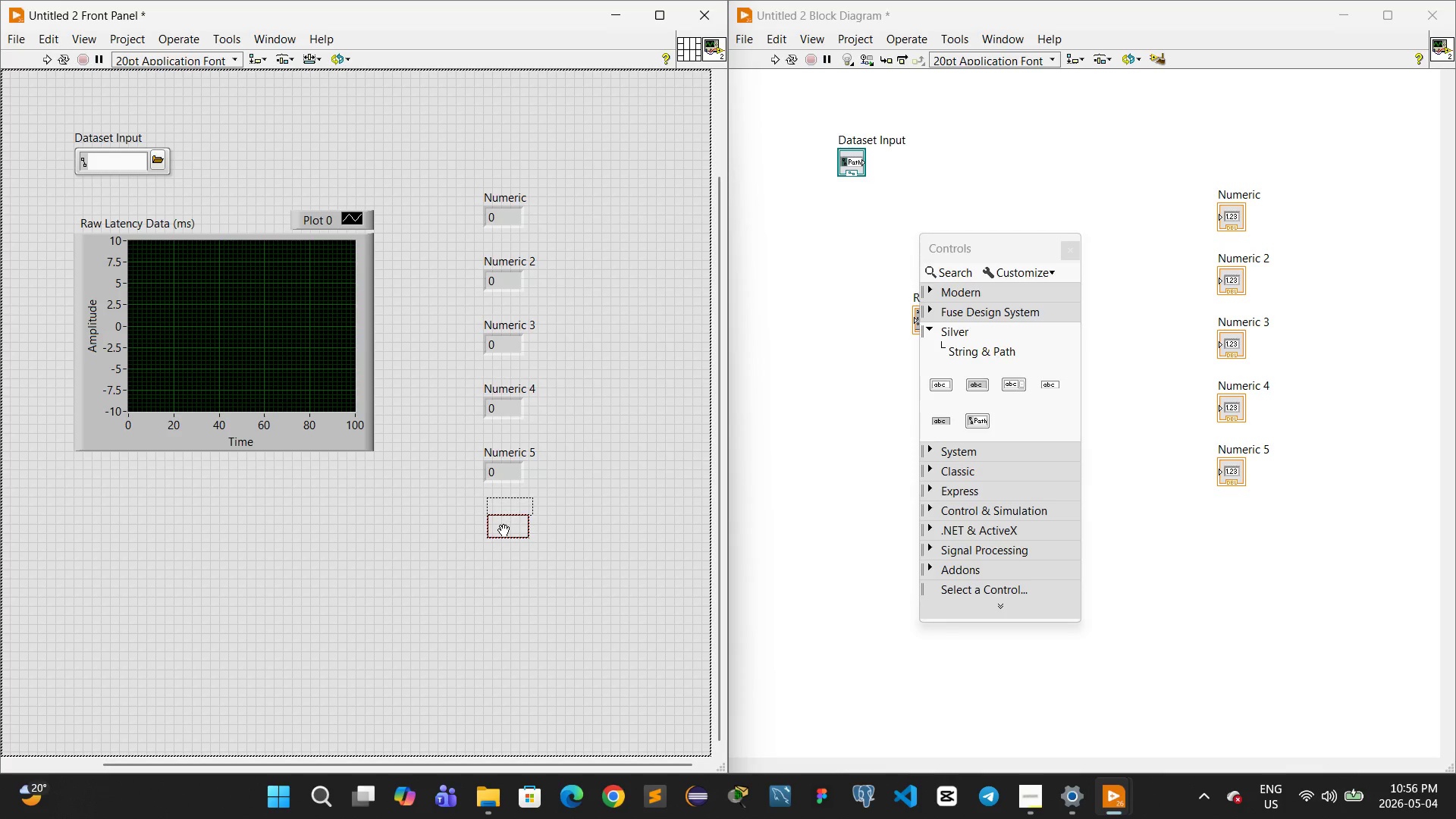 
left_click([501, 532])
 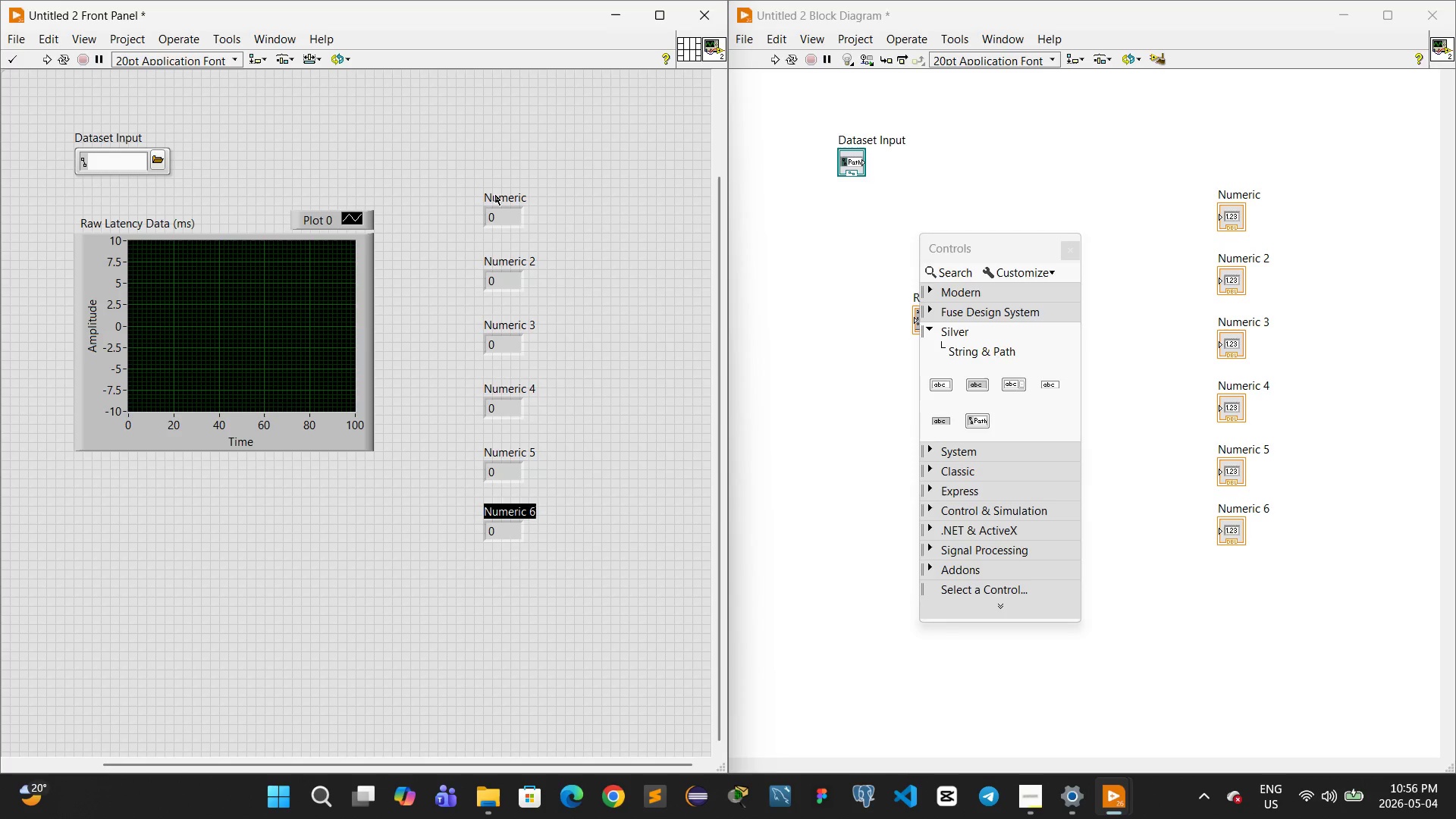 
double_click([497, 198])
 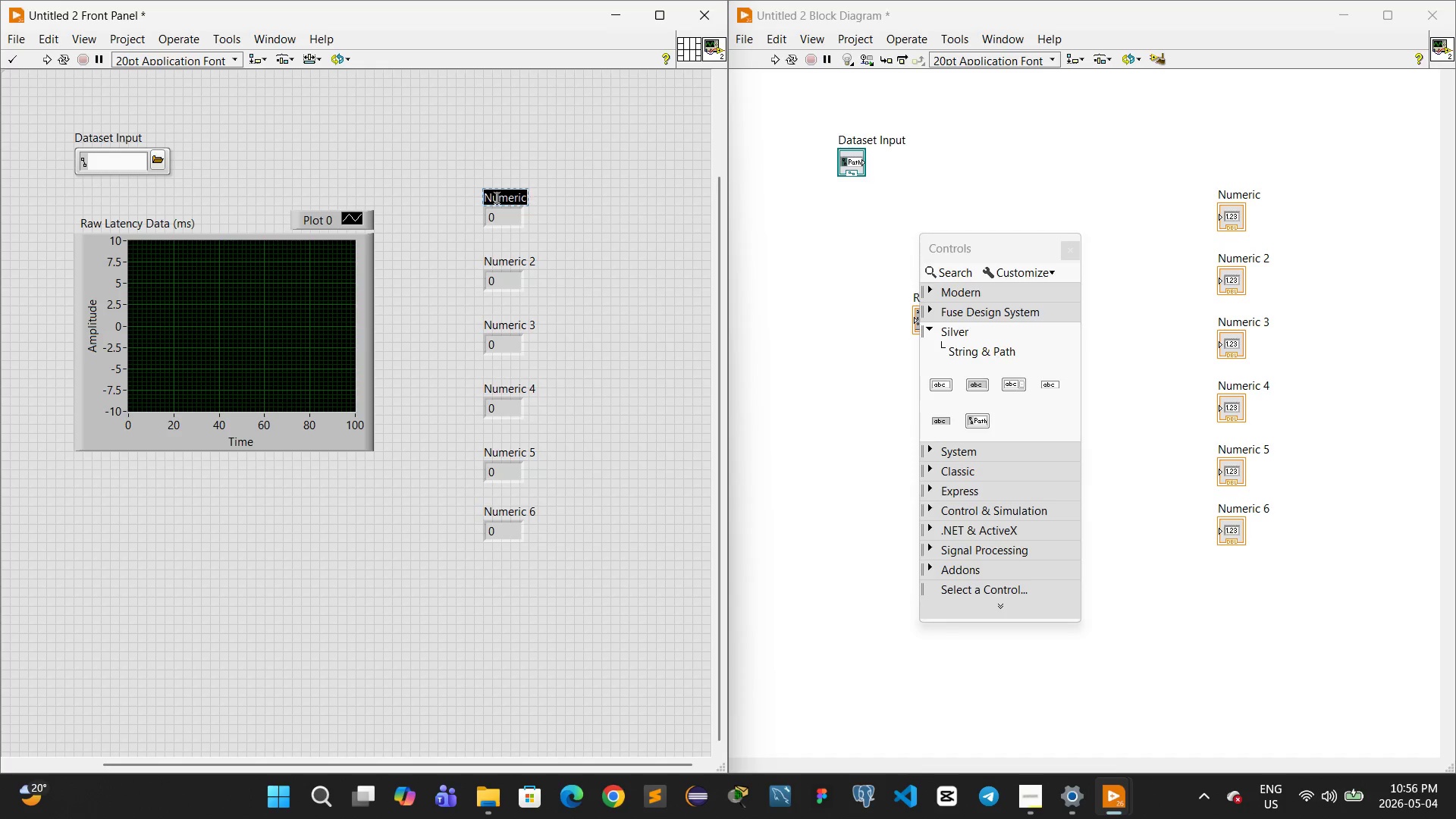 
type(mean)
 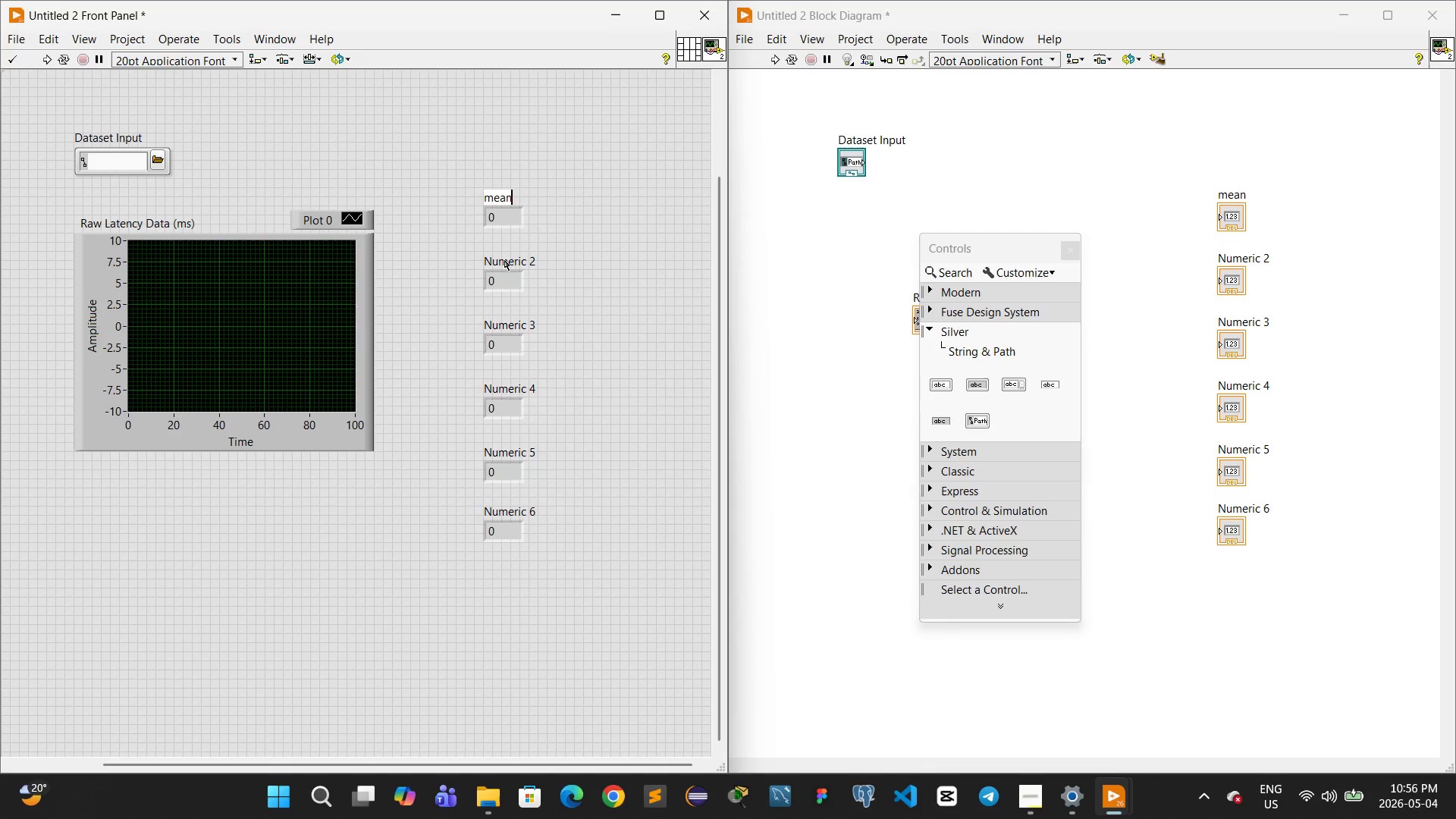 
double_click([504, 265])
 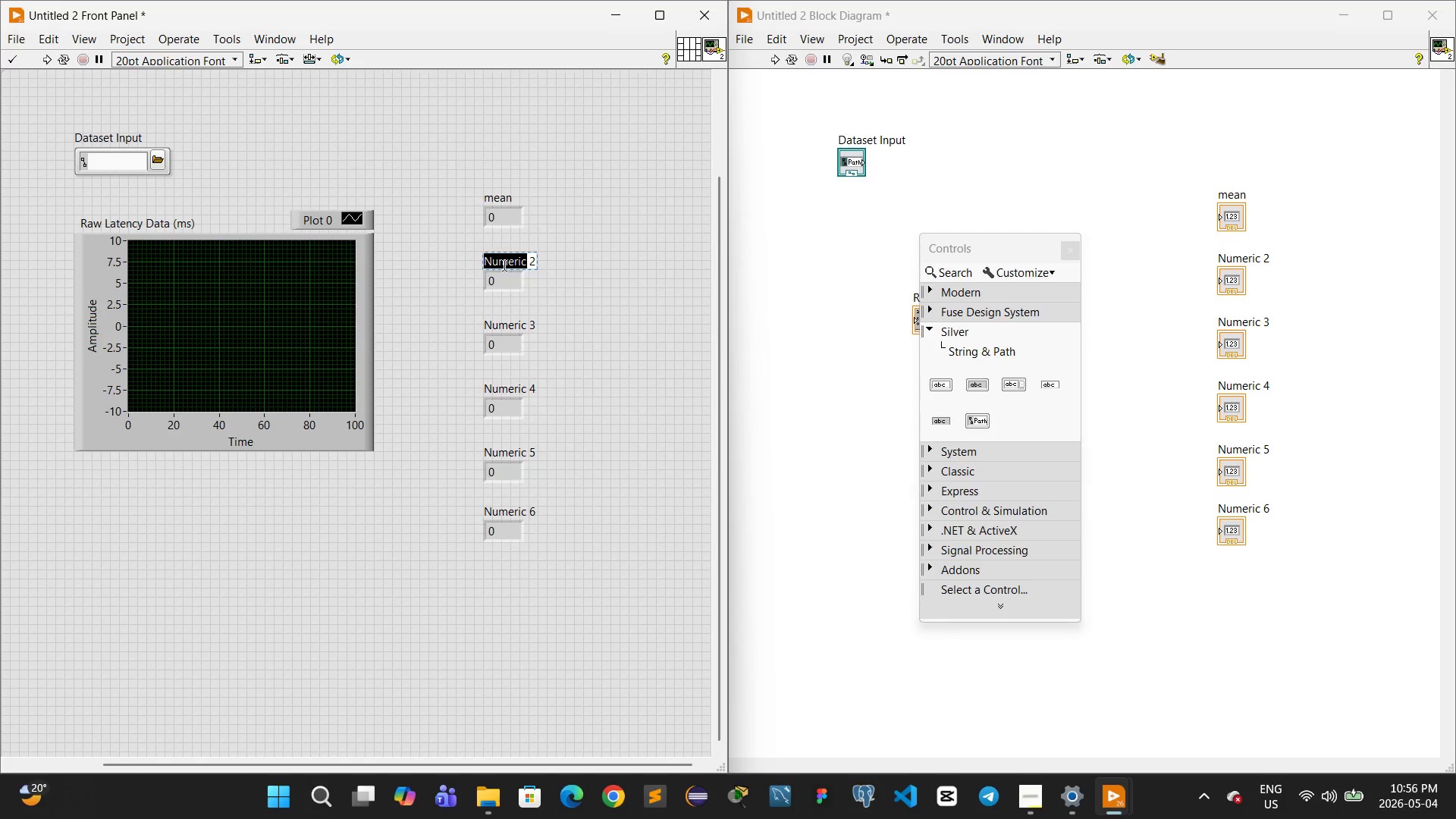 
key(Backspace)
 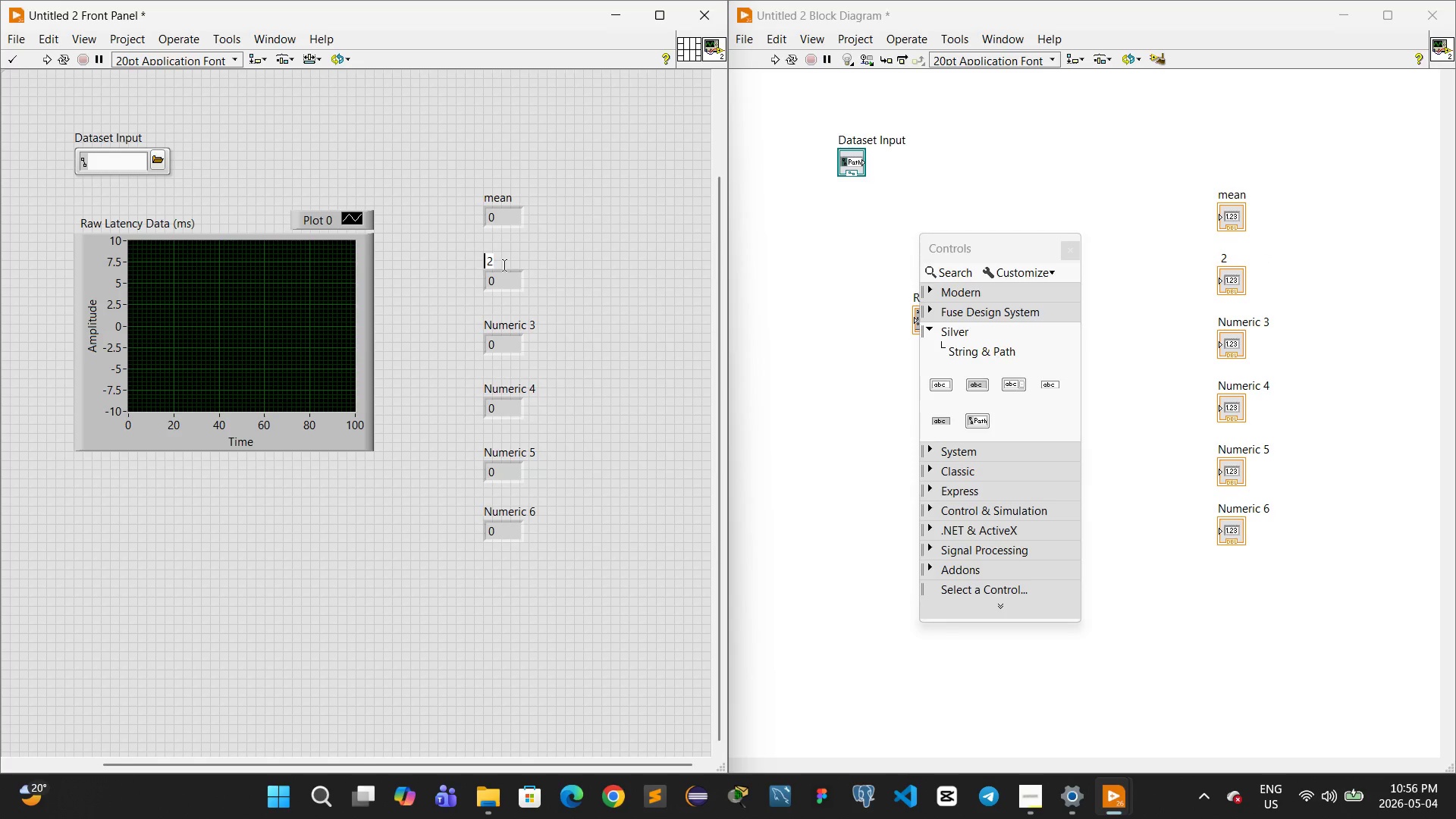 
key(ArrowRight)
 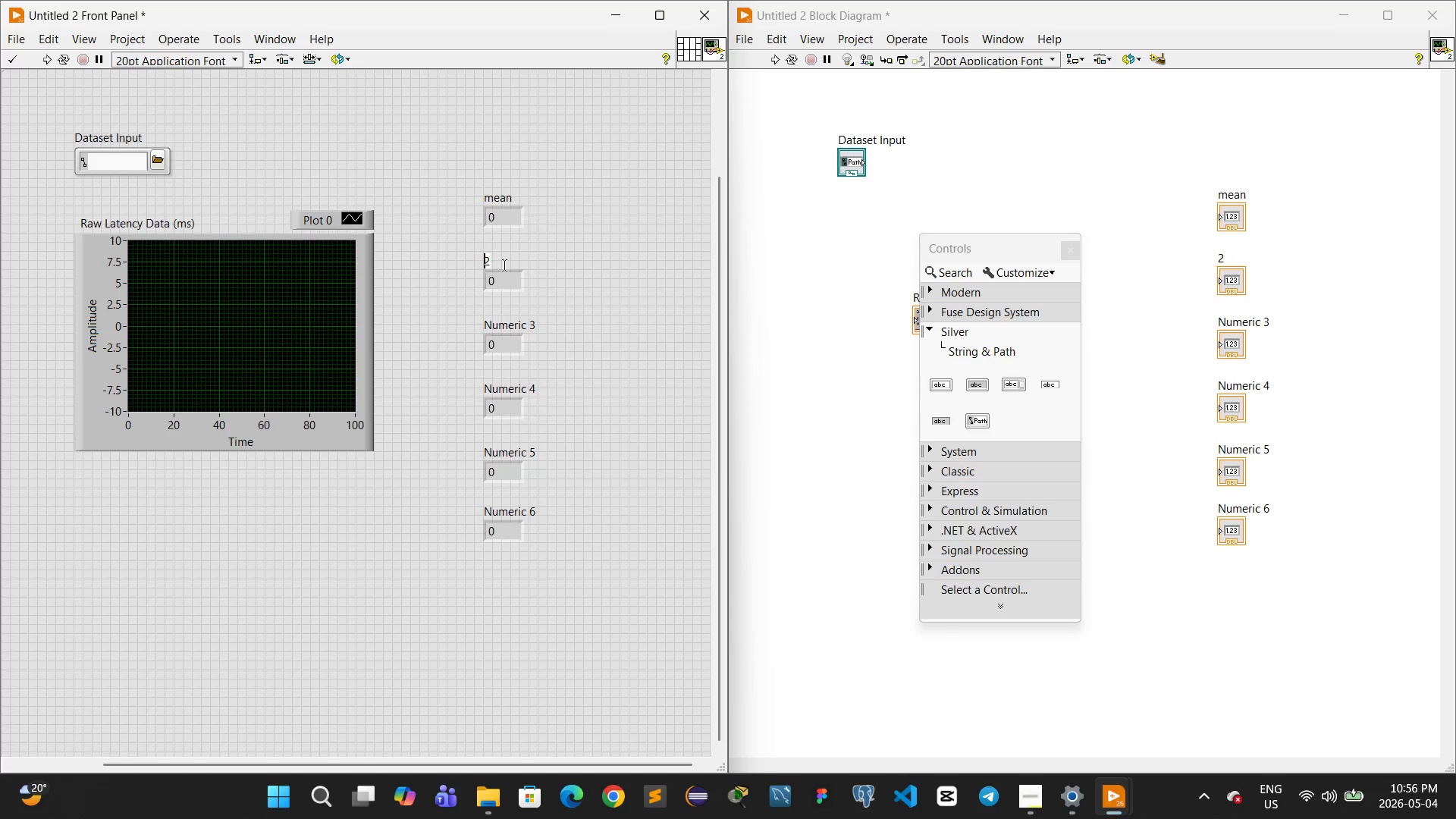 
key(Backspace)
 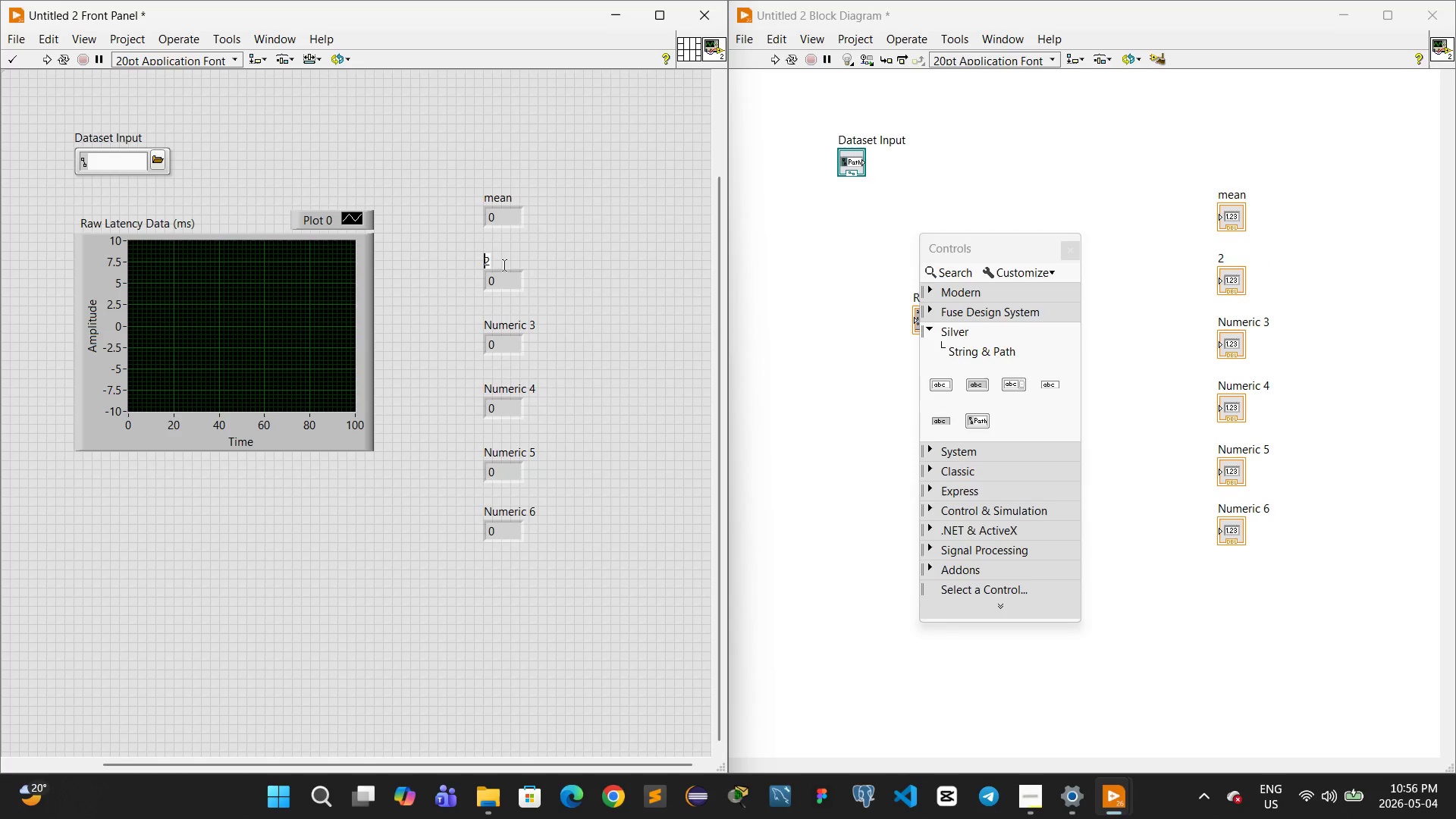 
key(ArrowRight)
 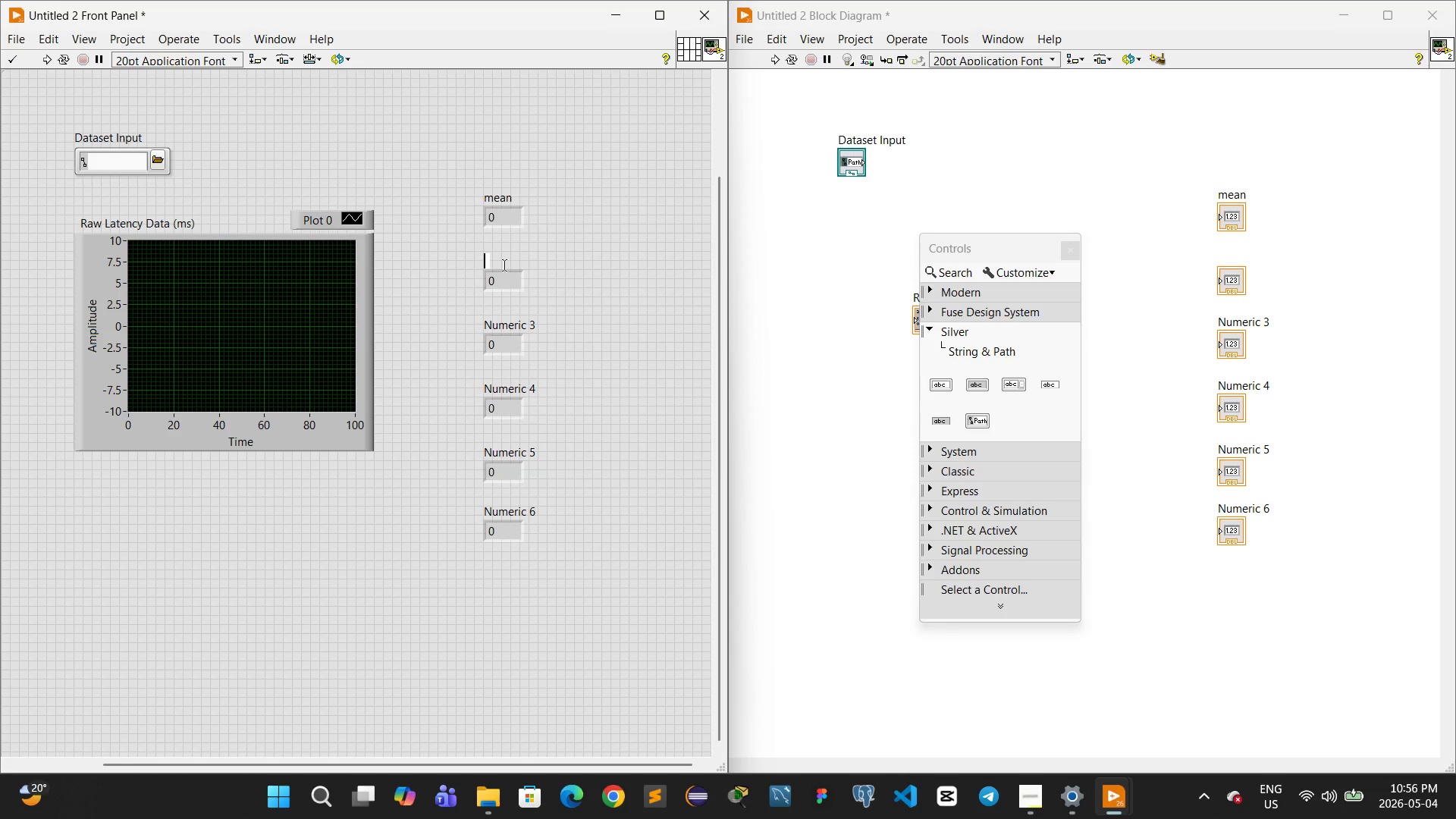 
key(Backspace)
type(median)
 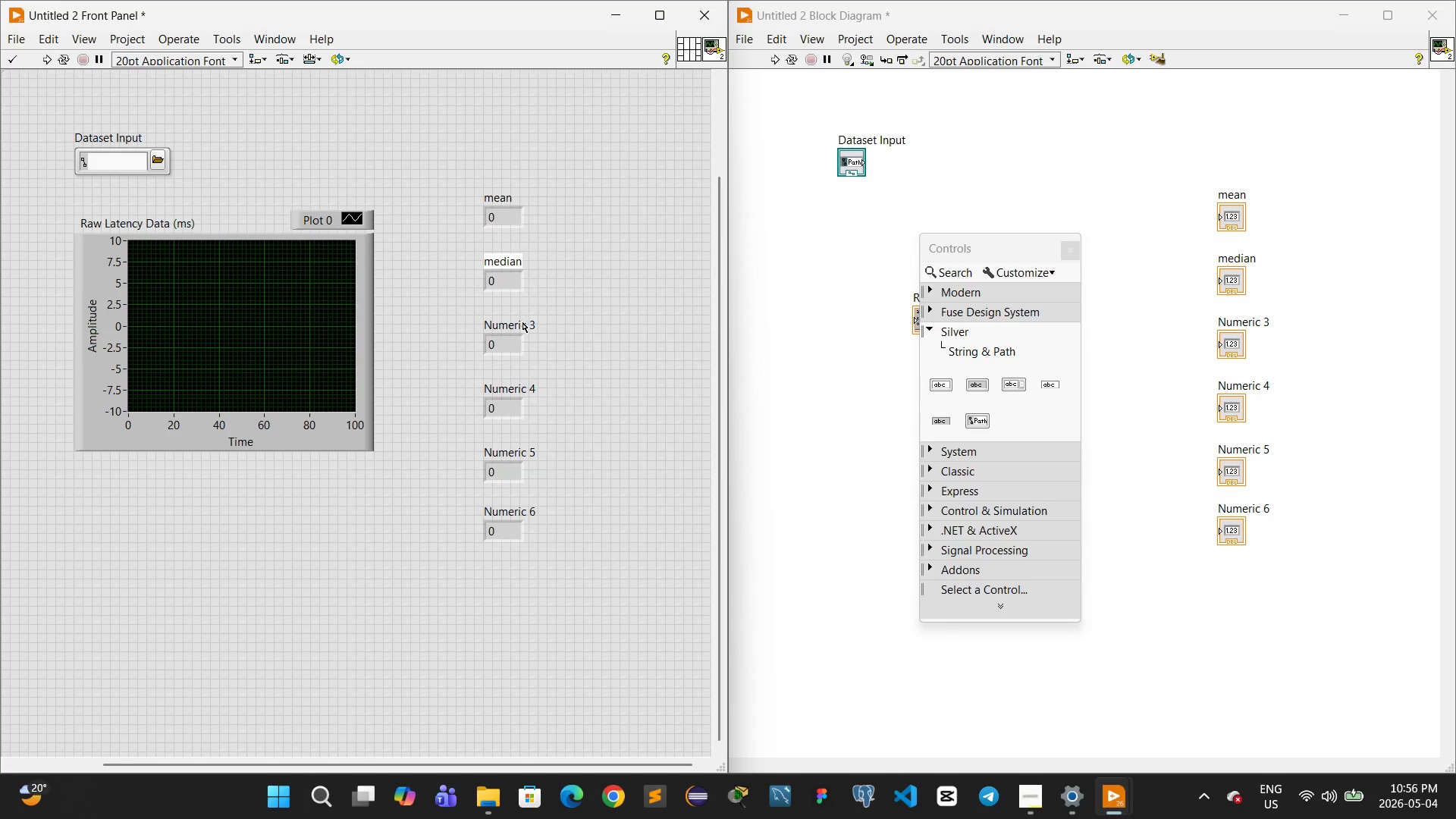 
double_click([522, 325])
 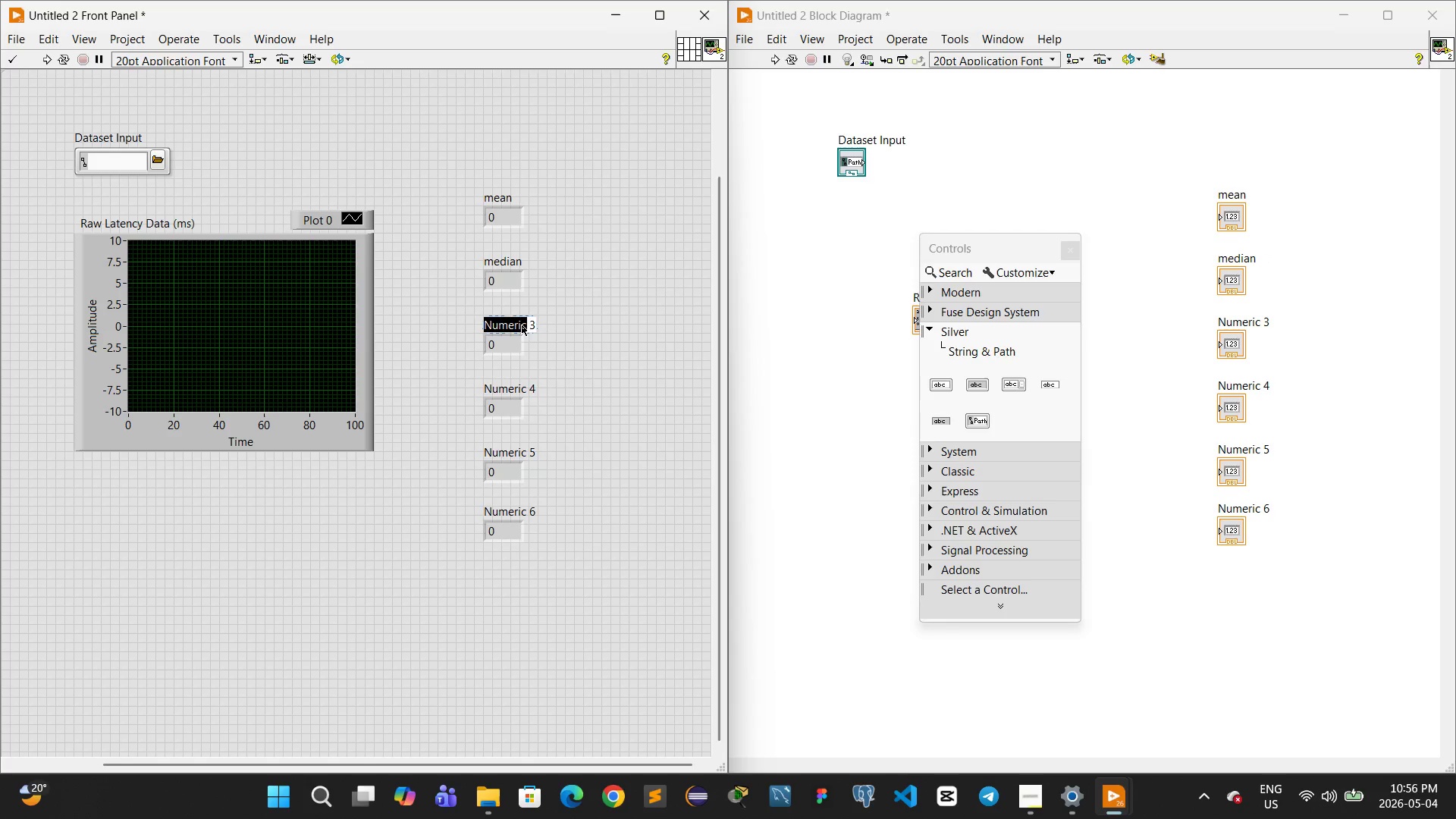 
triple_click([522, 325])
 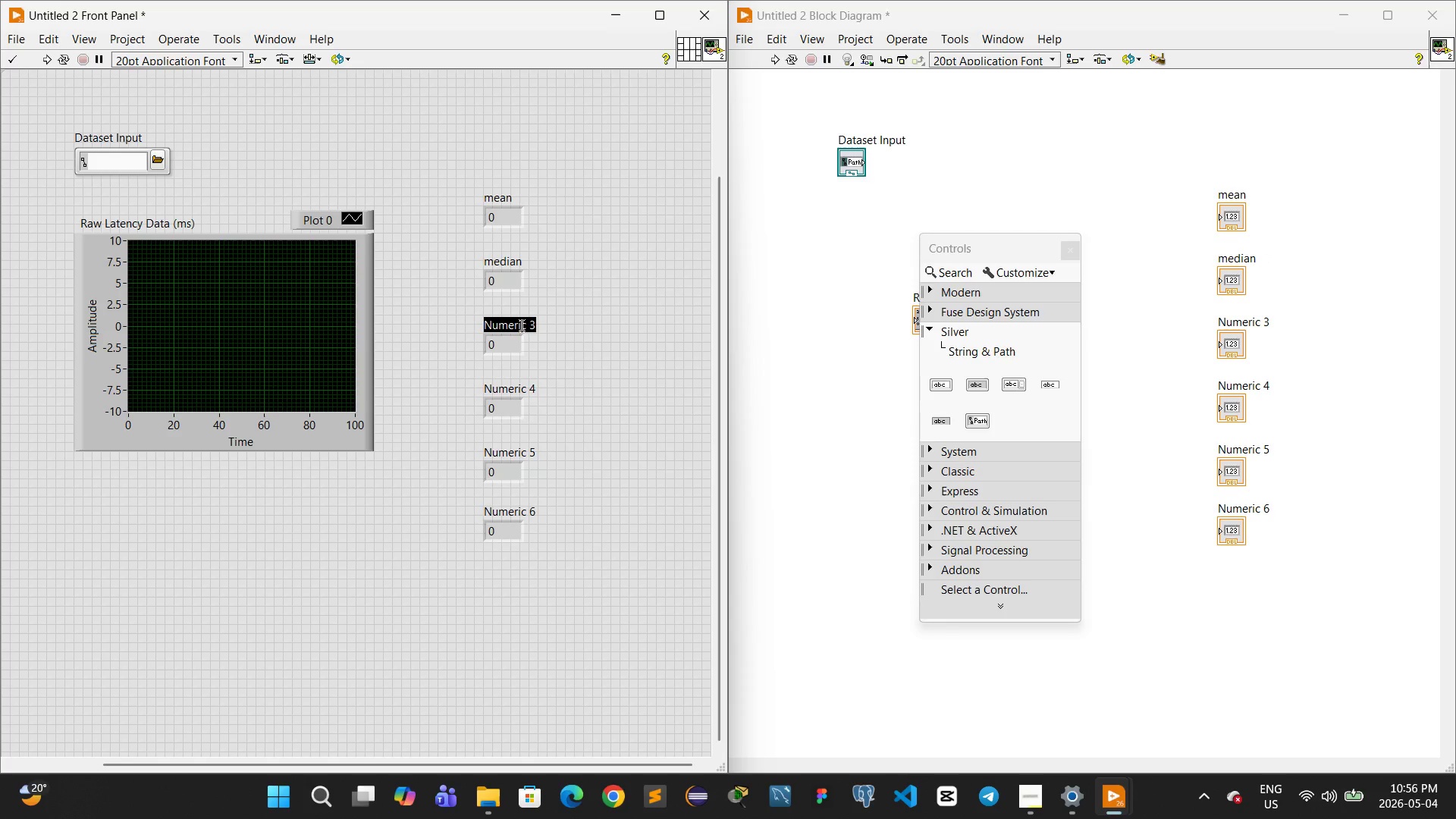 
type(mode)
 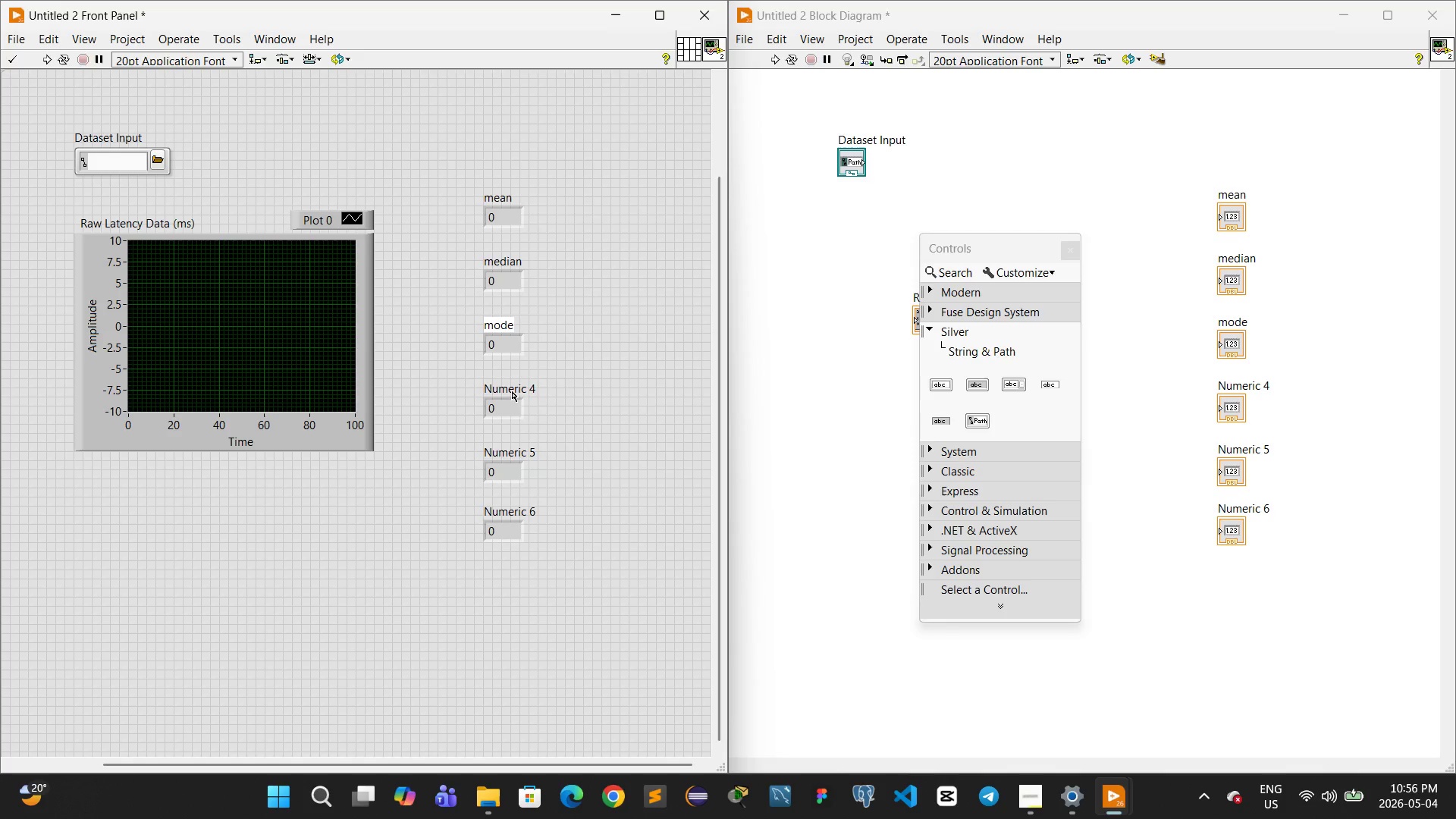 
double_click([510, 392])
 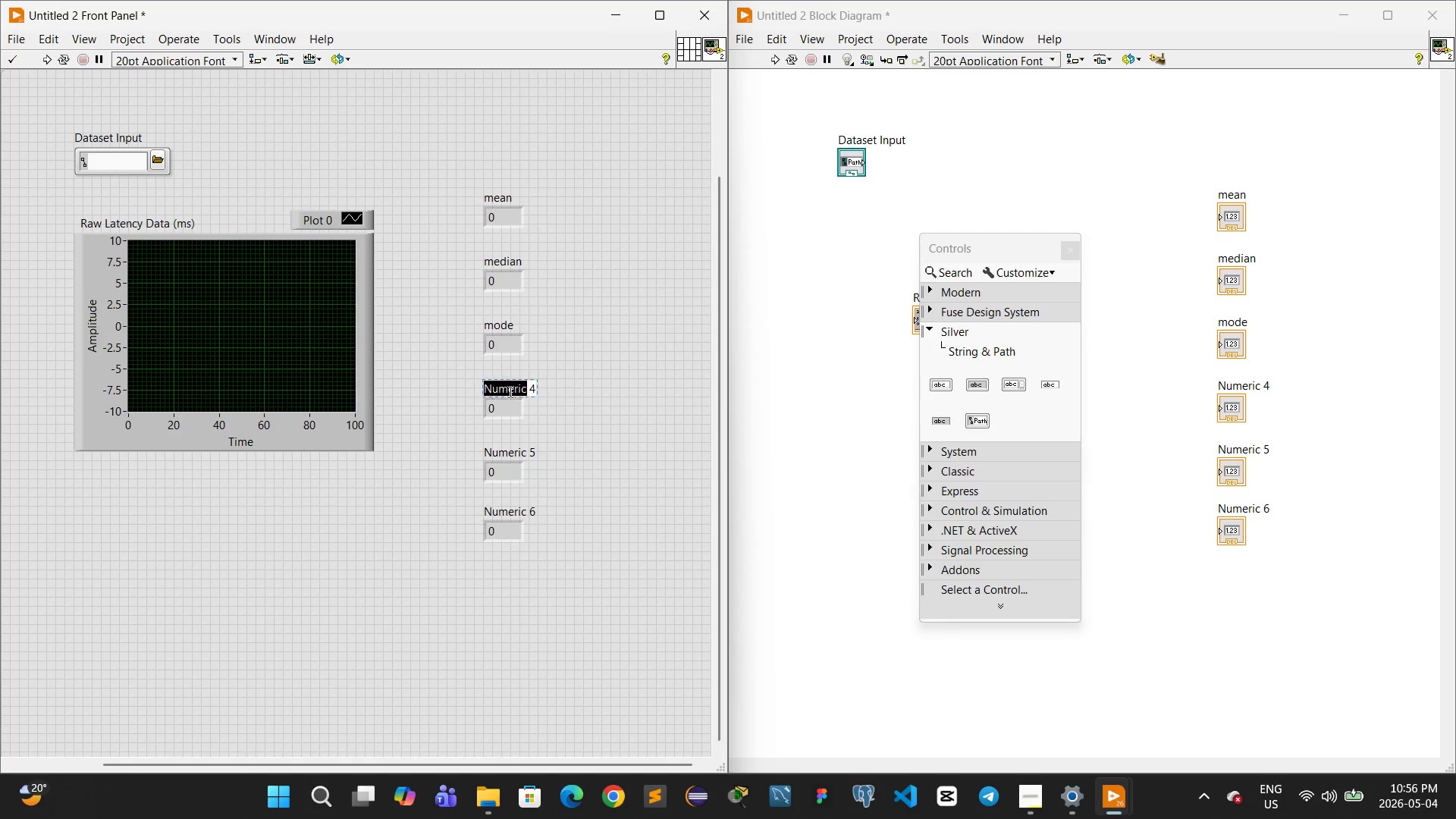 
triple_click([510, 392])
 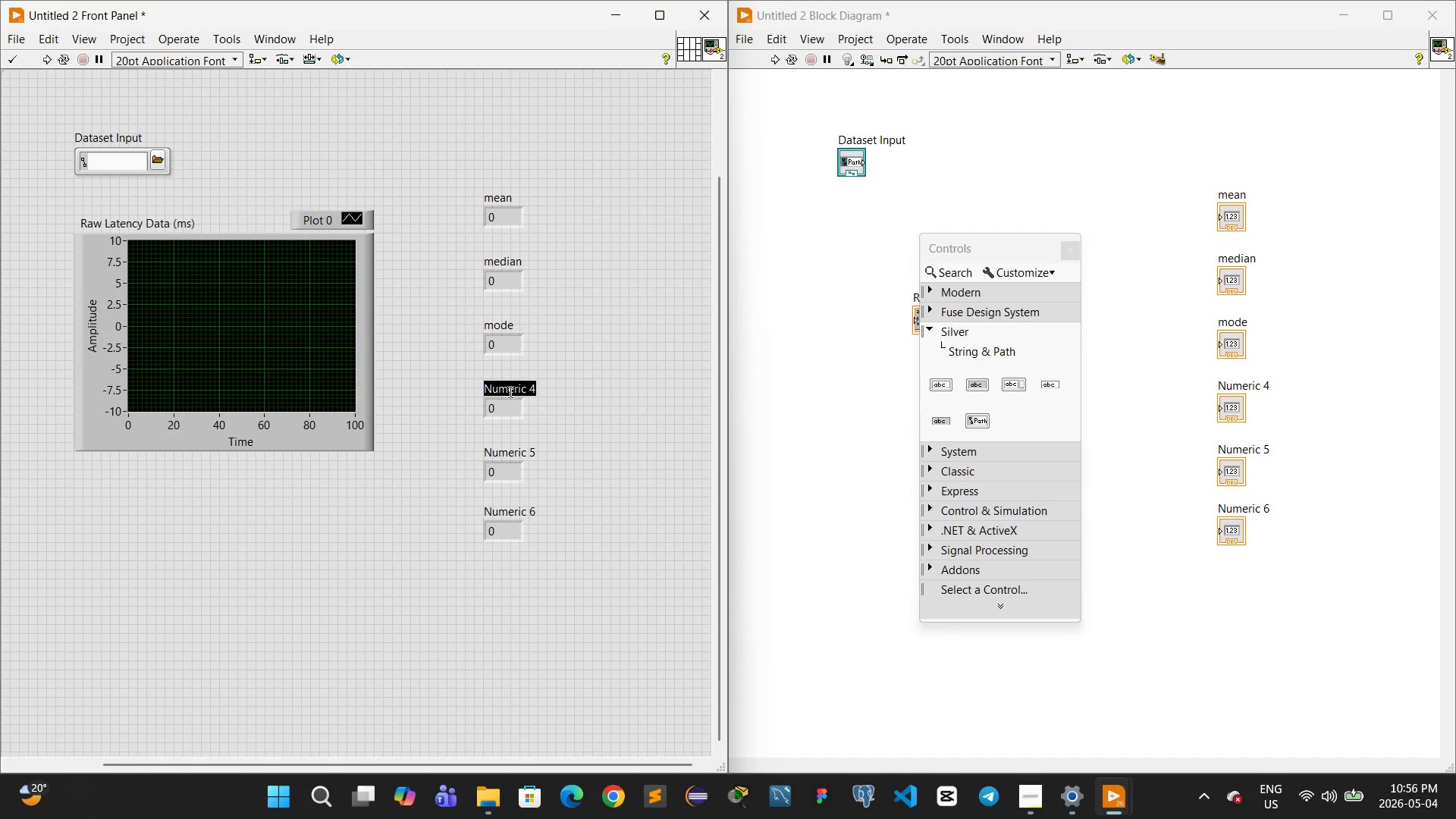 
type(standard deviation)
 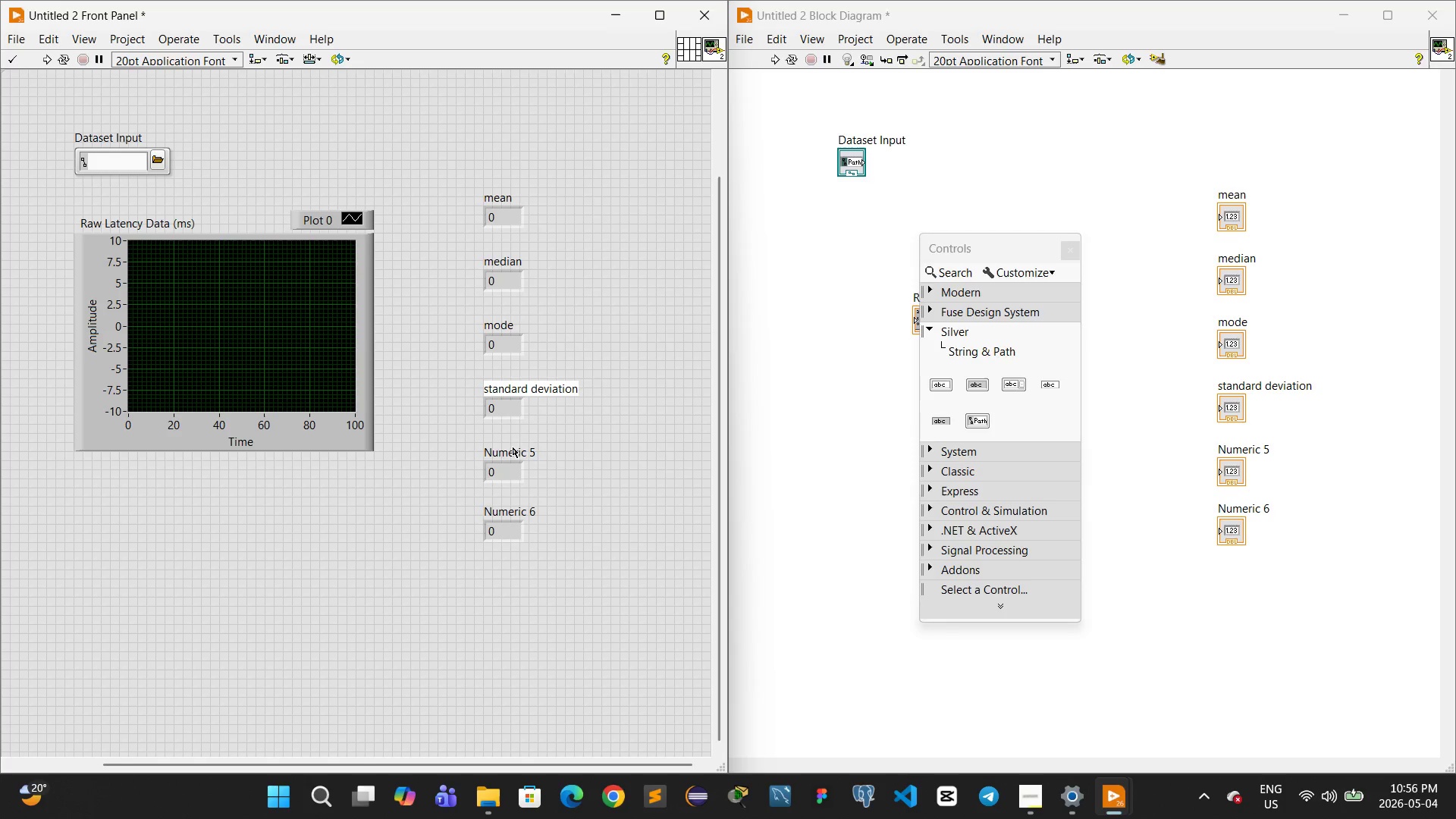 
double_click([511, 450])
 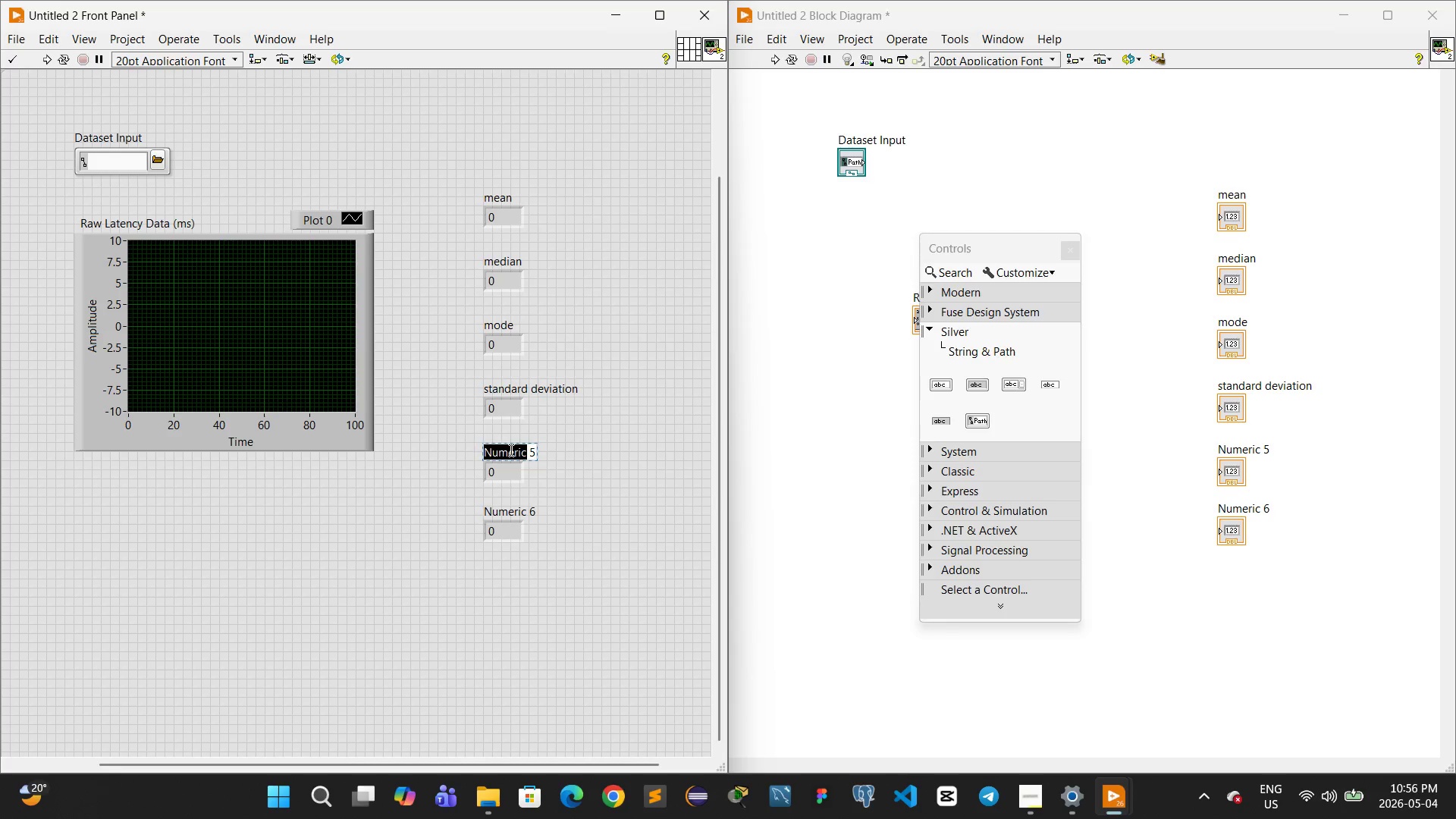 
double_click([511, 450])
 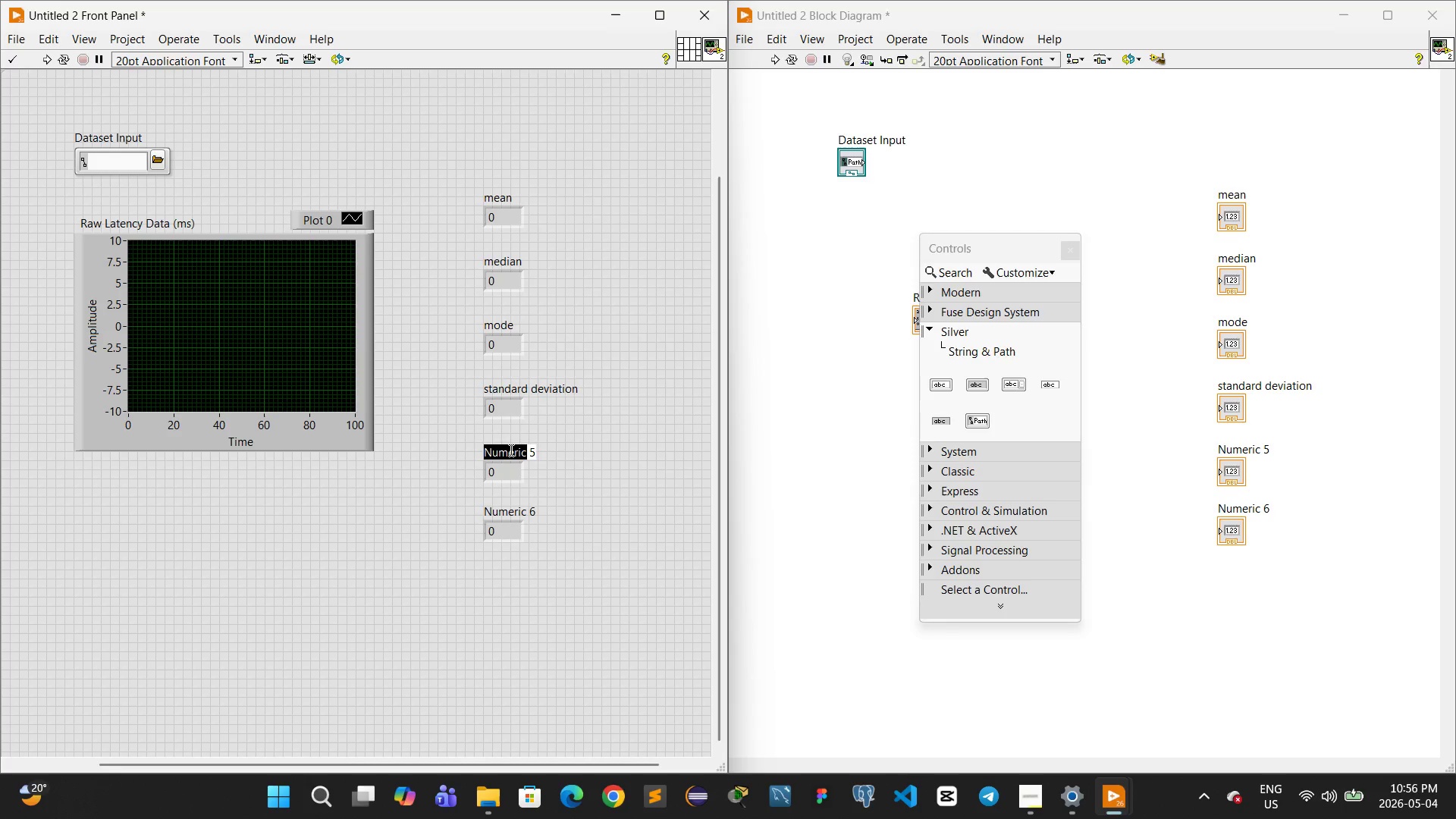 
triple_click([511, 450])
 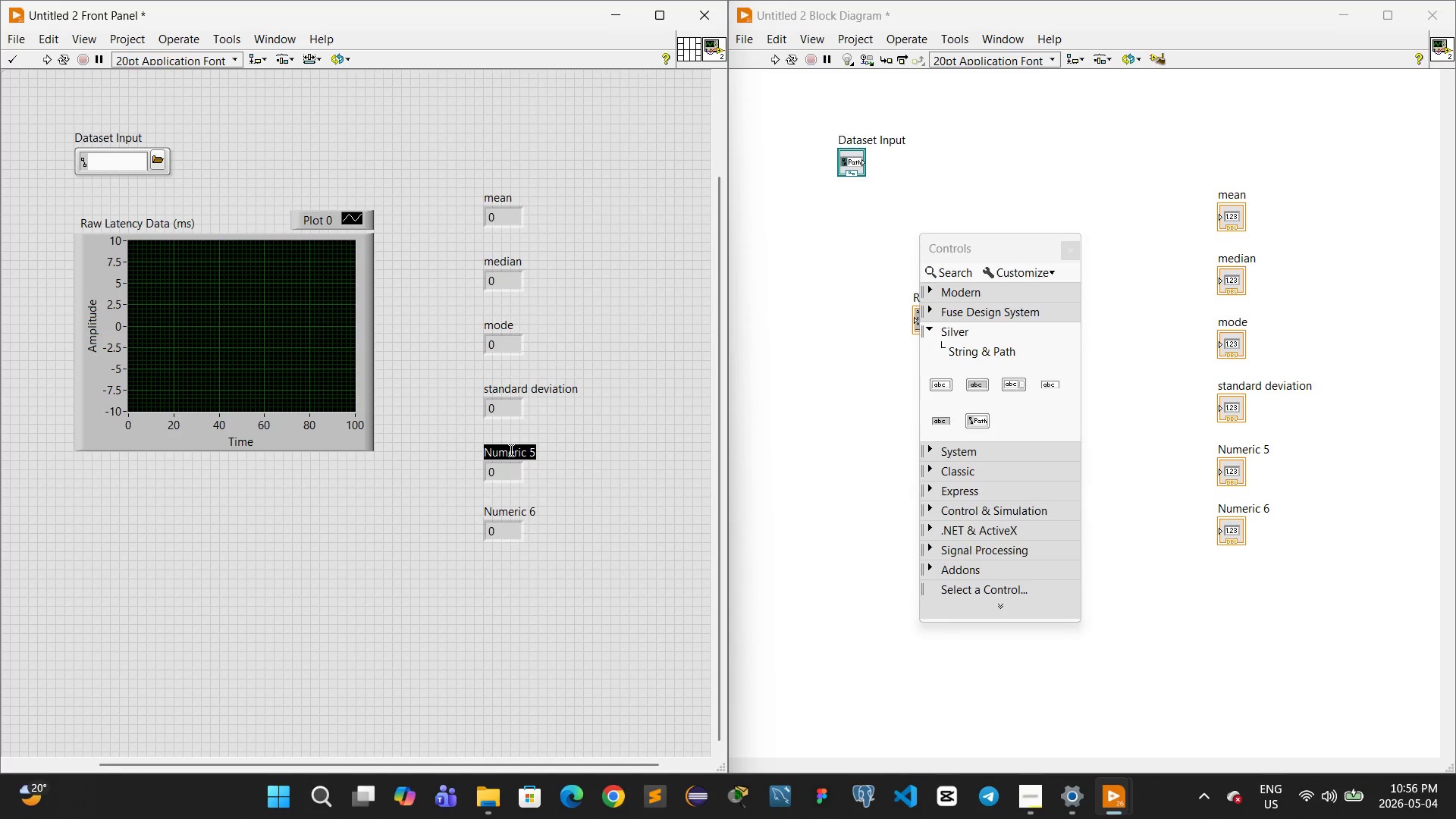 
type(CI upper)
 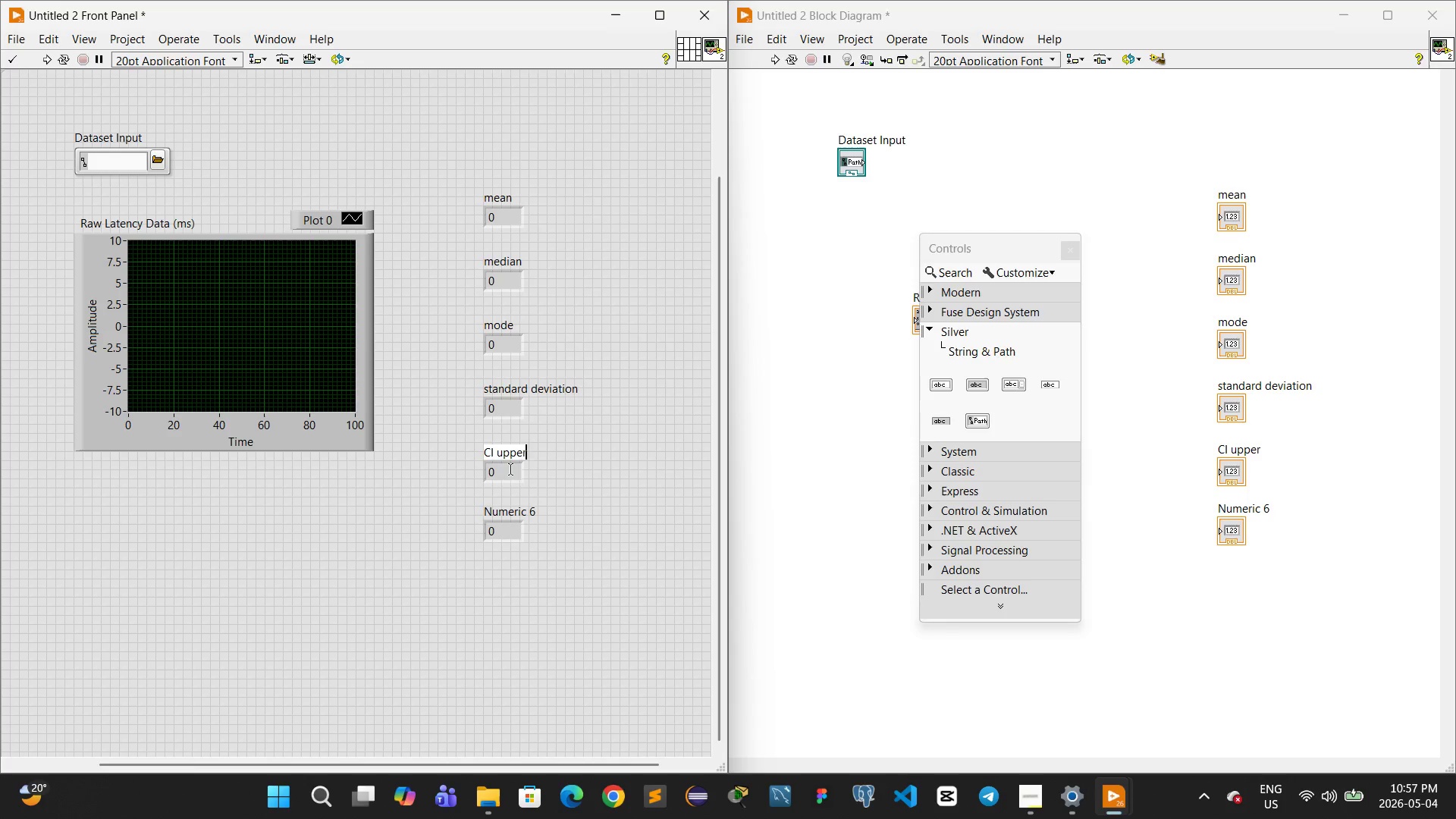 
type(())
 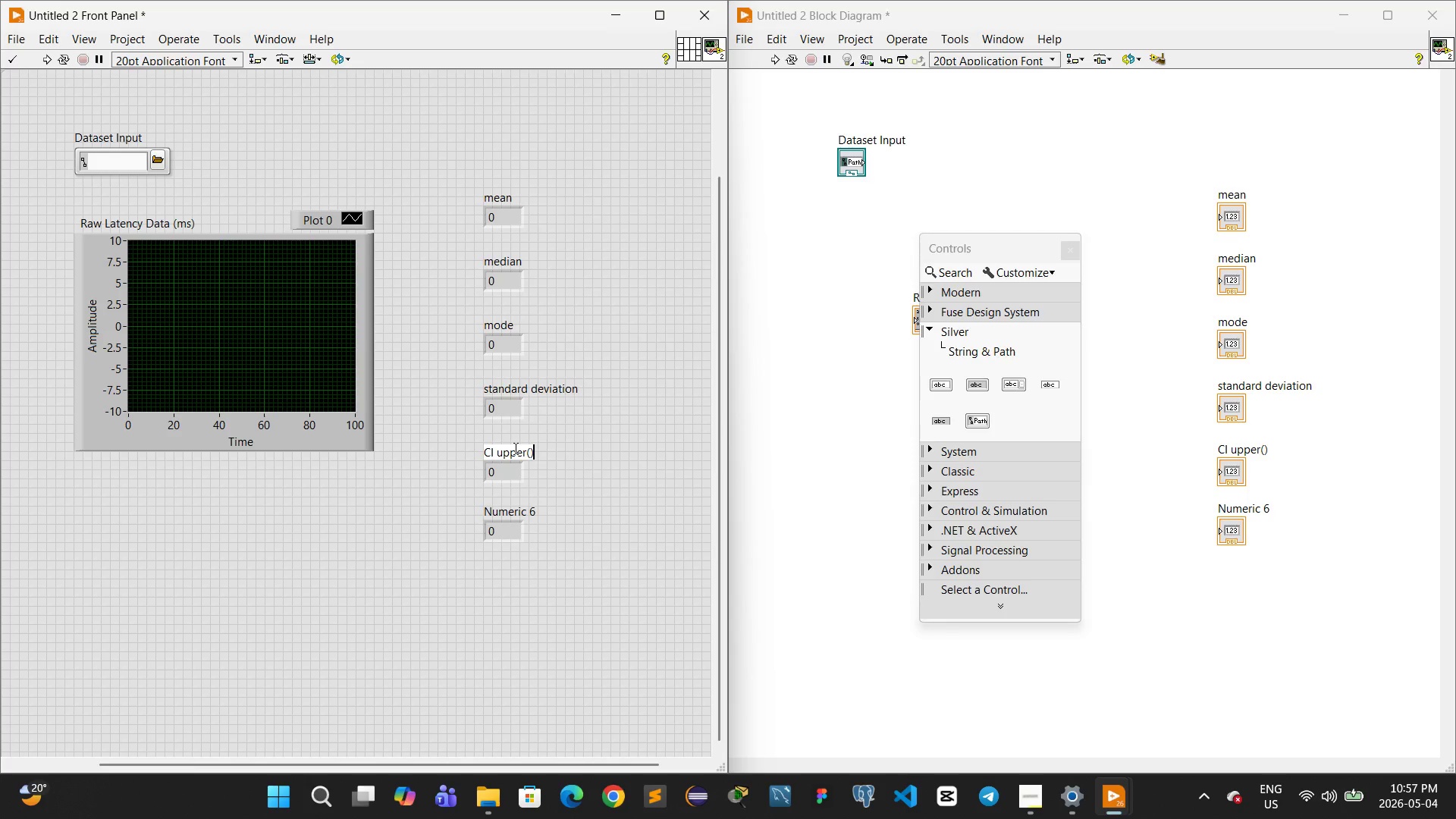 
key(ArrowLeft)
 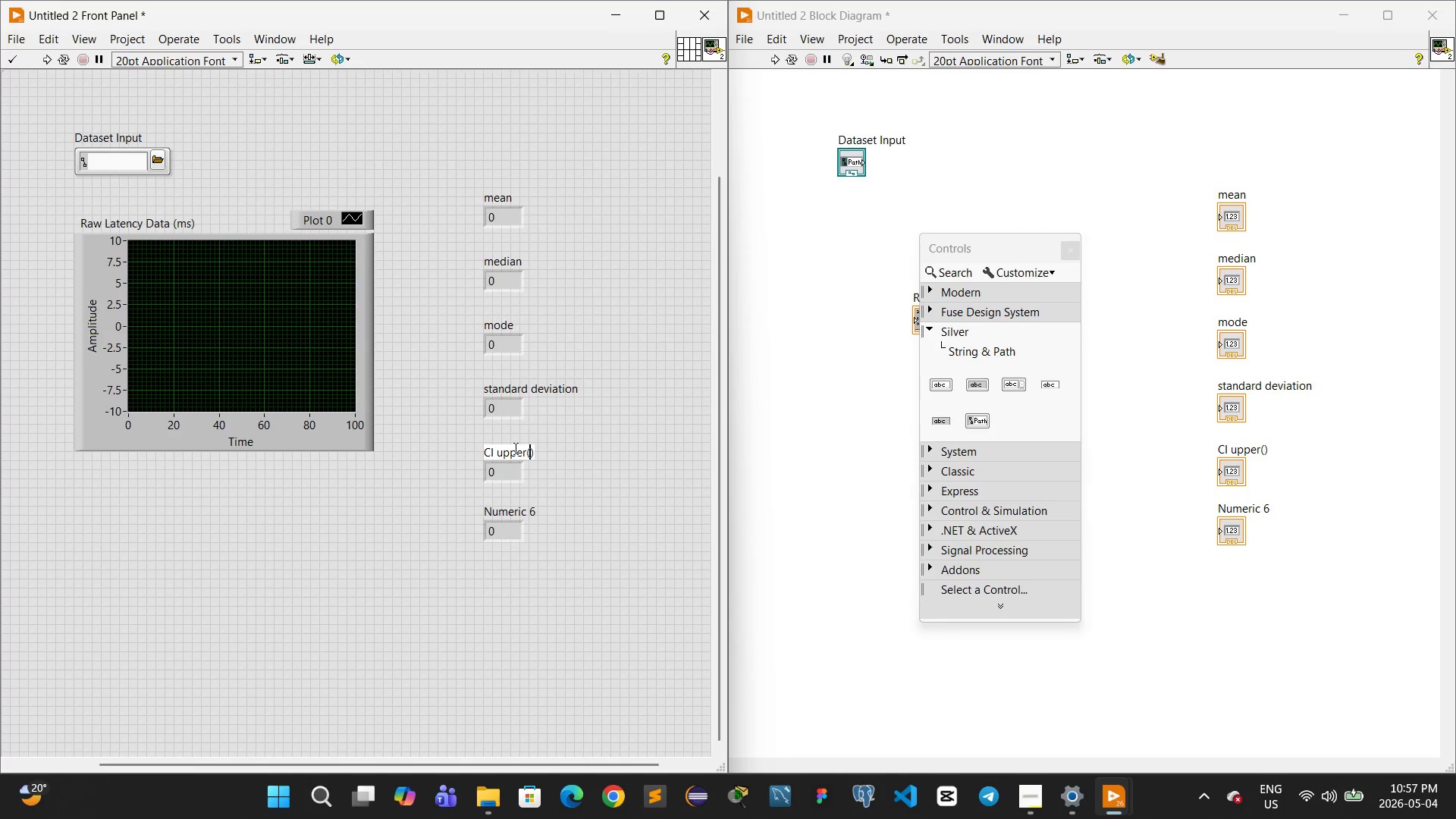 
type(96%)
key(Backspace)
key(Backspace)
type(5%)
 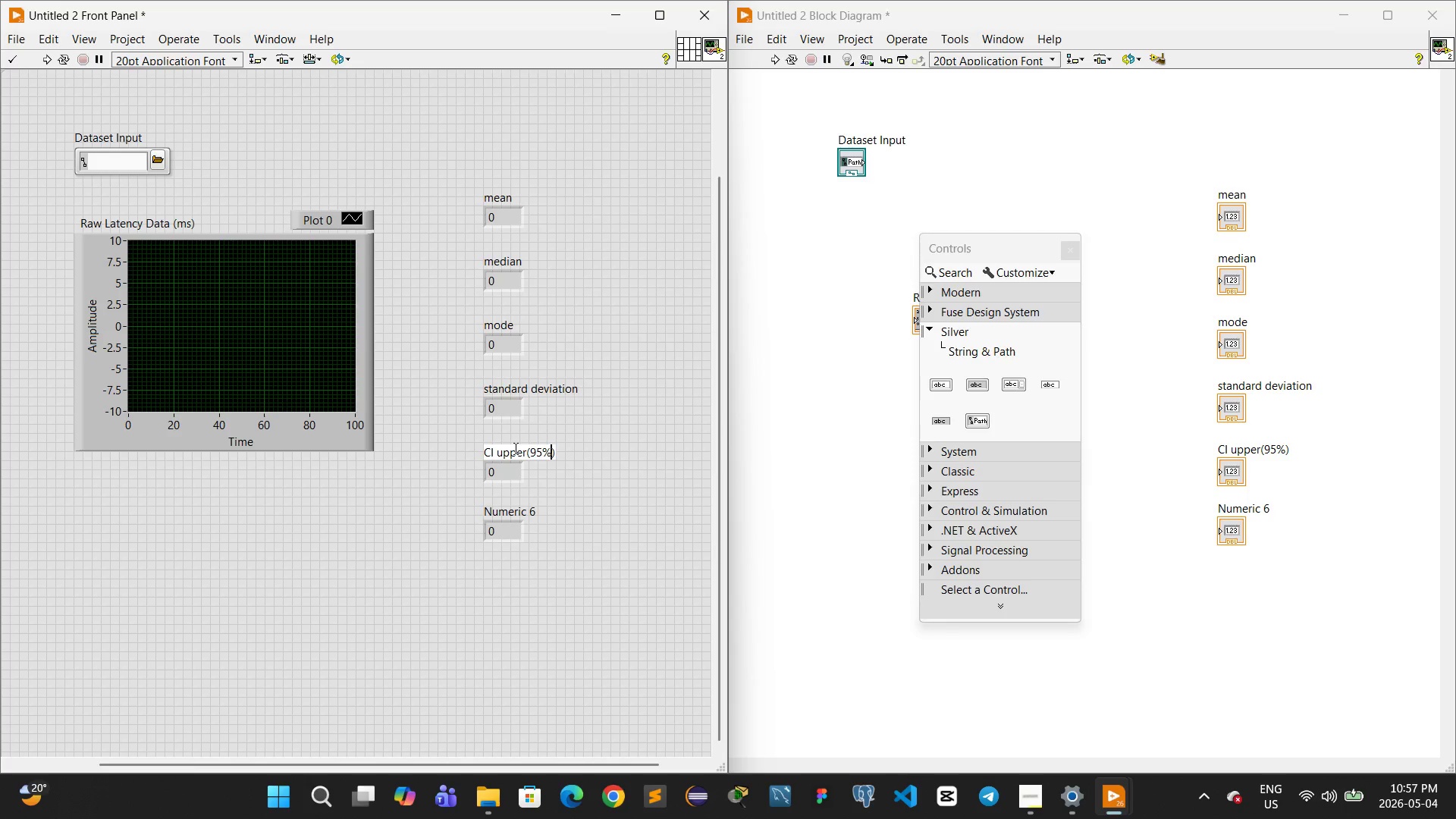 
double_click([526, 513])
 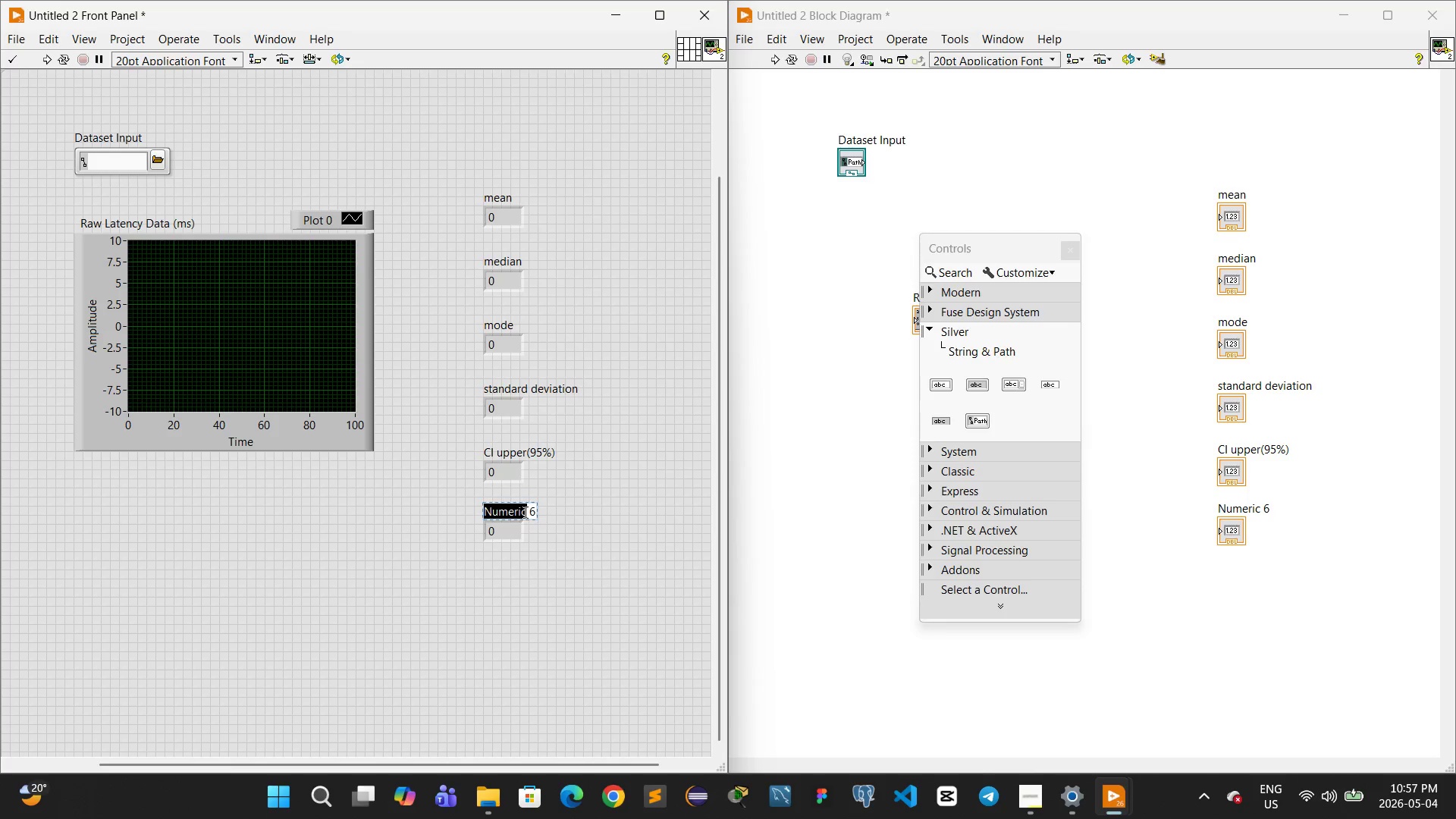 
key(Backspace)
 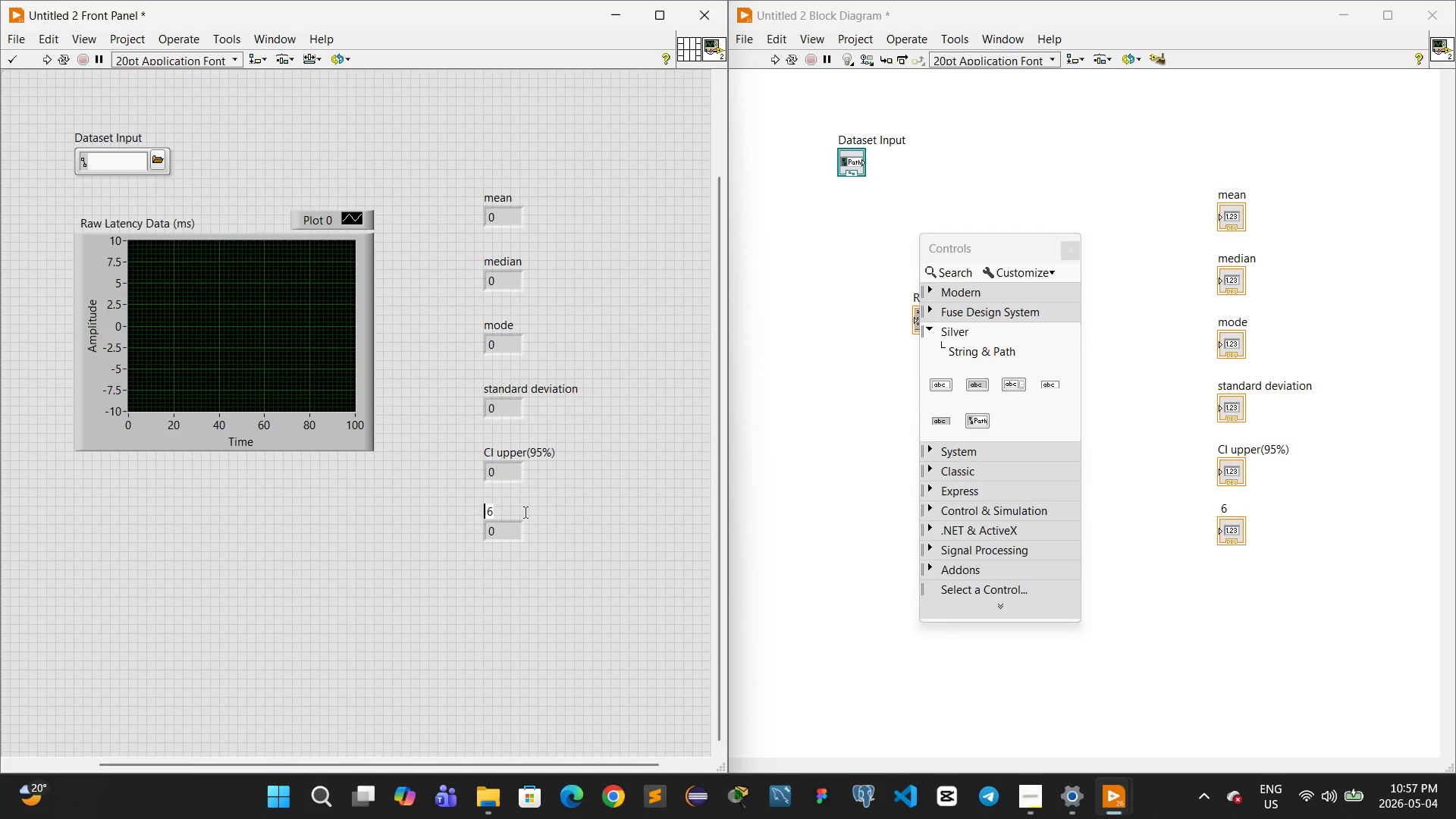 
key(ArrowRight)
 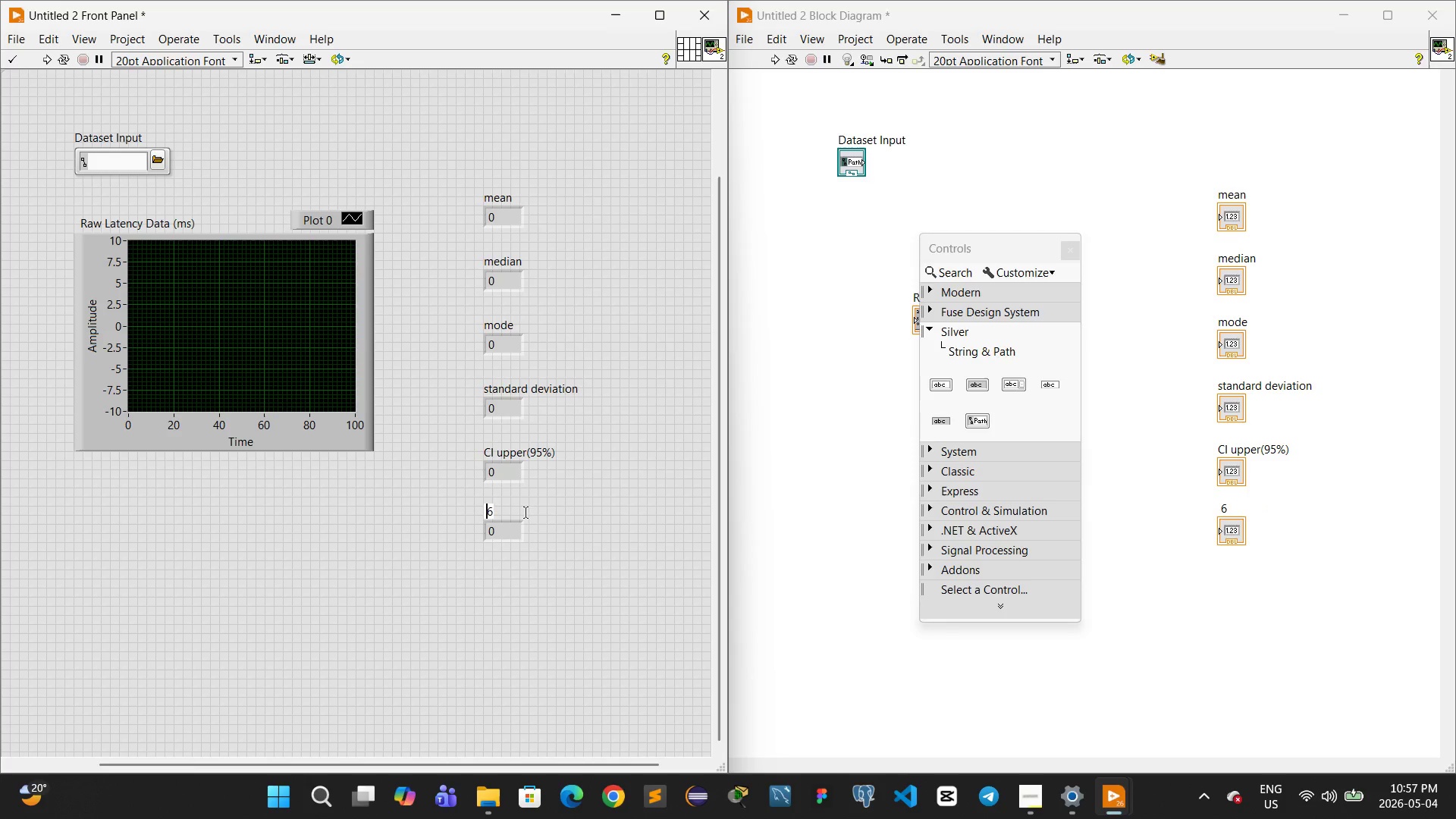 
key(ArrowRight)
 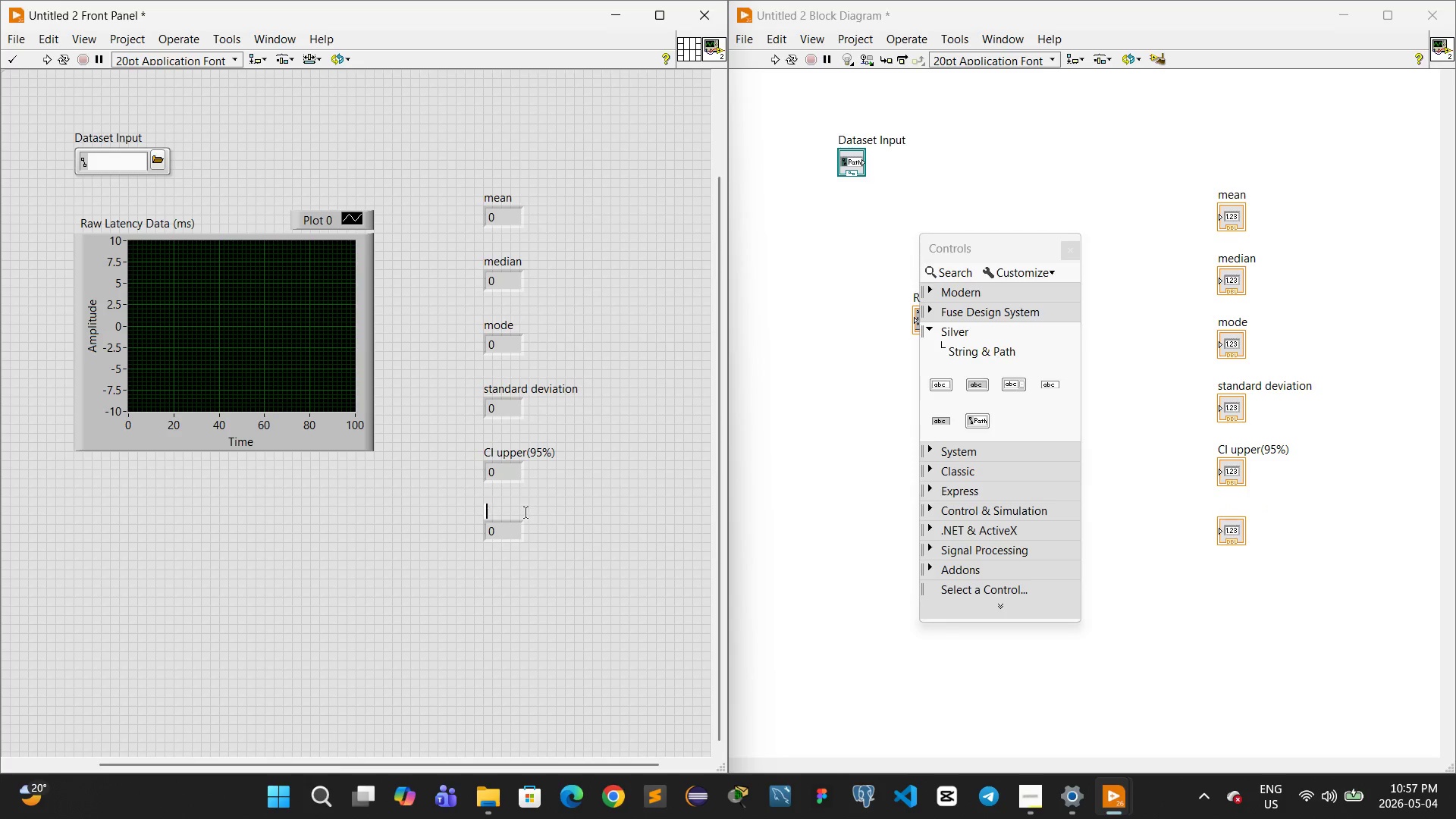 
key(Backspace)
type(CI upper())
 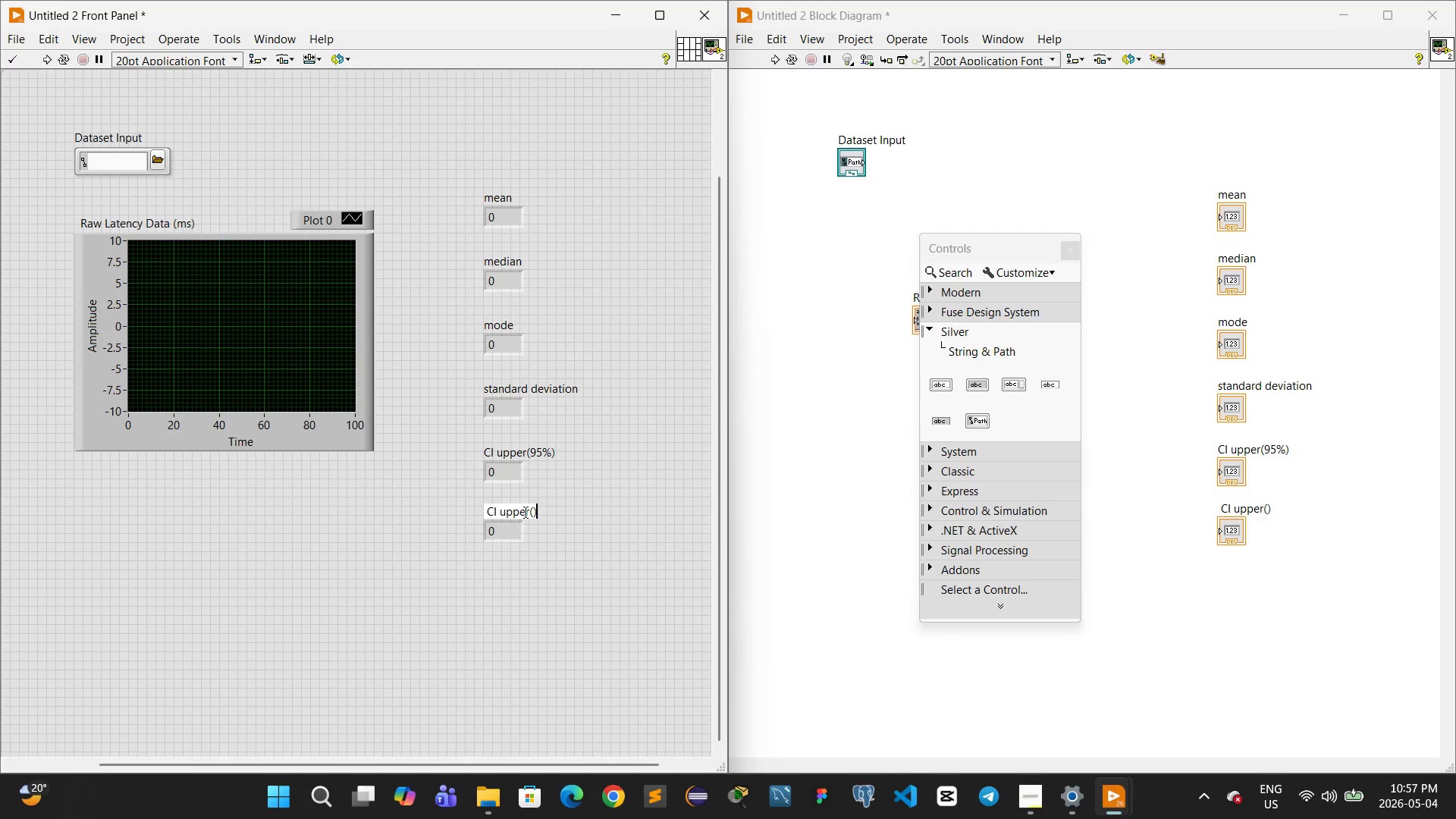 
key(ArrowLeft)
 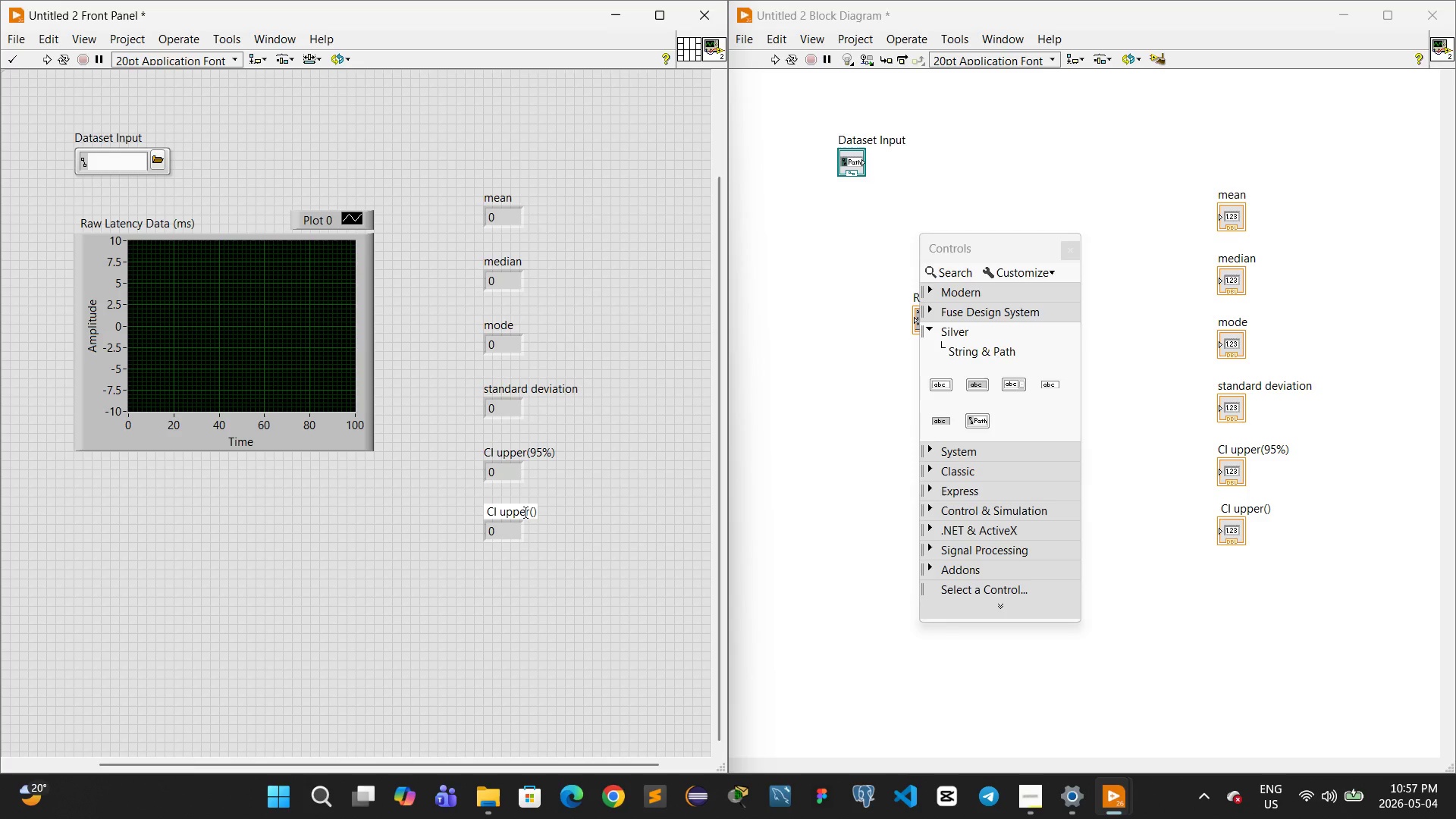 
type(95%)
 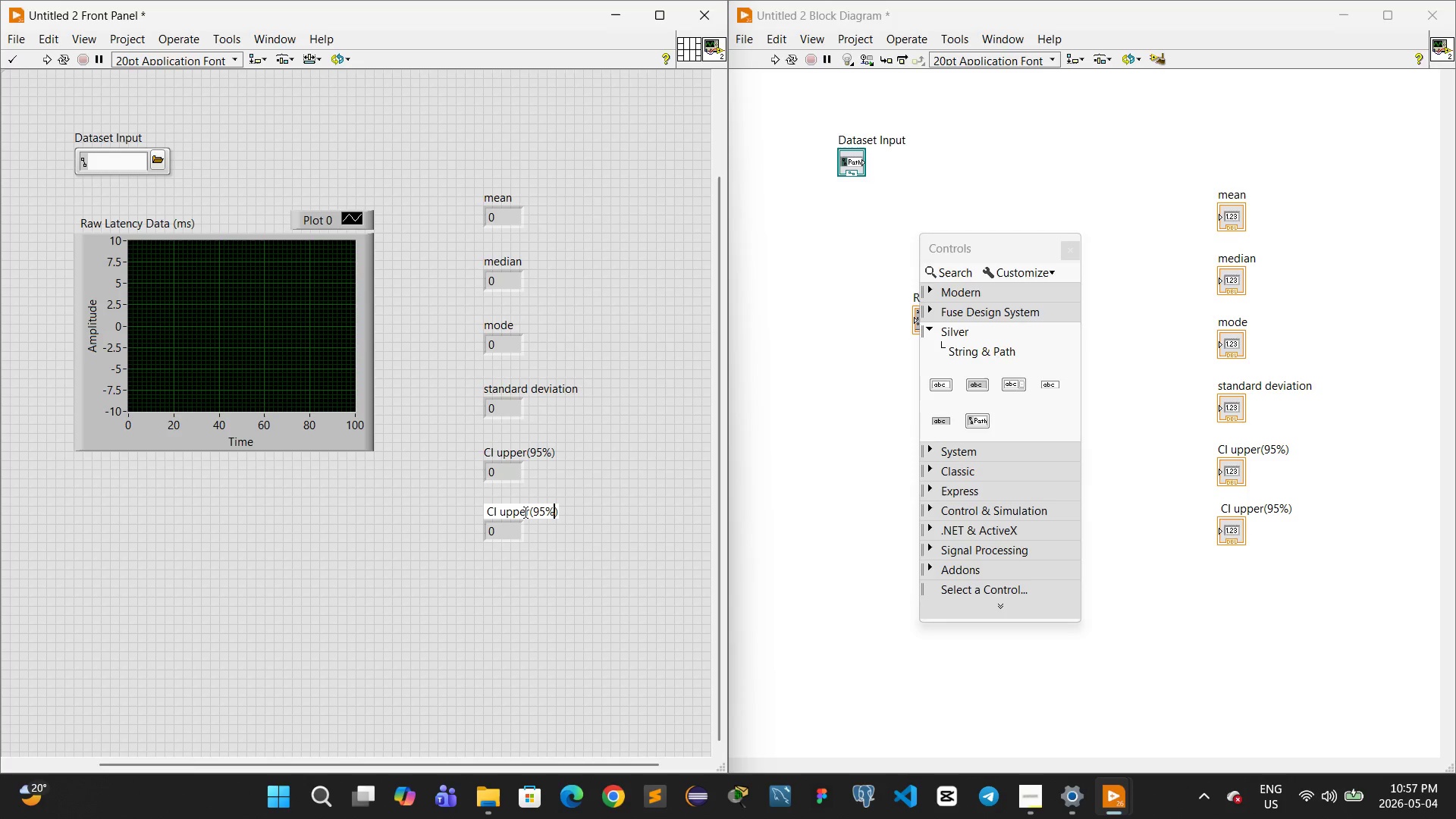 
double_click([526, 513])
 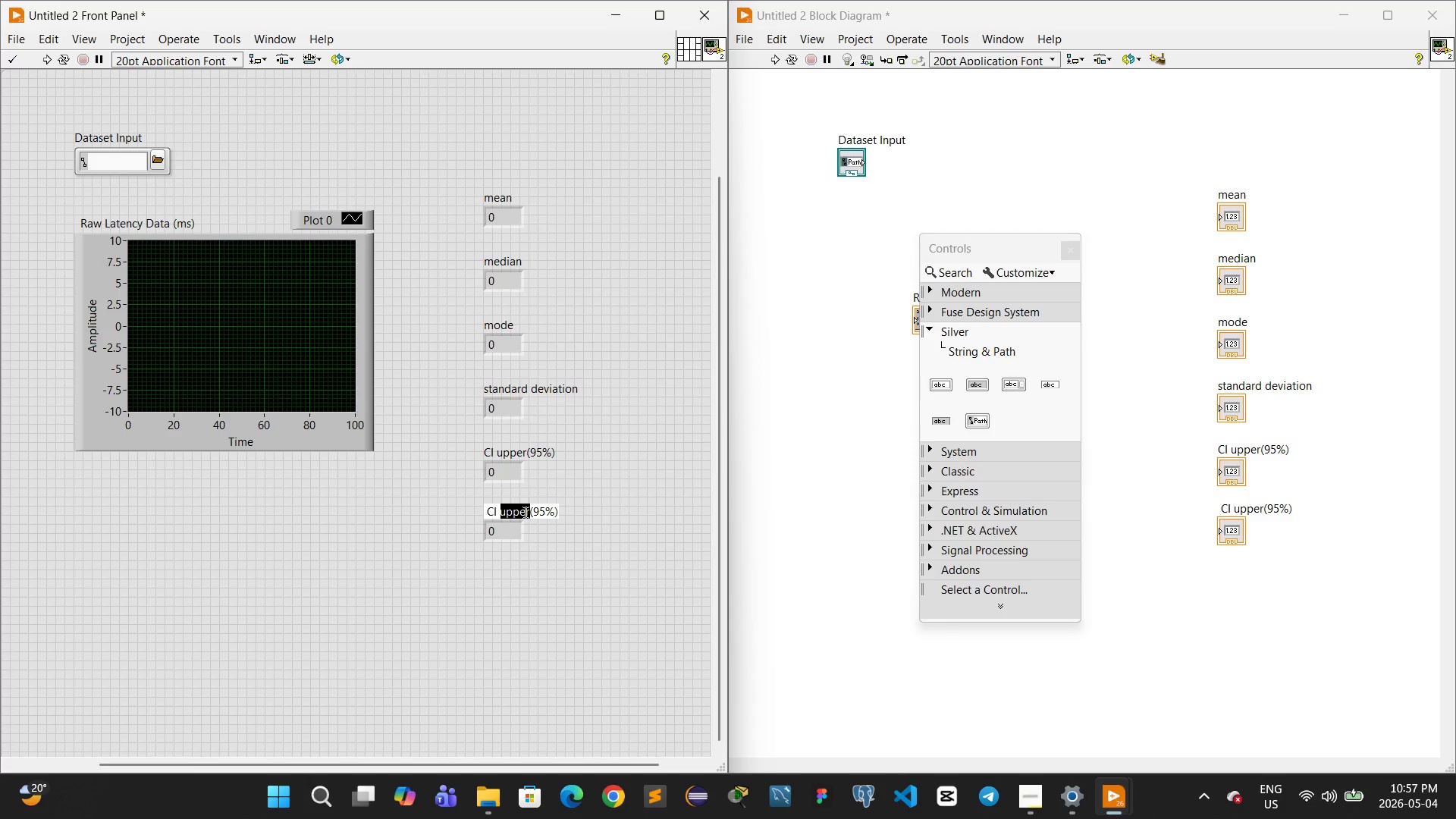 
type(lower)
 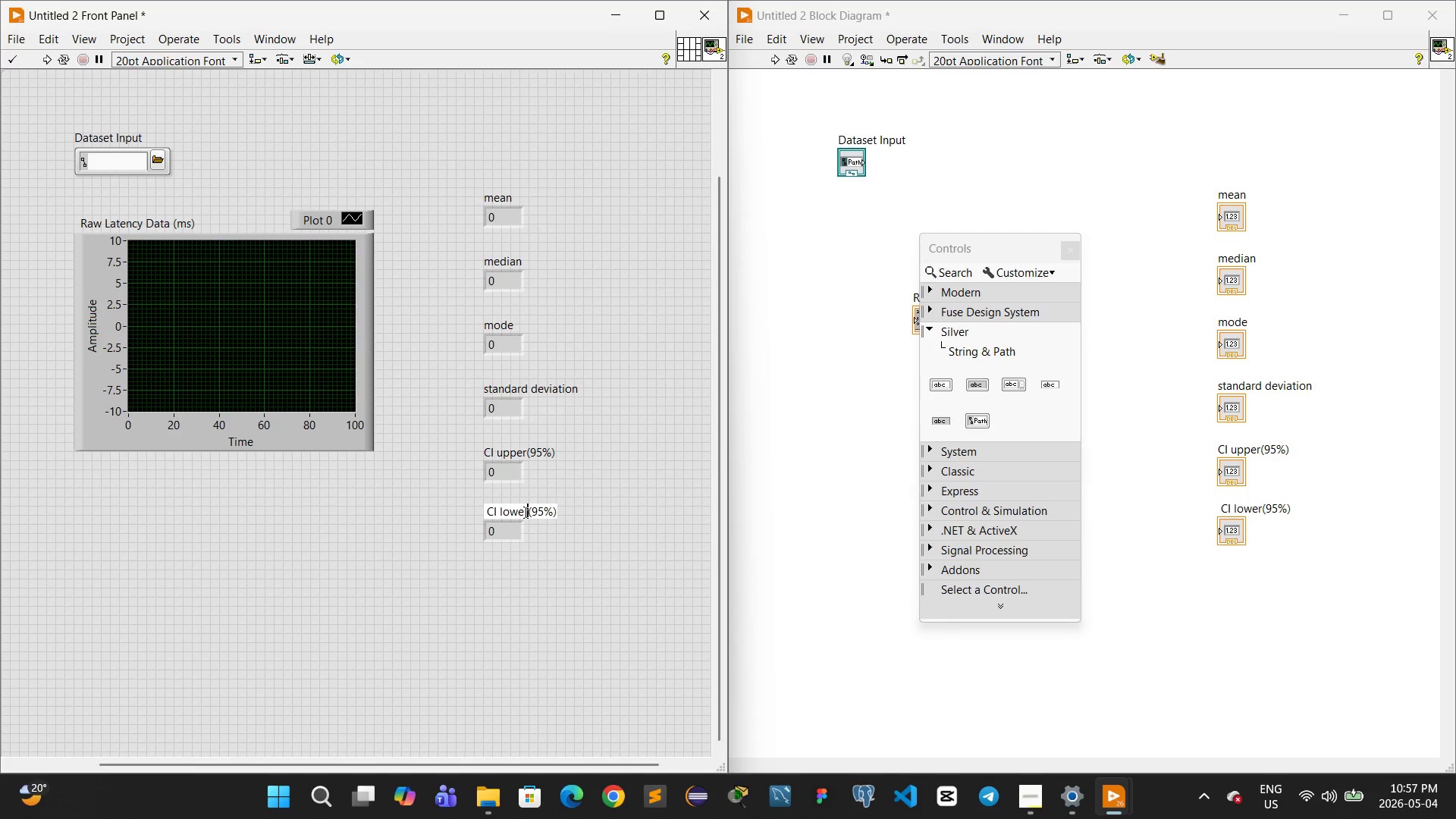 
left_click([532, 543])
 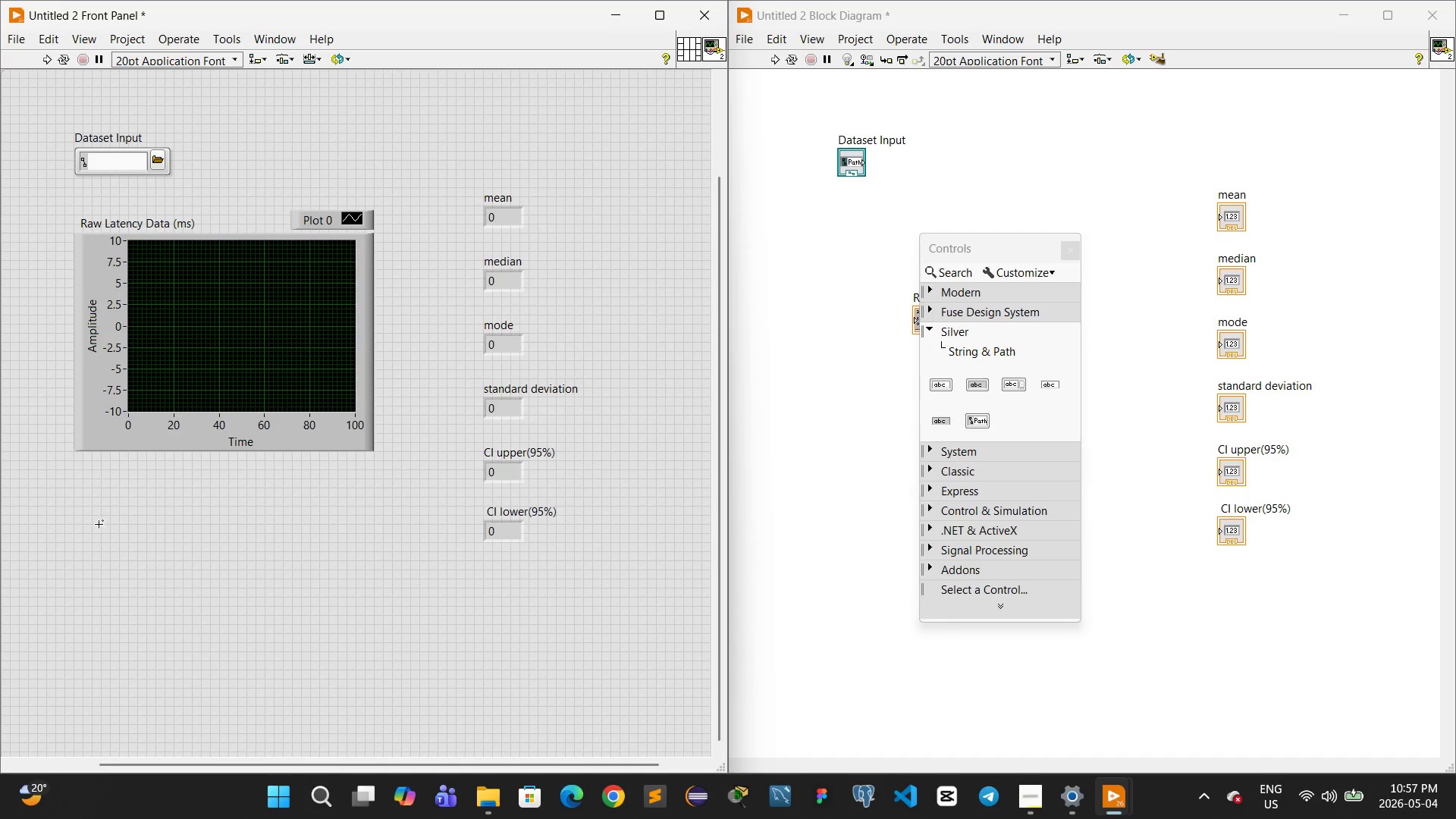 
wait(5.11)
 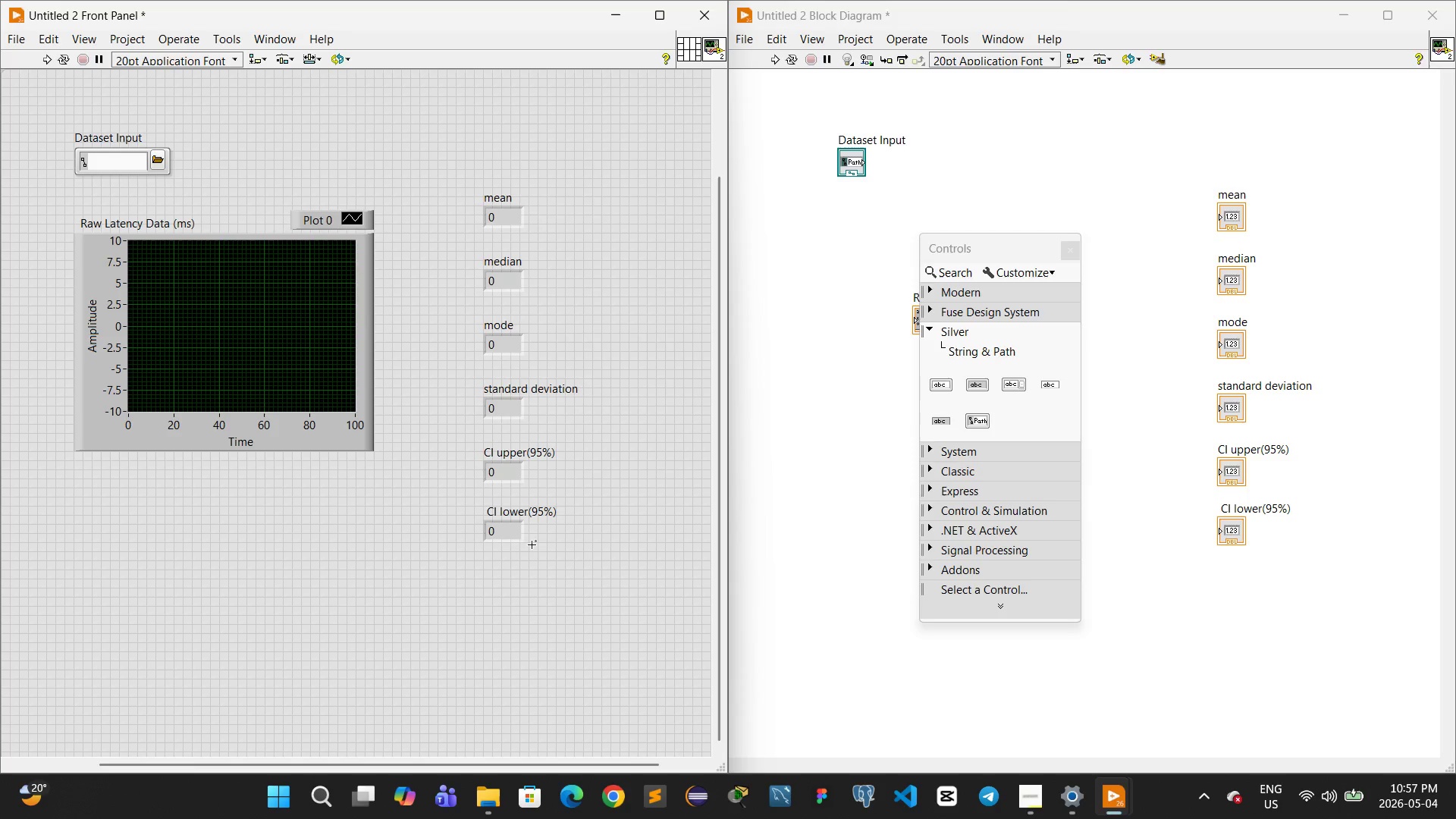 
right_click([88, 526])
 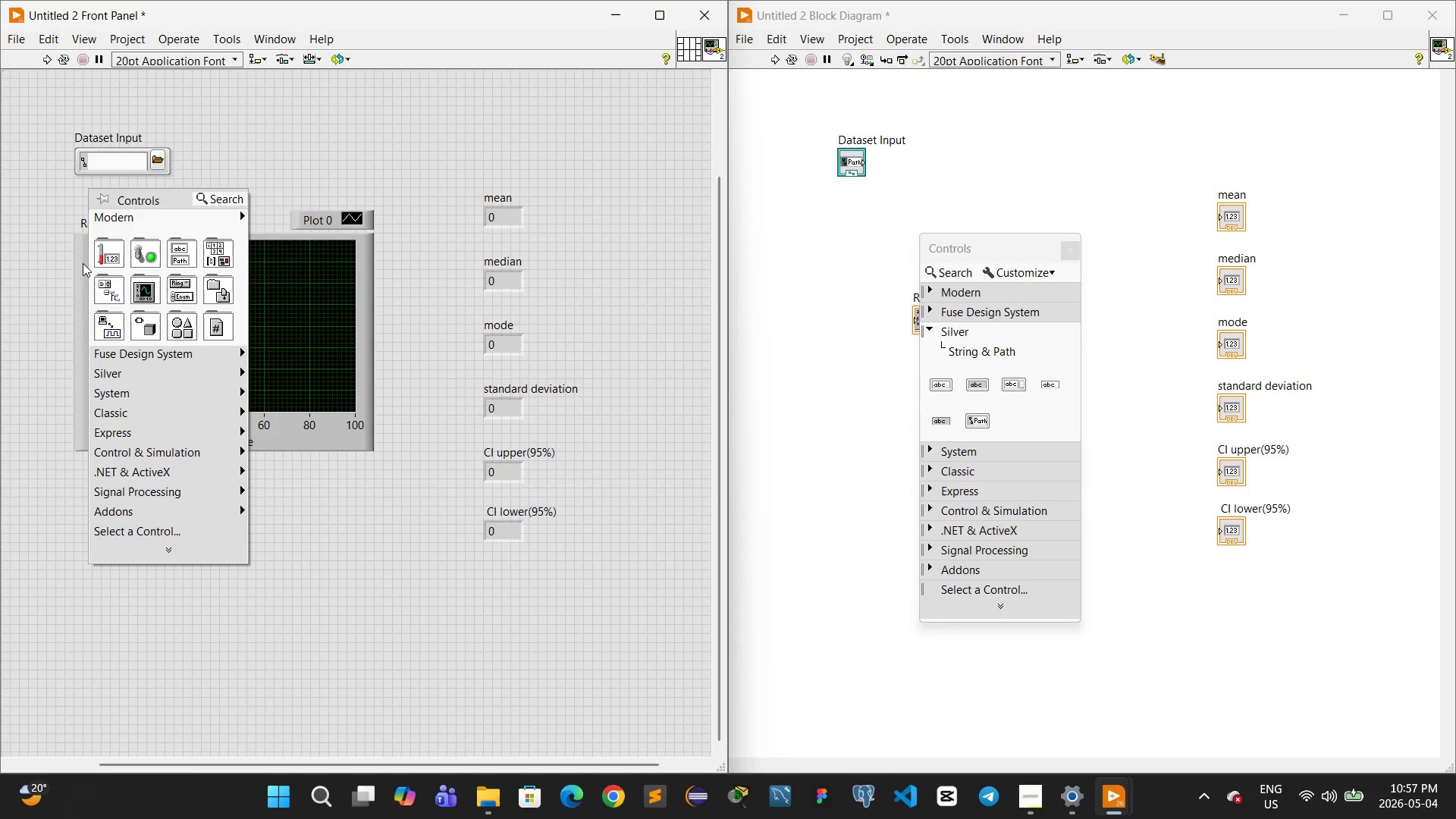 
mouse_move([142, 295])
 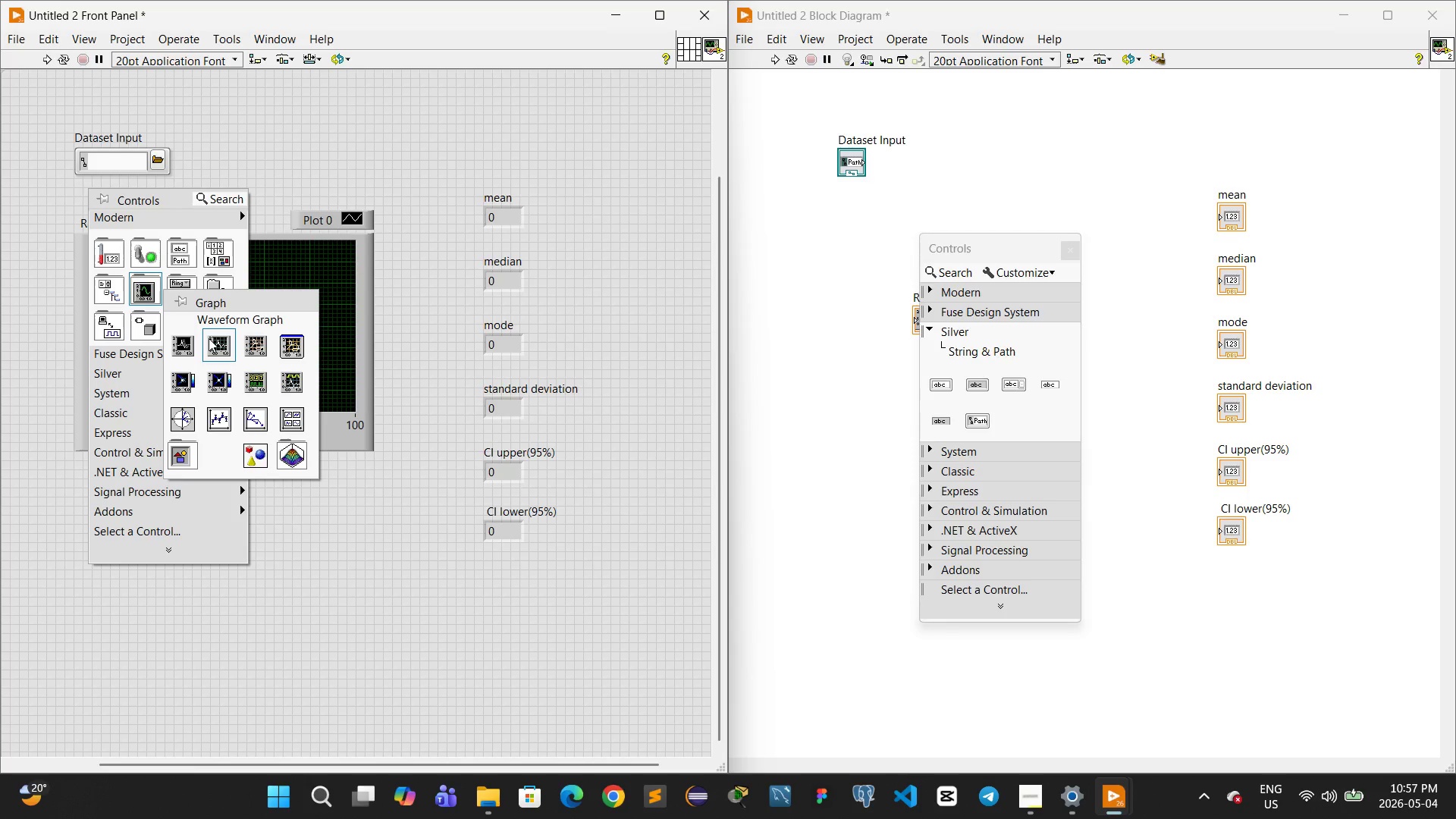 
left_click([209, 338])
 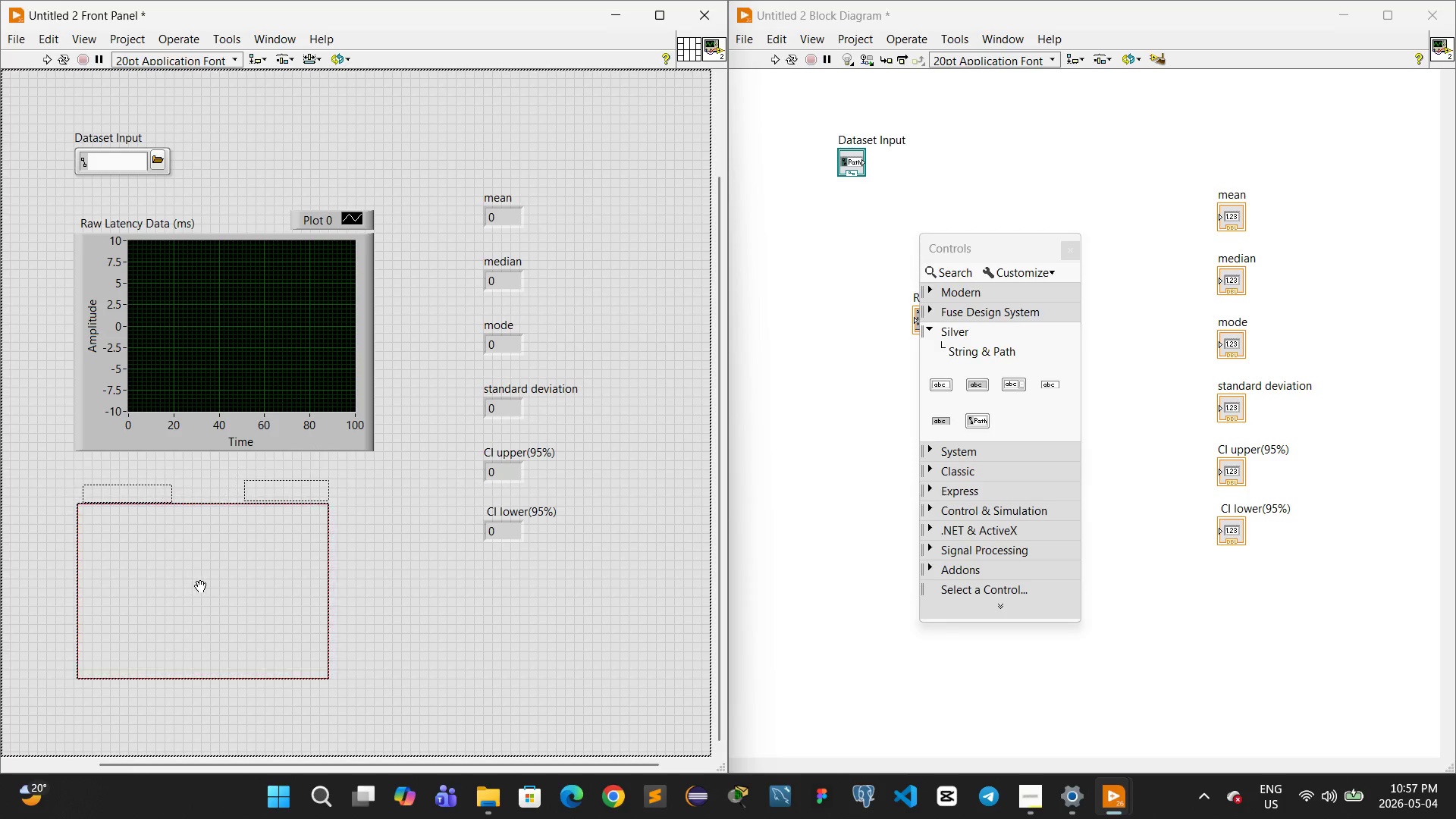 
left_click([200, 587])
 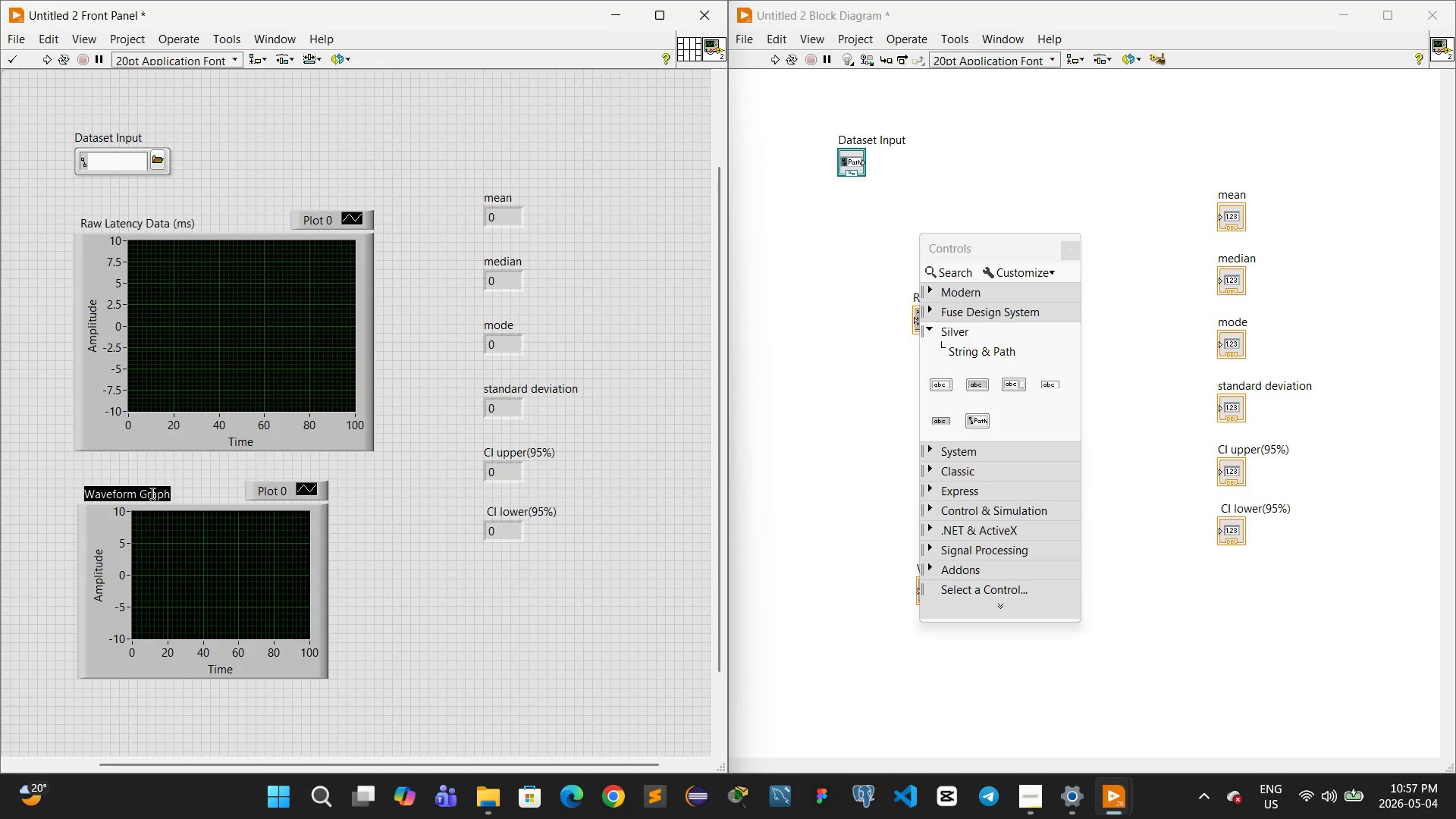 
type(Latency Distribution ())
 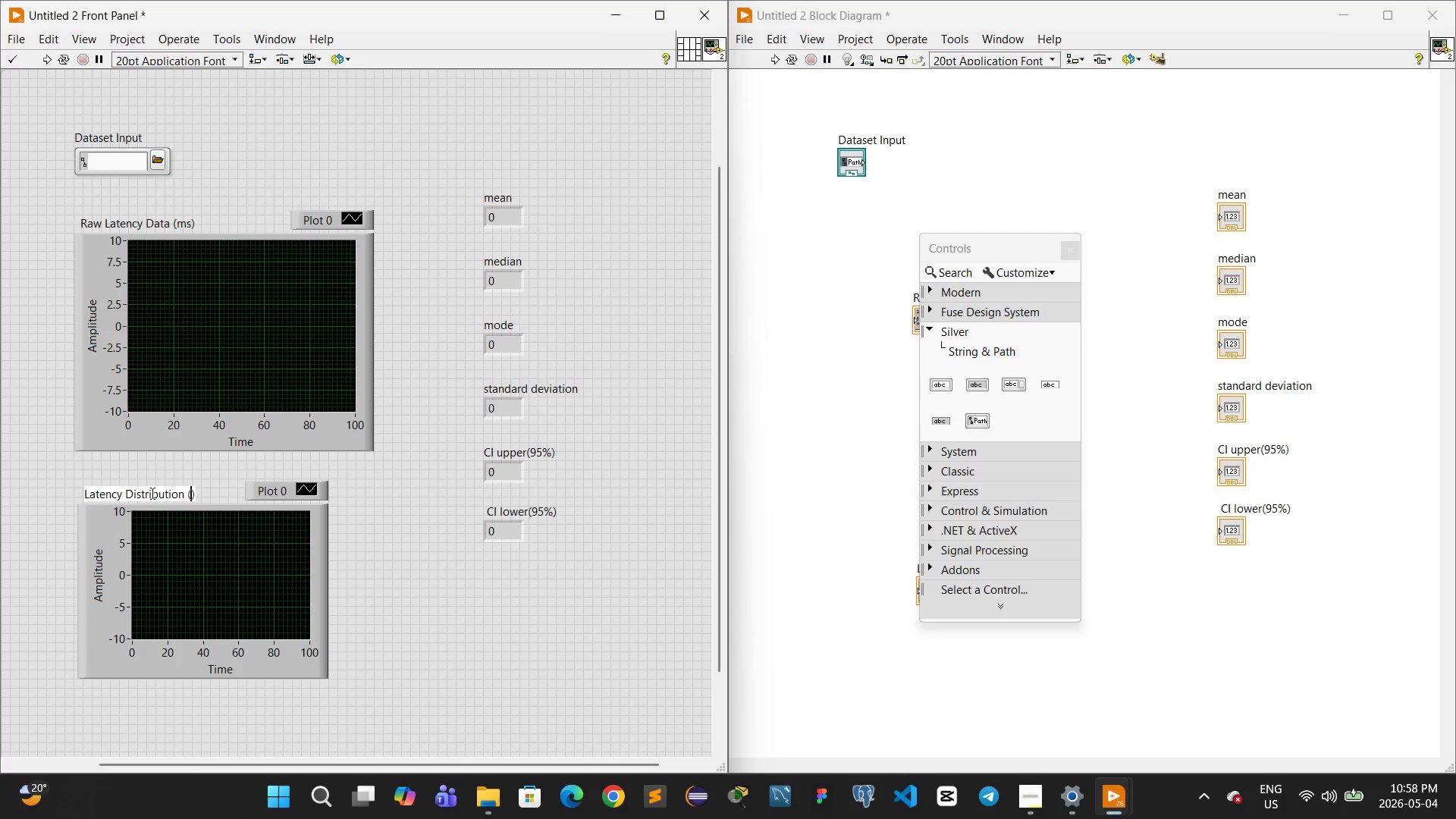 
 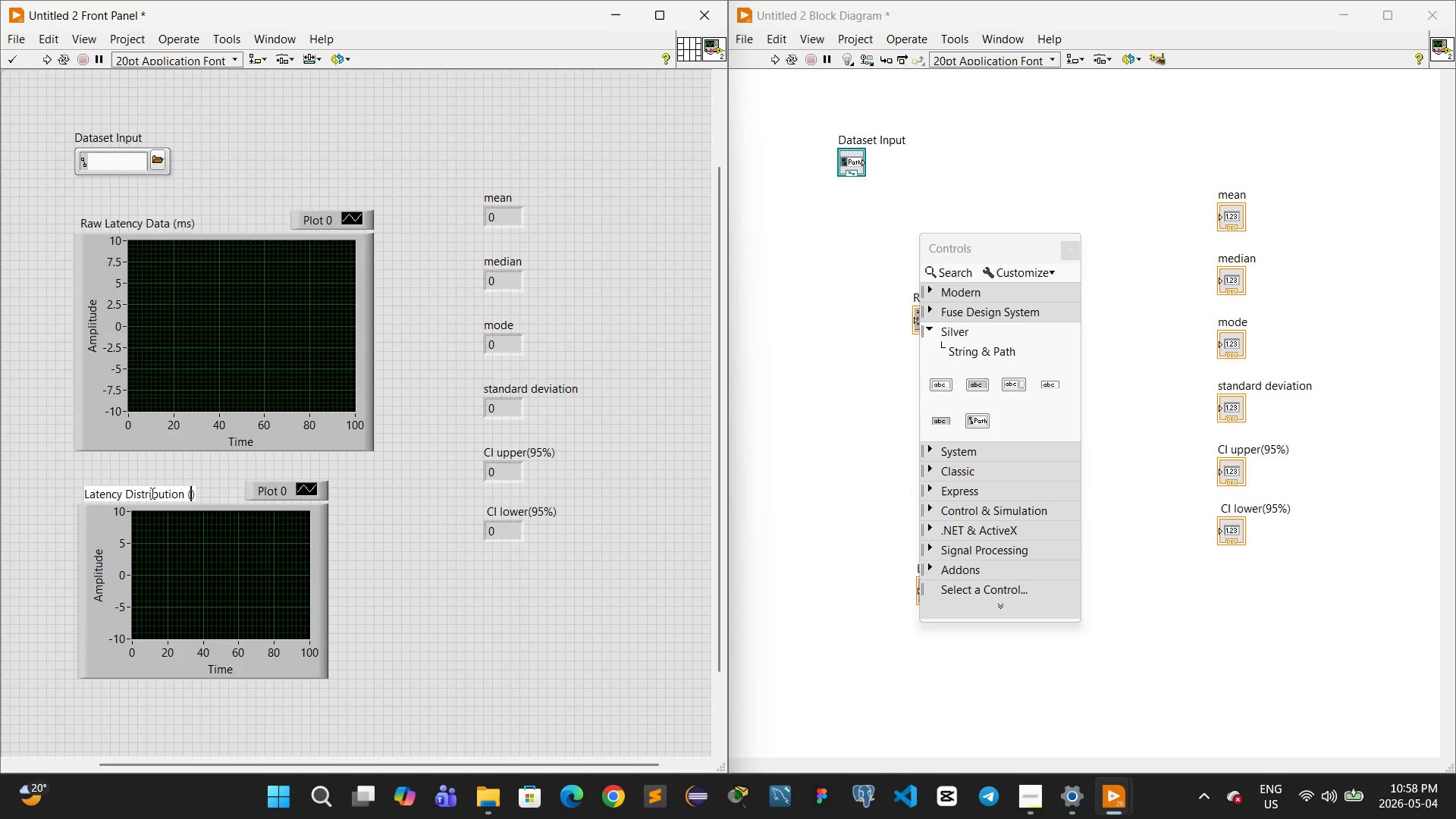 
key(ArrowLeft)
 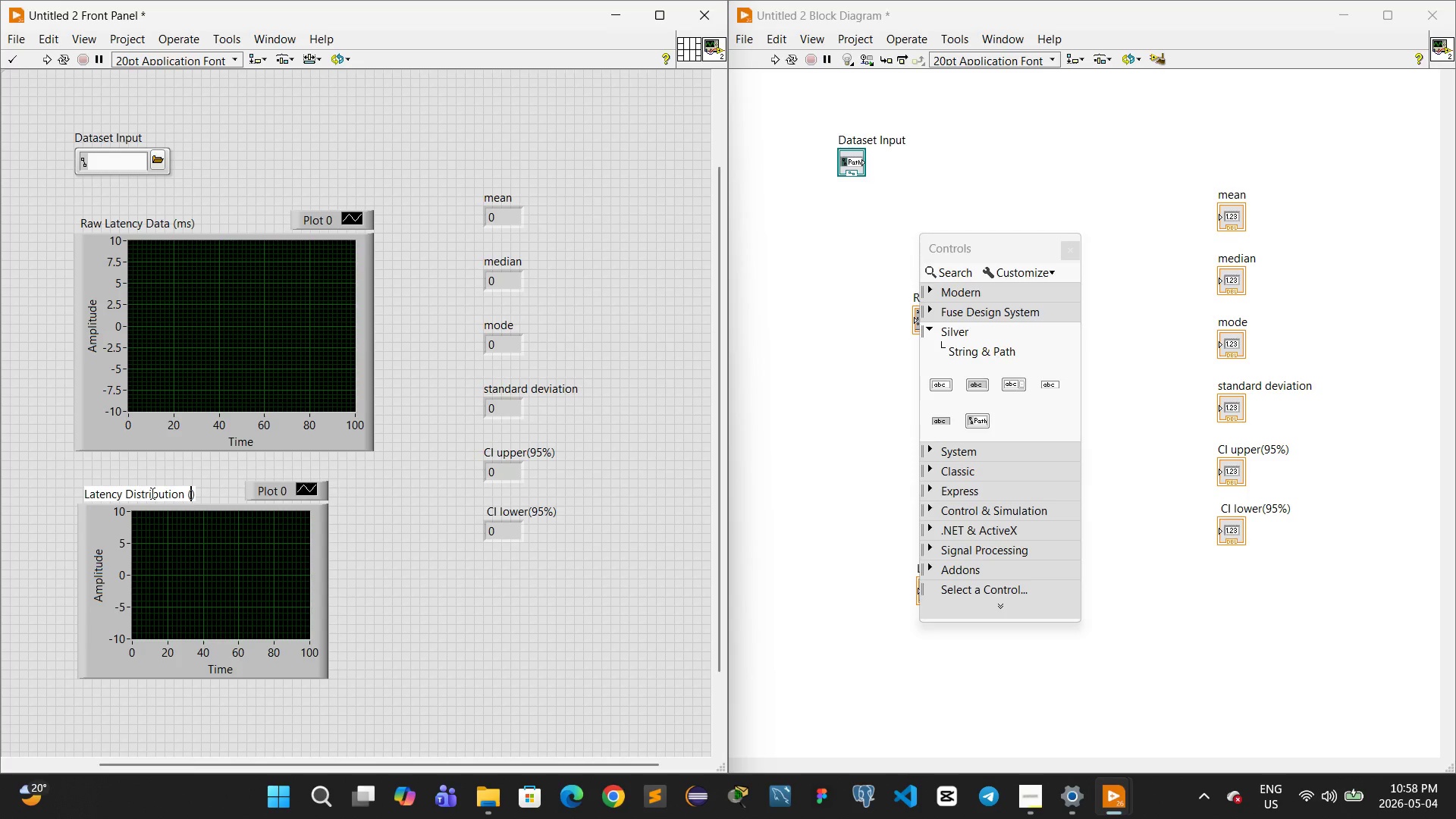 
type(Histogram)
 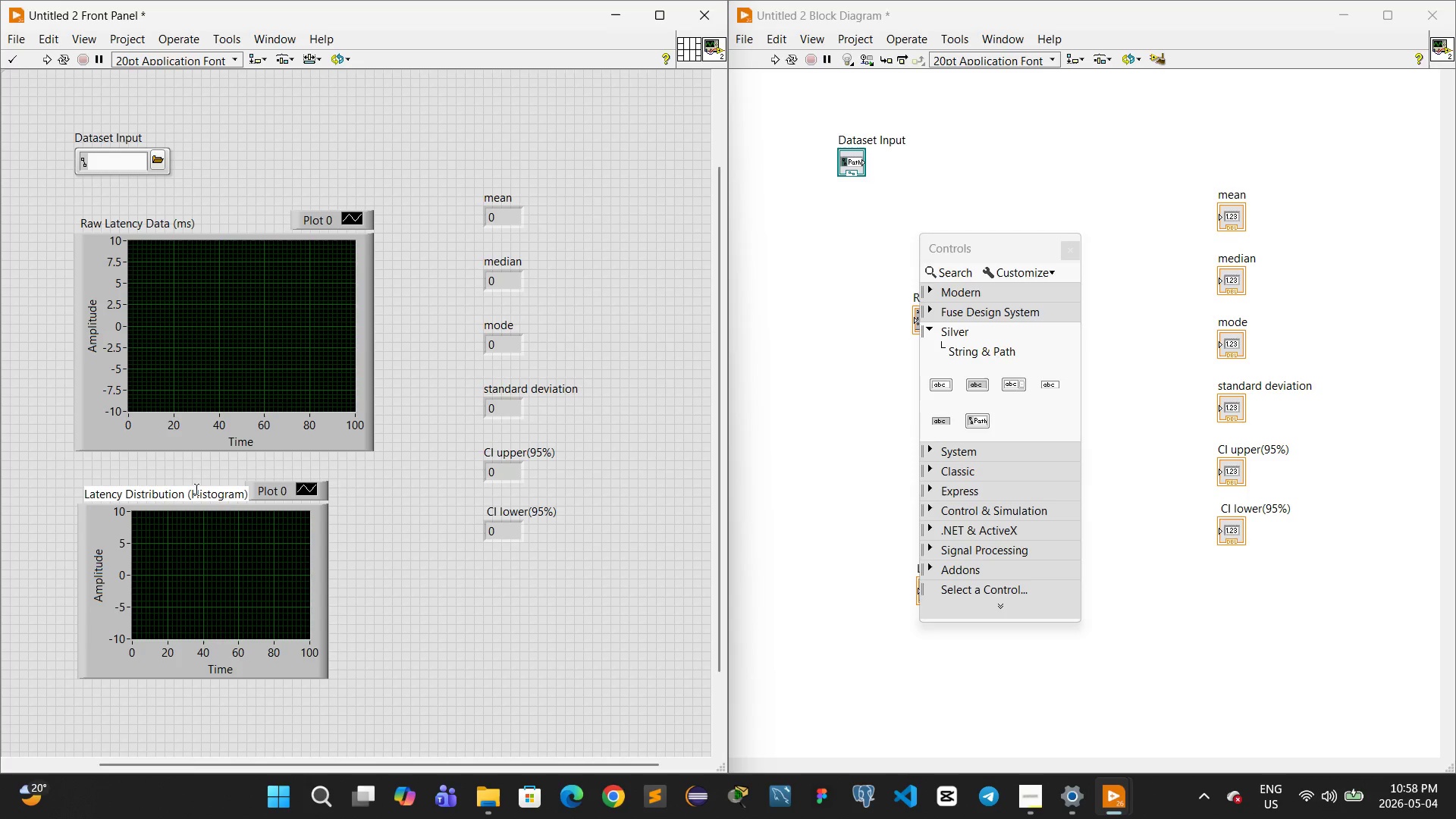 
left_click([341, 541])
 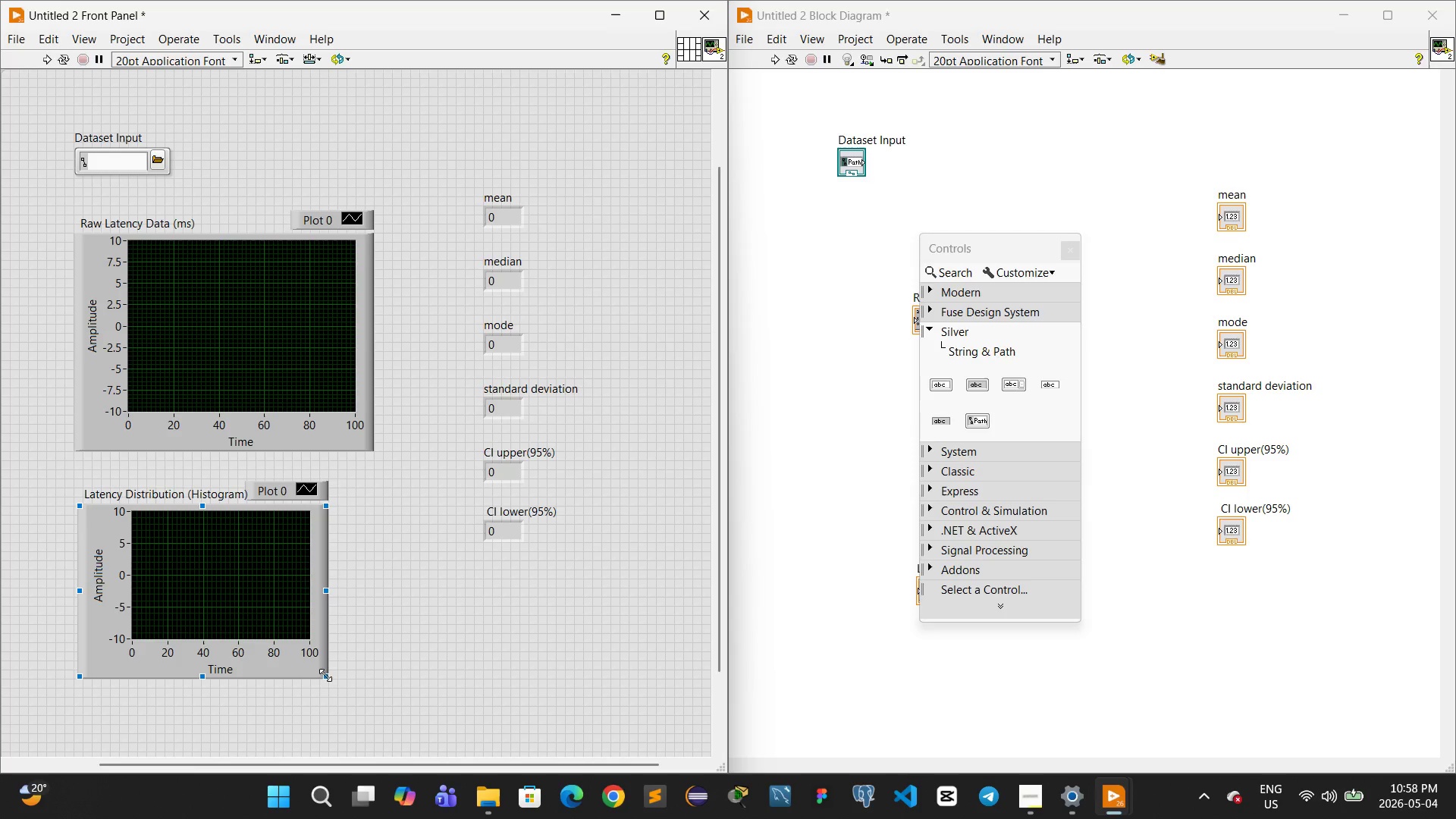 
left_click_drag(start_coordinate=[328, 674], to_coordinate=[371, 673])
 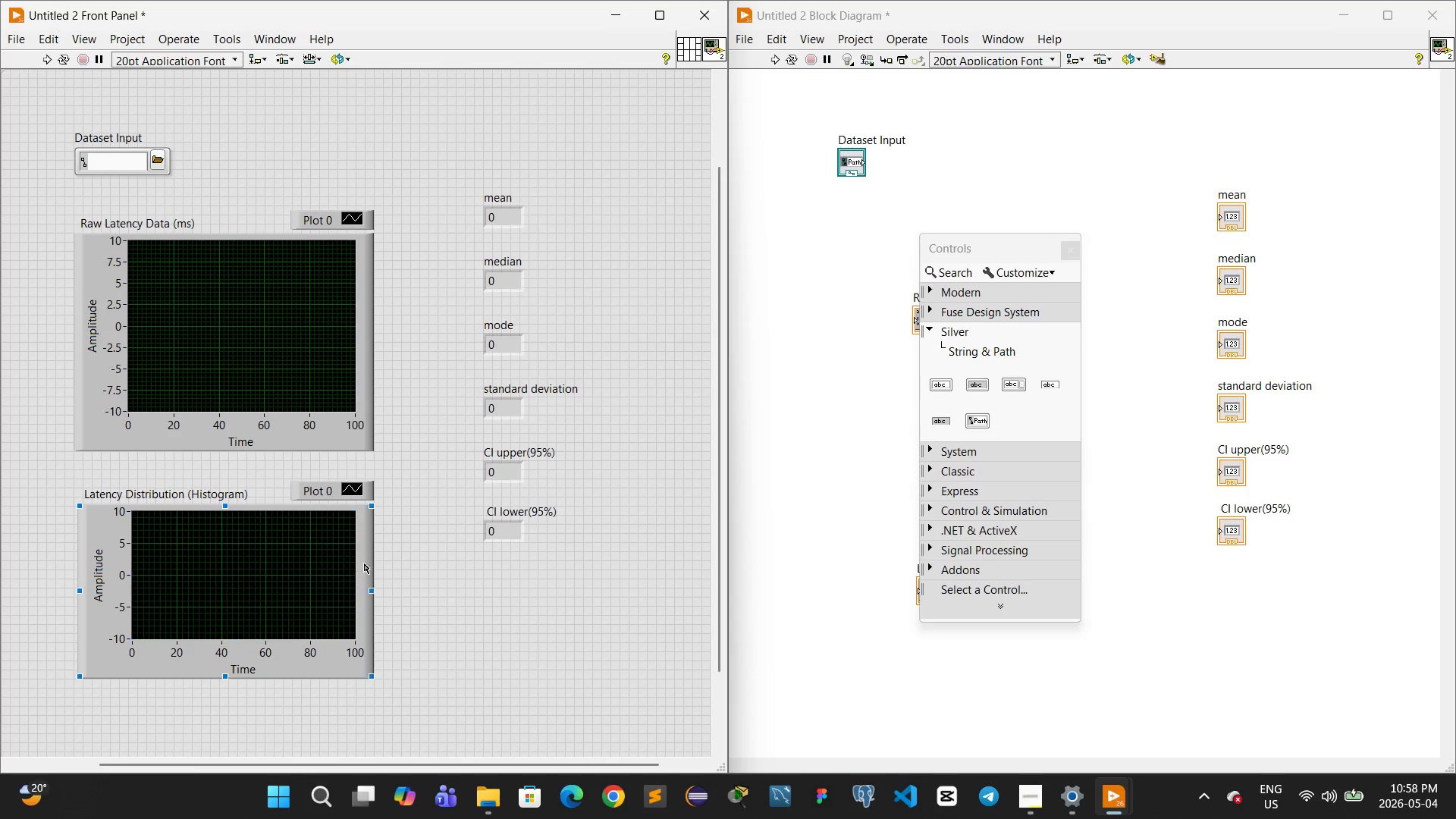 
wait(6.77)
 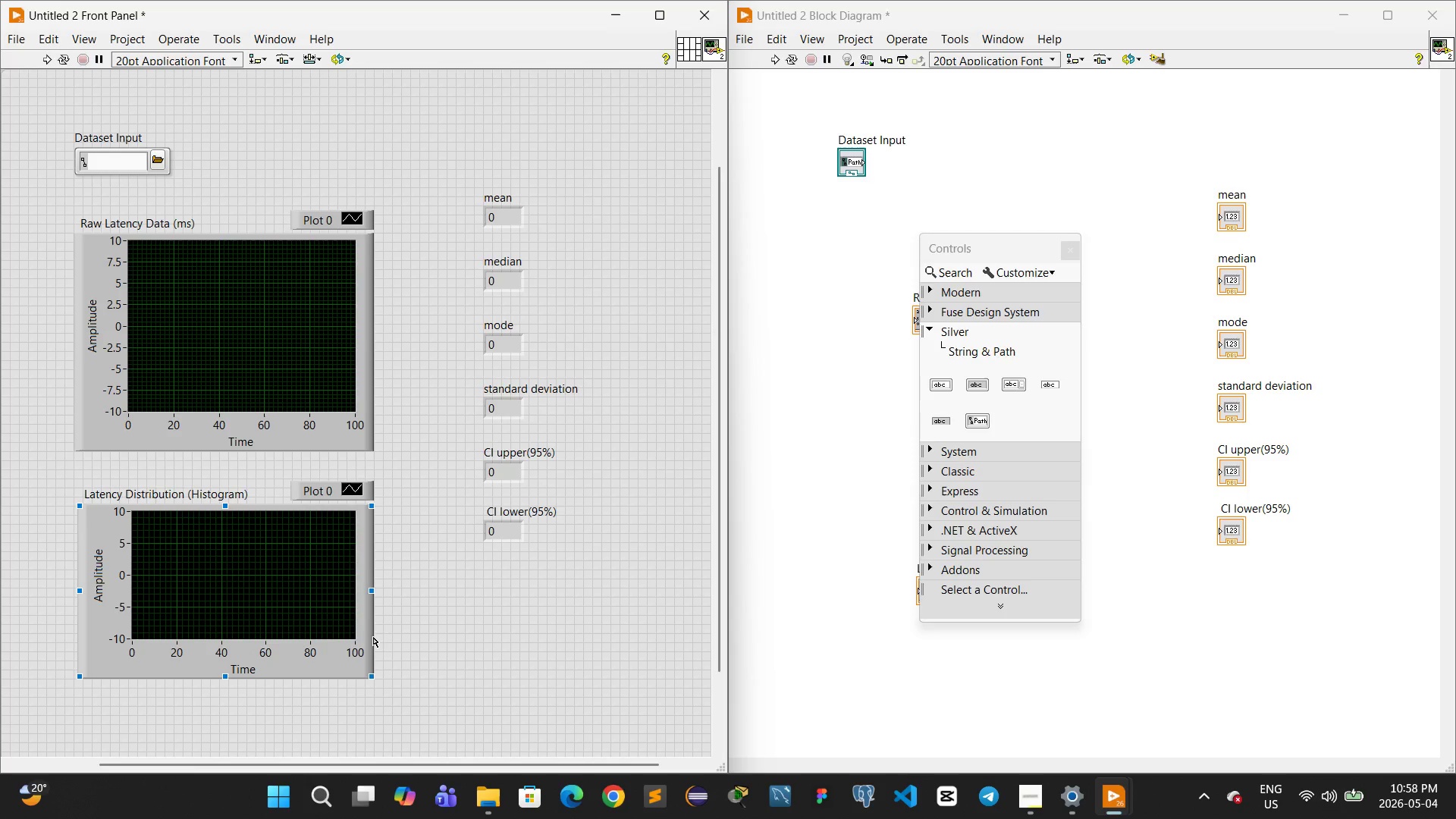 
left_click([799, 244])
 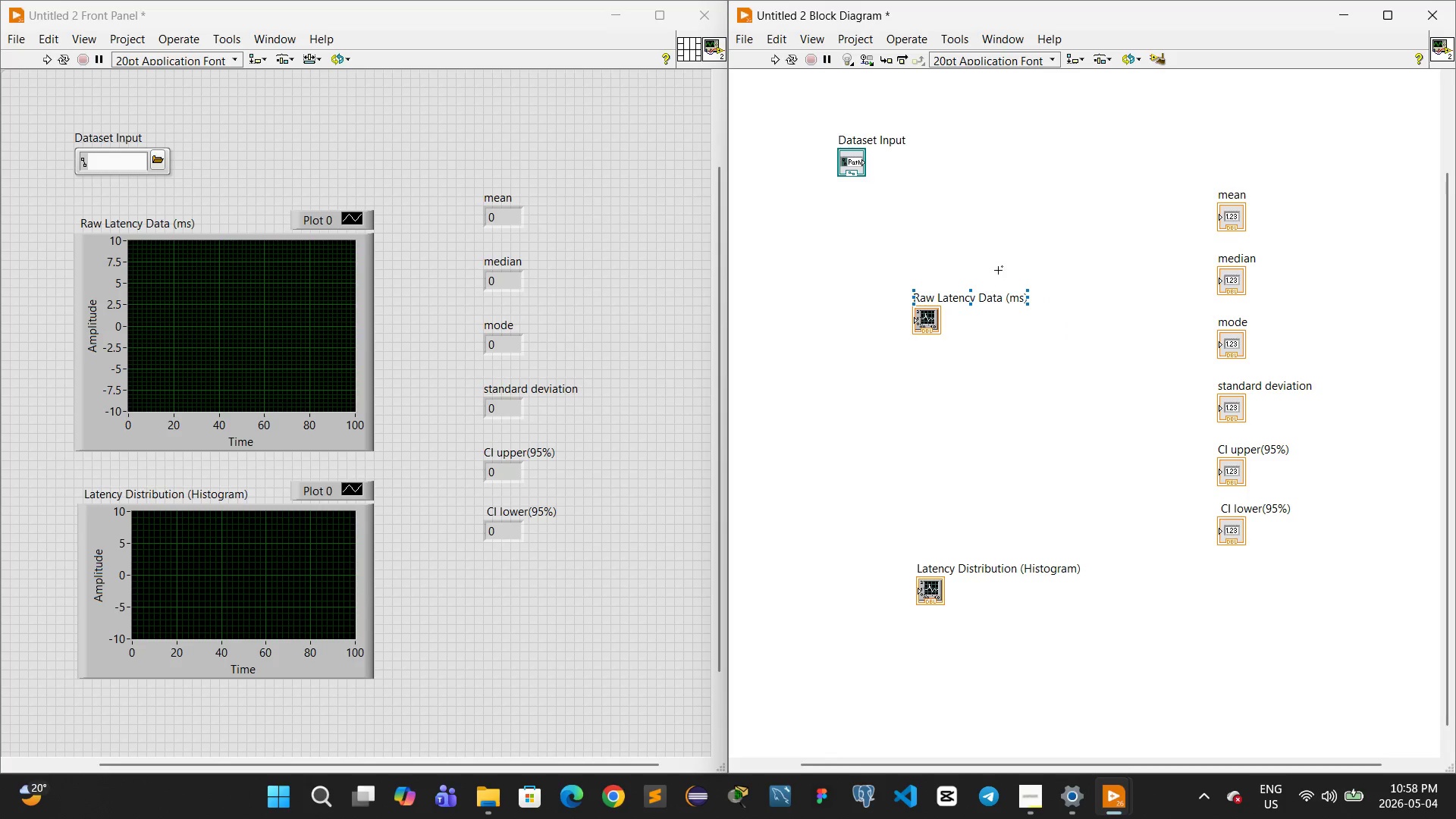 
wait(9.56)
 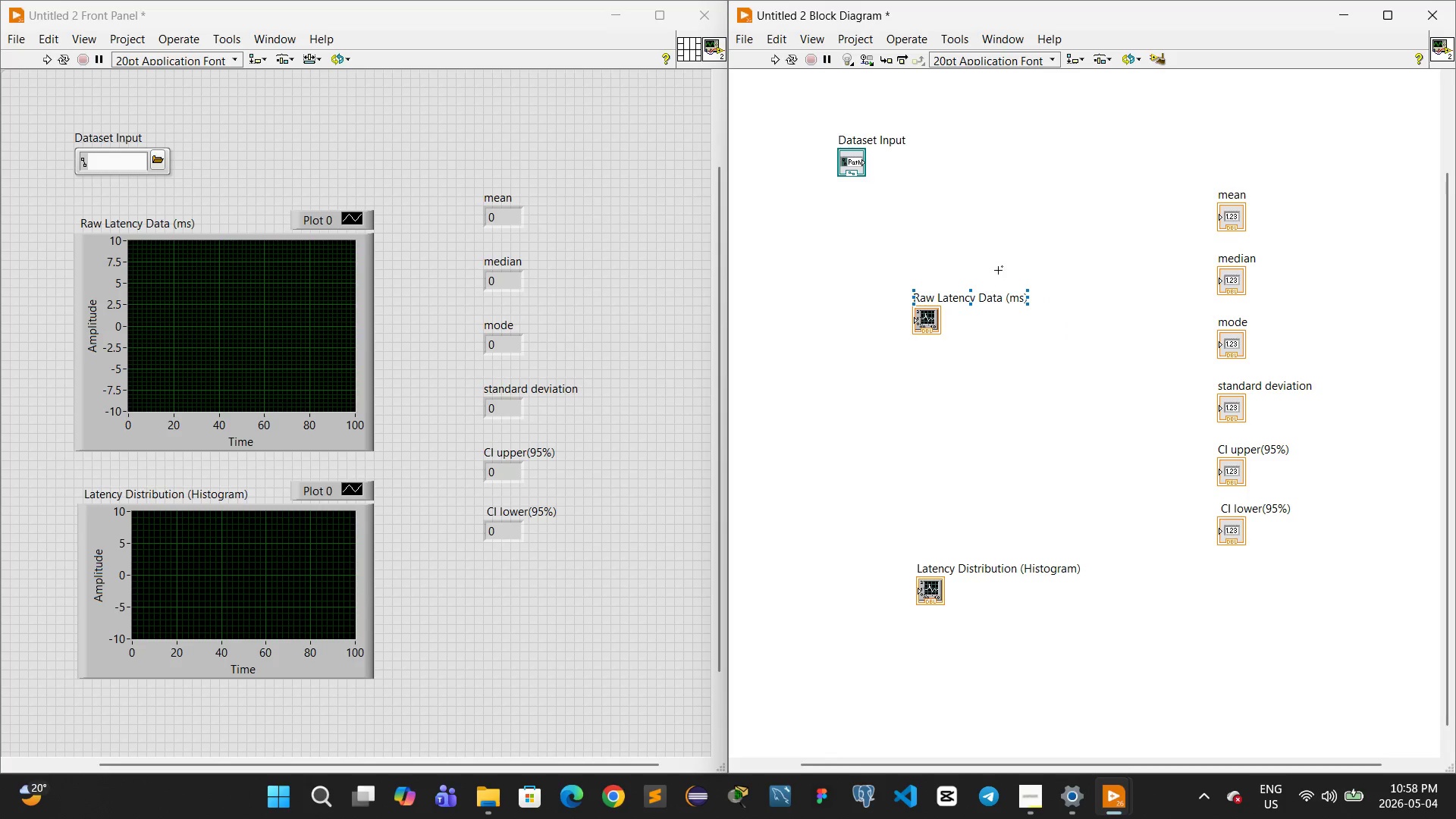 
right_click([986, 199])
 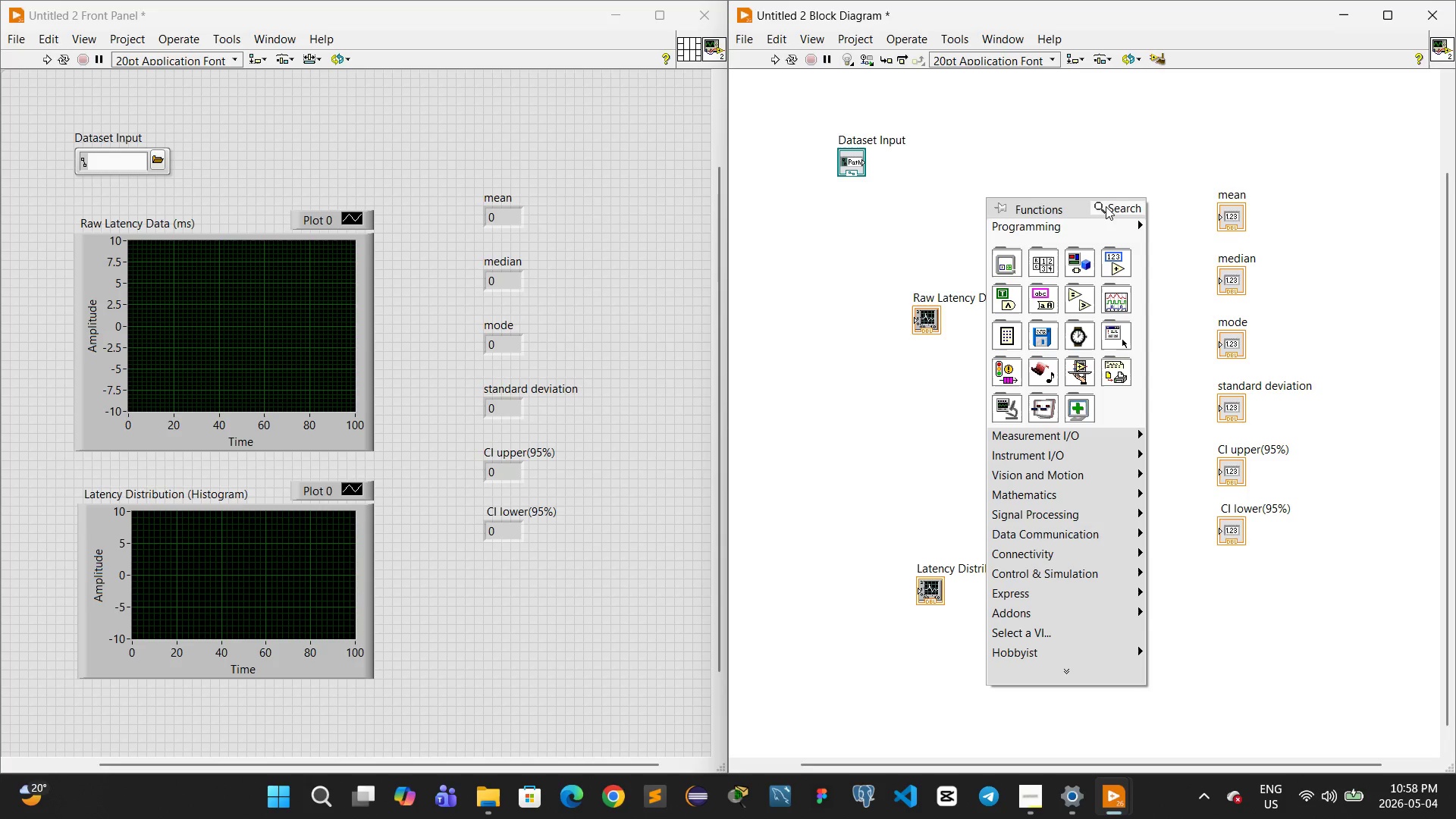 
left_click([1106, 206])
 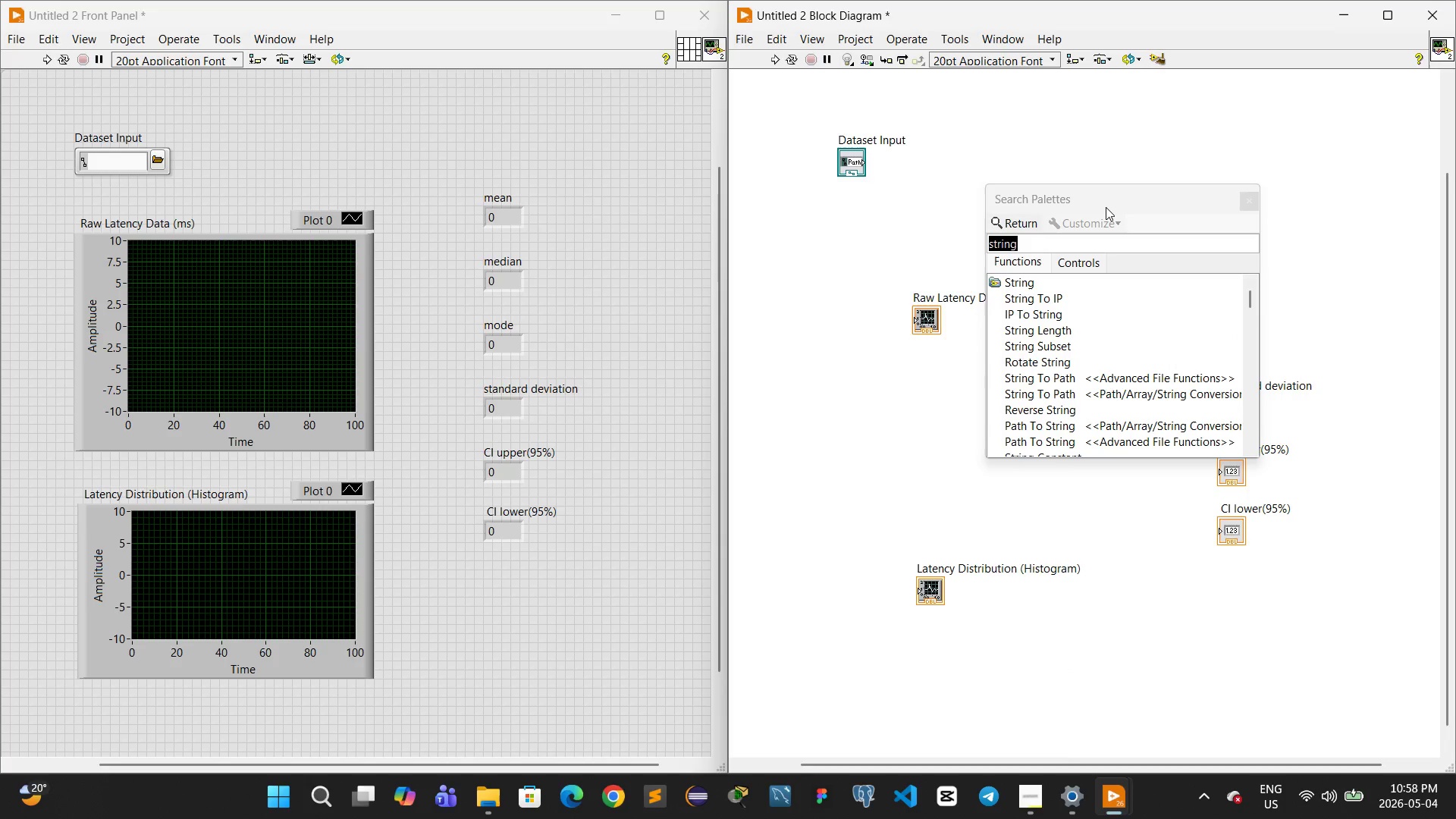 
type(fil)
 